 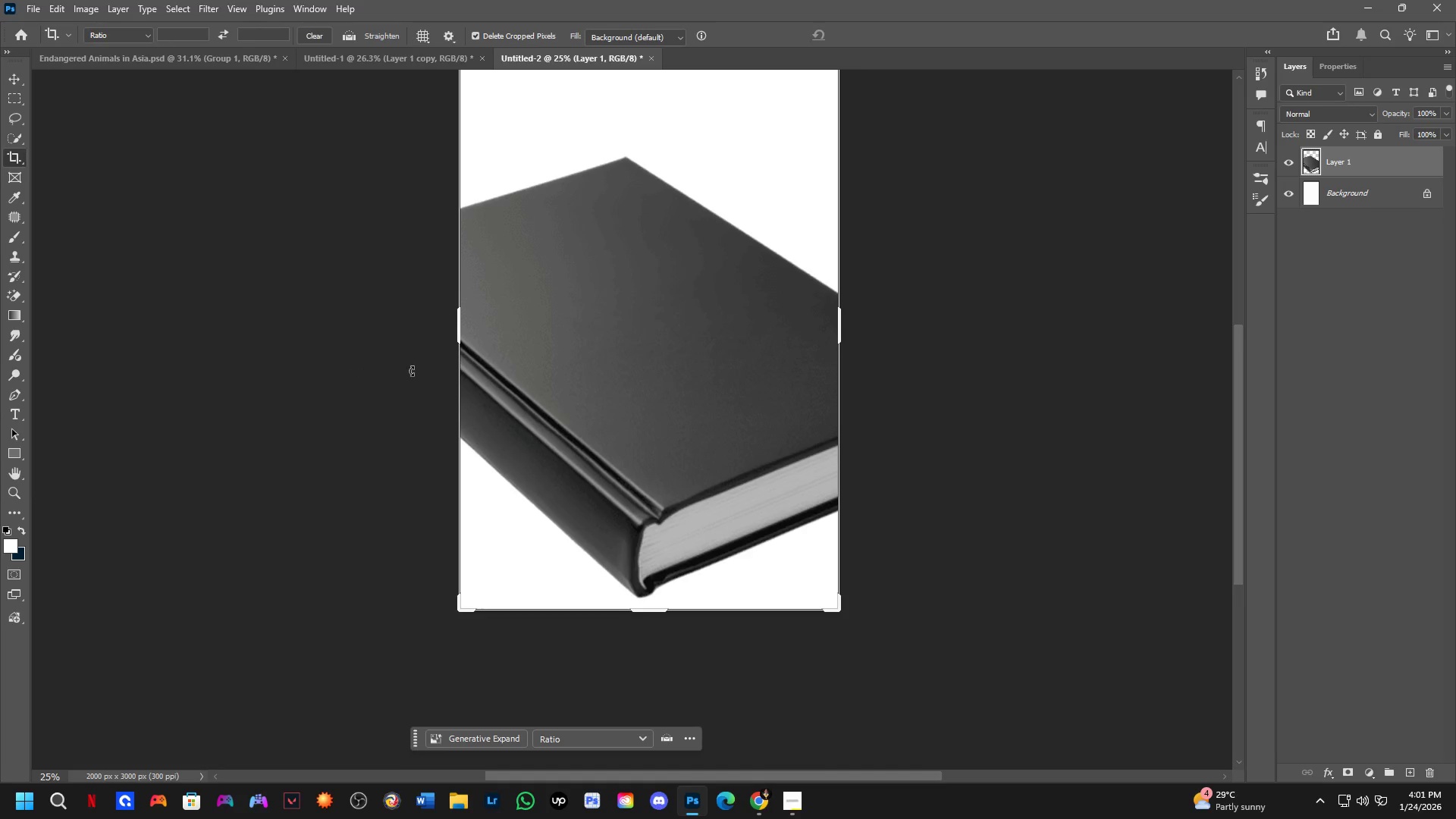 
left_click_drag(start_coordinate=[457, 330], to_coordinate=[383, 359])
 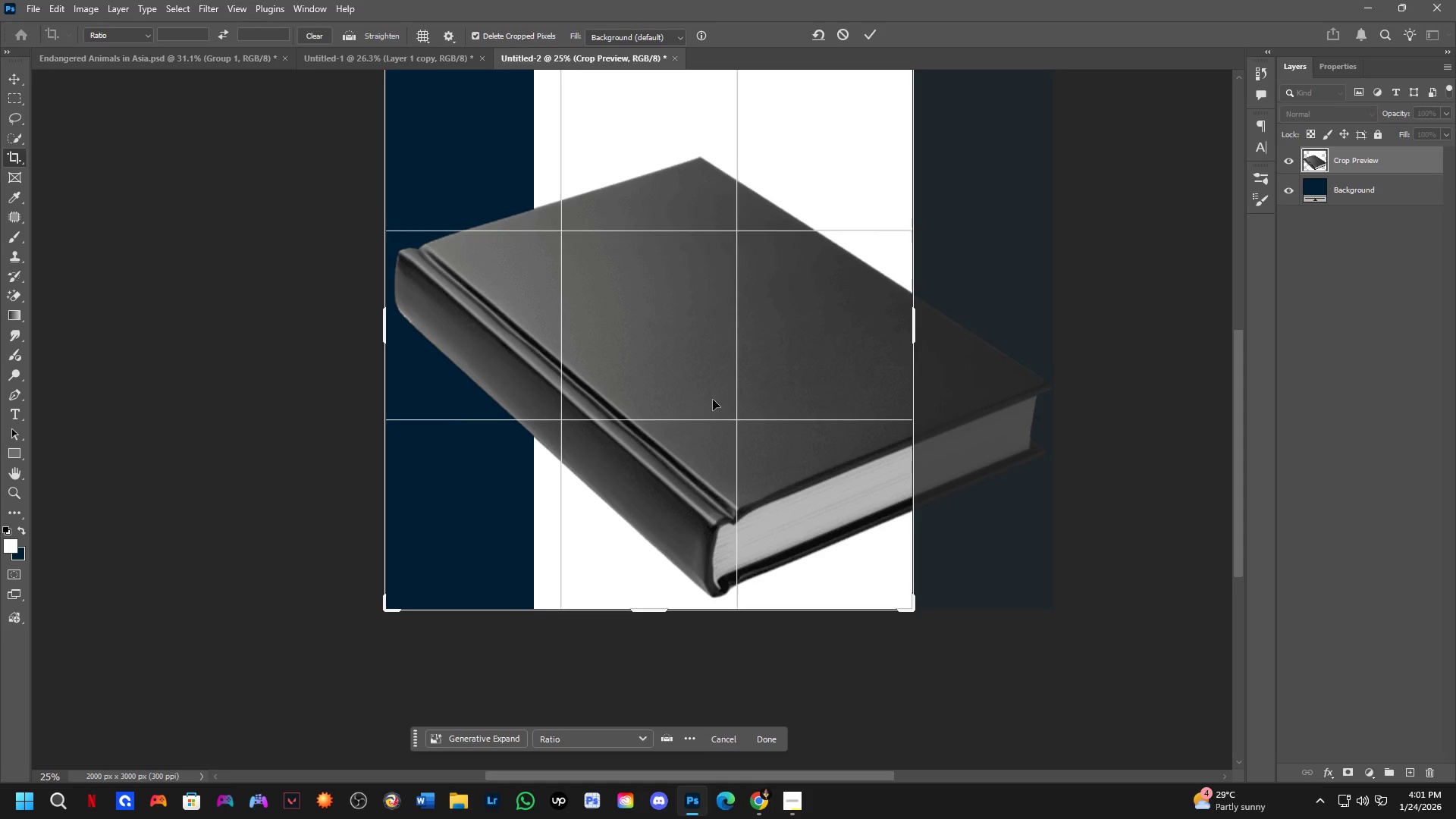 
key(NumpadEnter)
 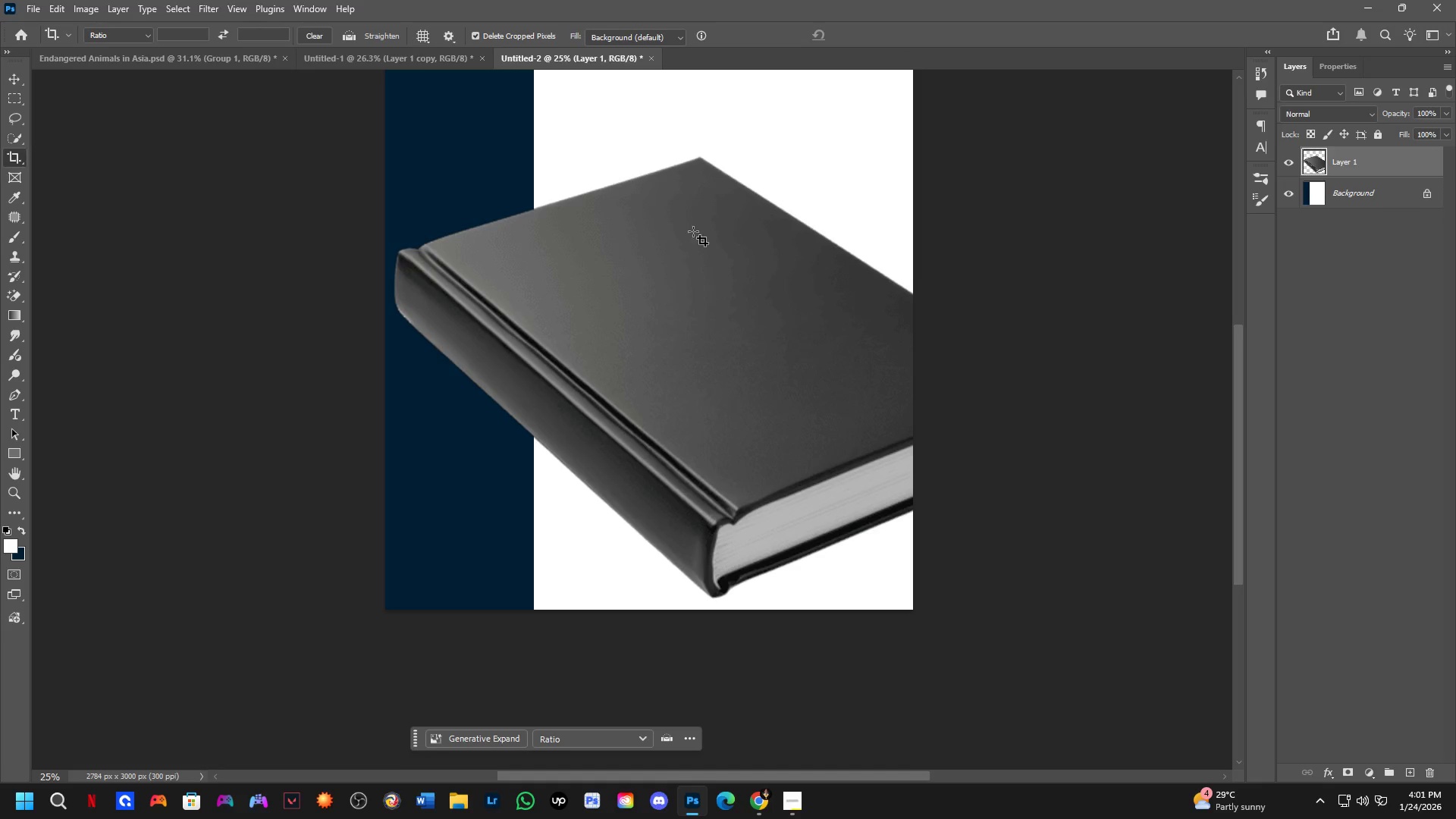 
key(Control+Z)
 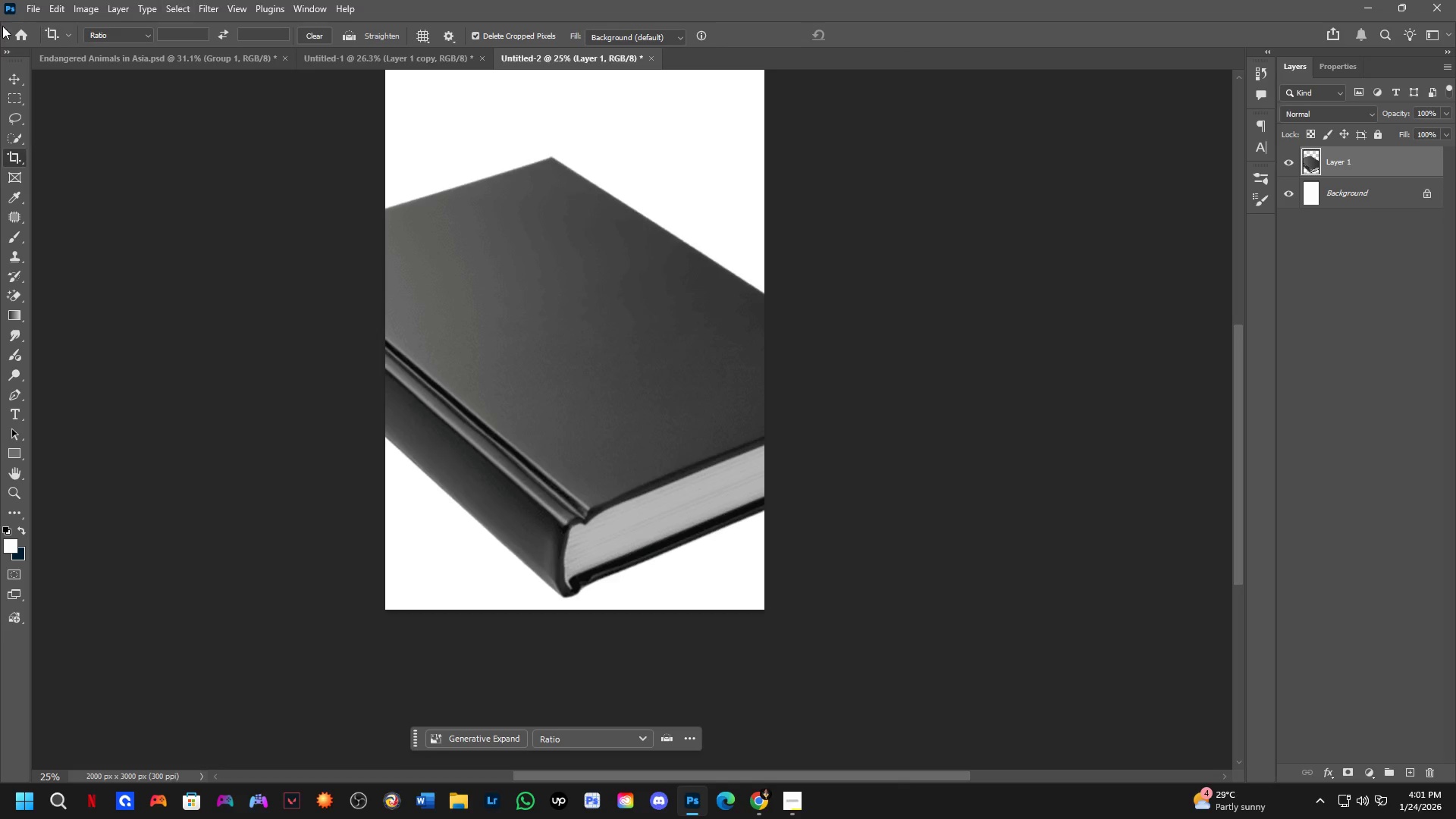 
key(Control+Z)
 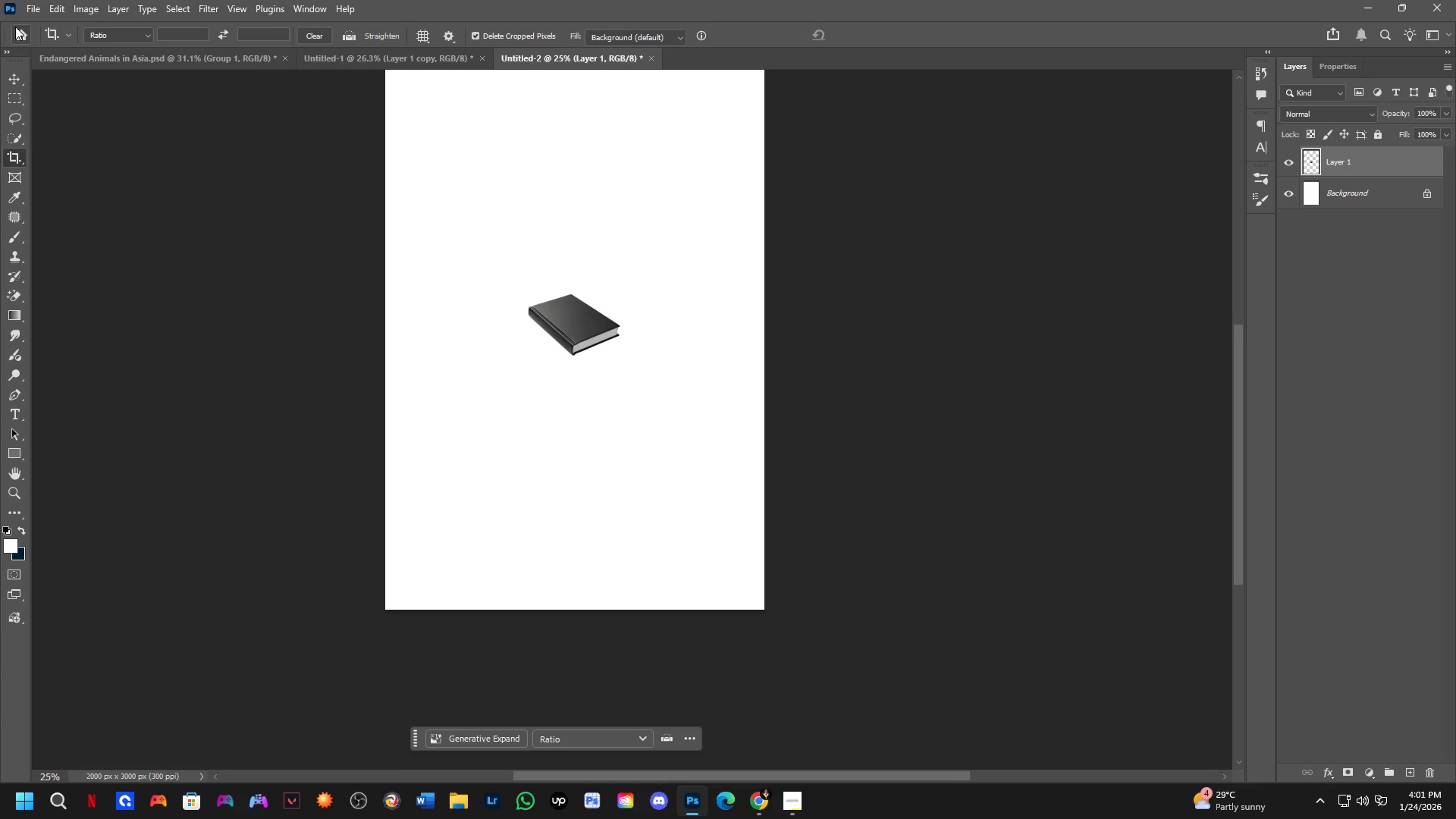 
left_click([19, 36])
 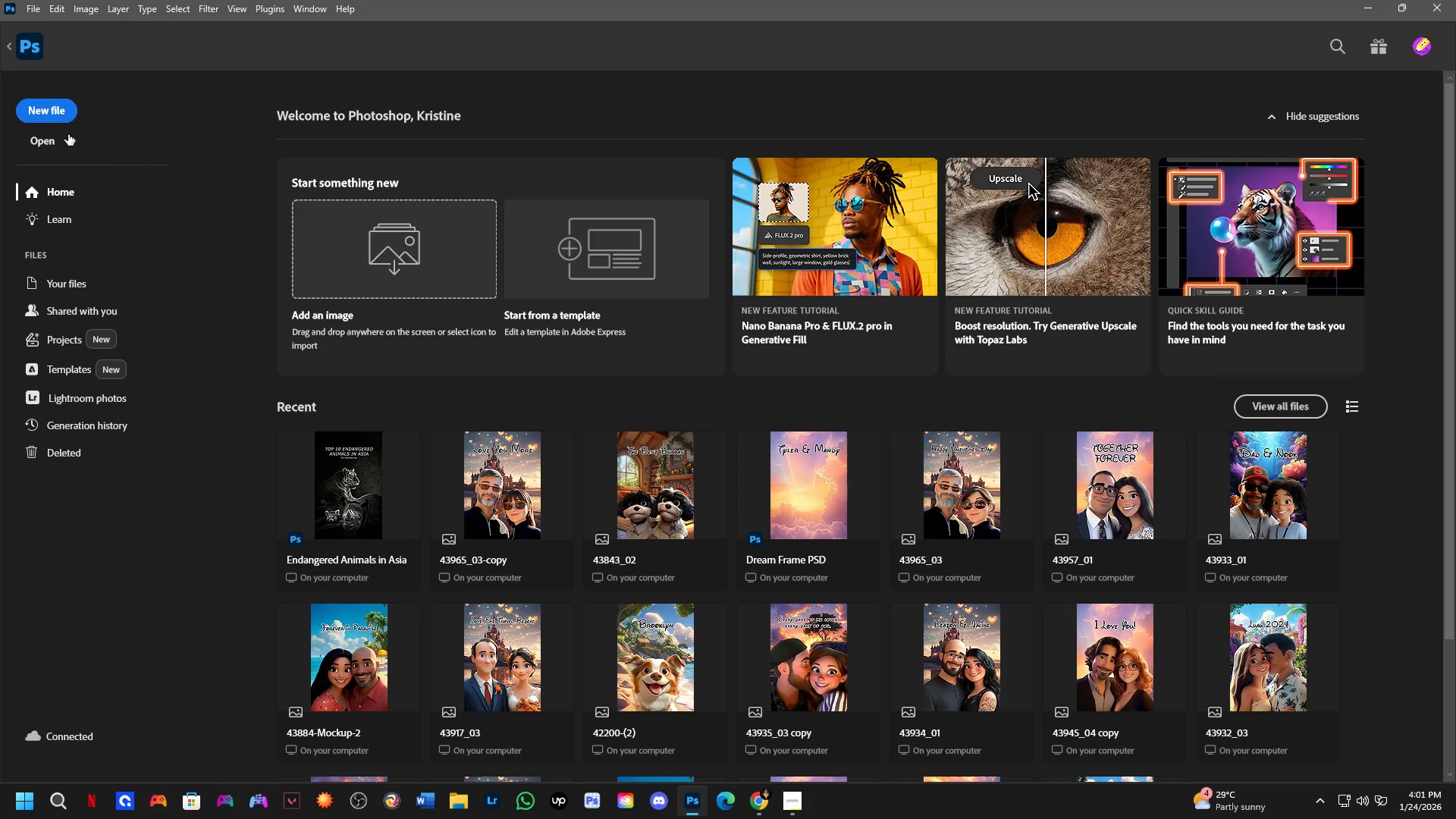 
left_click([62, 121])
 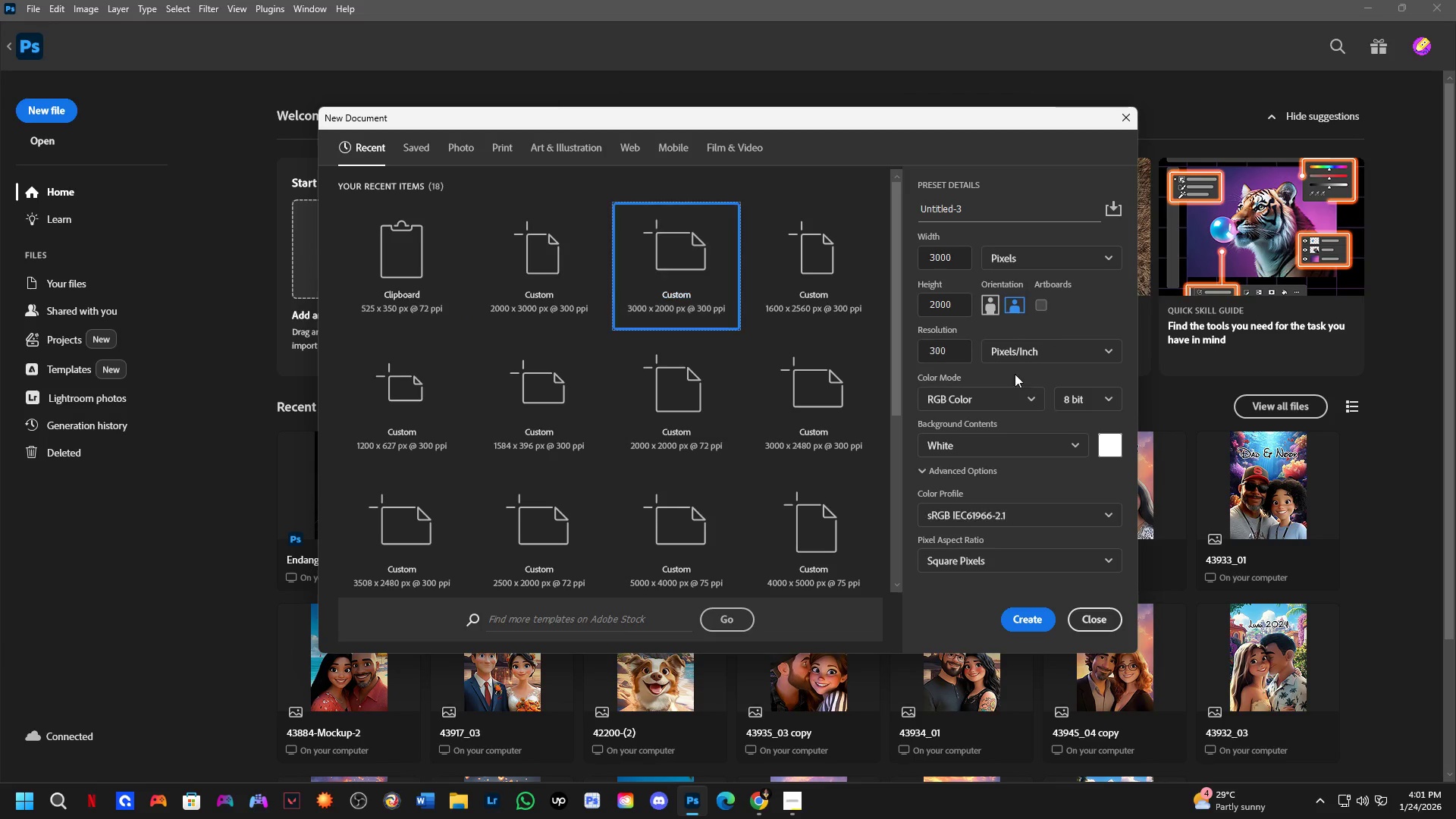 
key(NumpadEnter)
 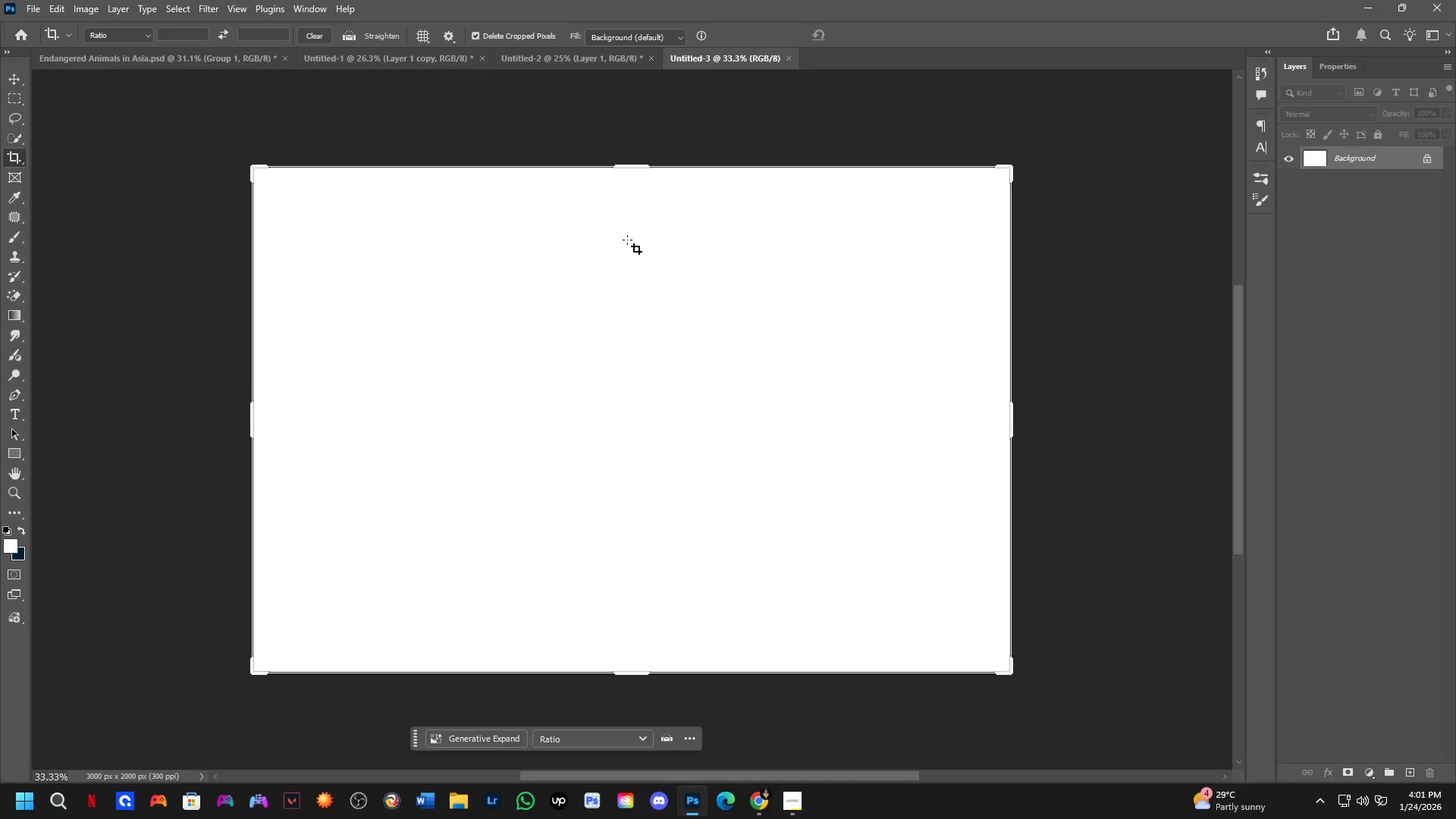 
key(B)
 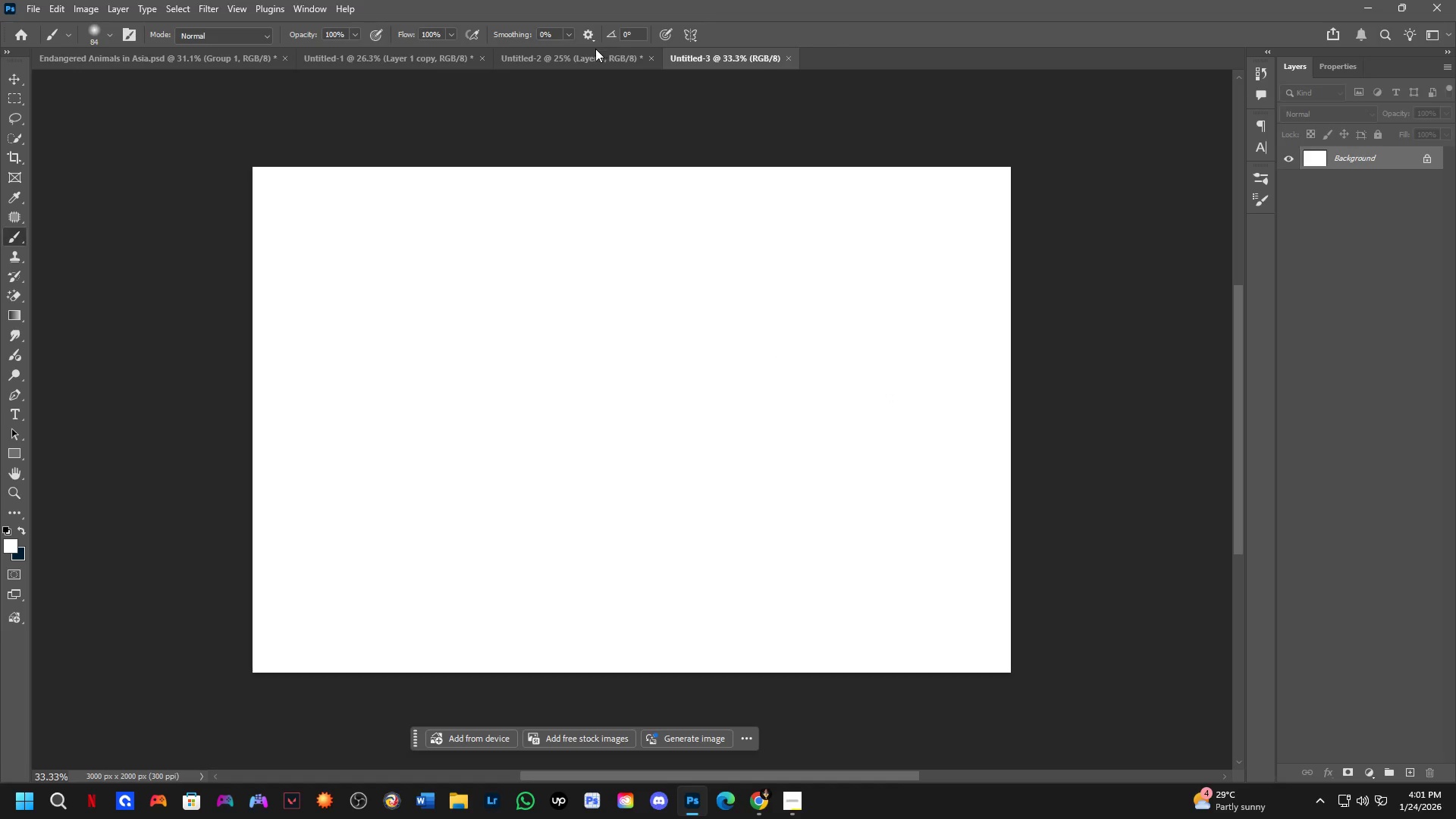 
key(Control+V)
 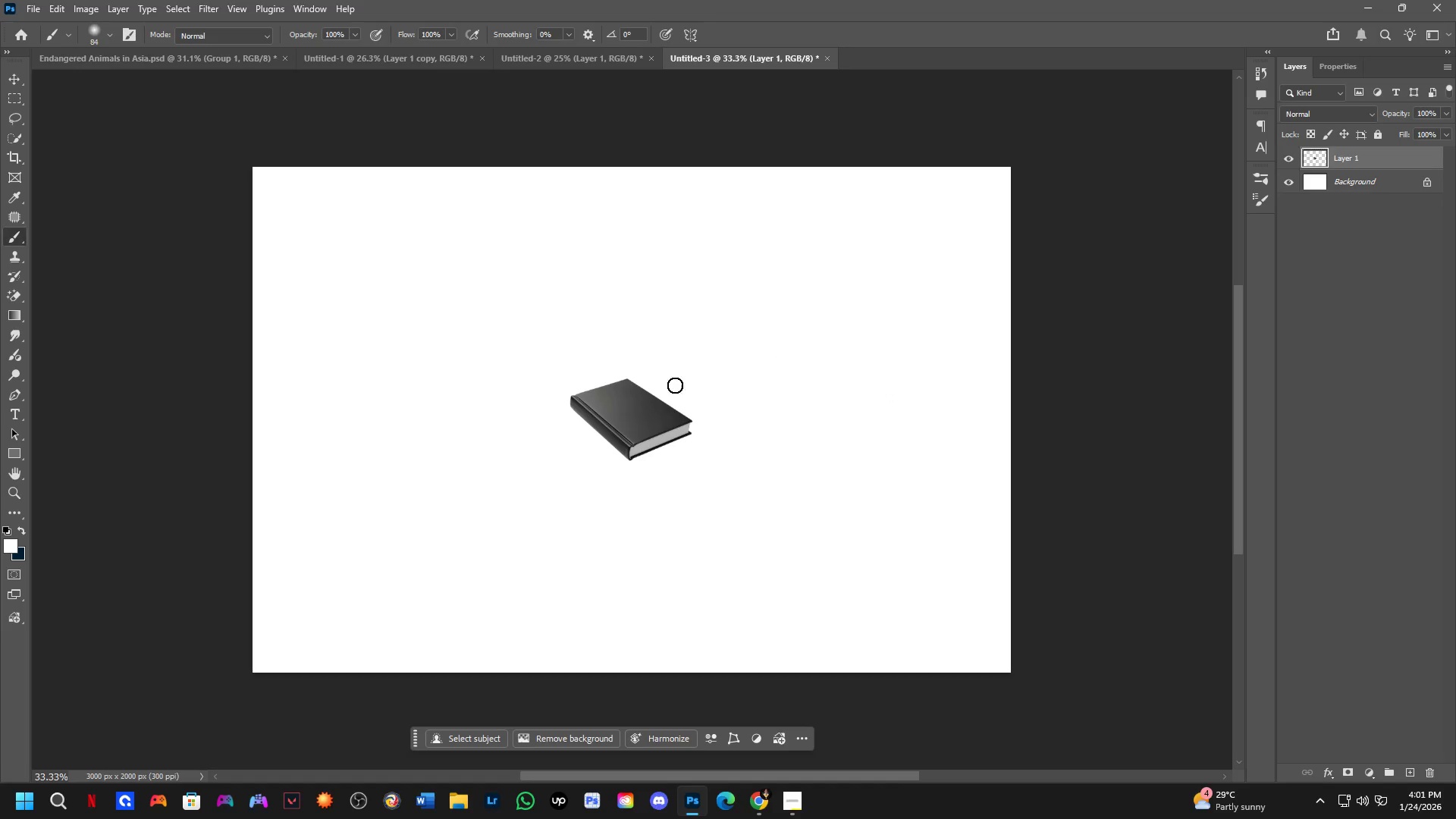 
key(Control+T)
 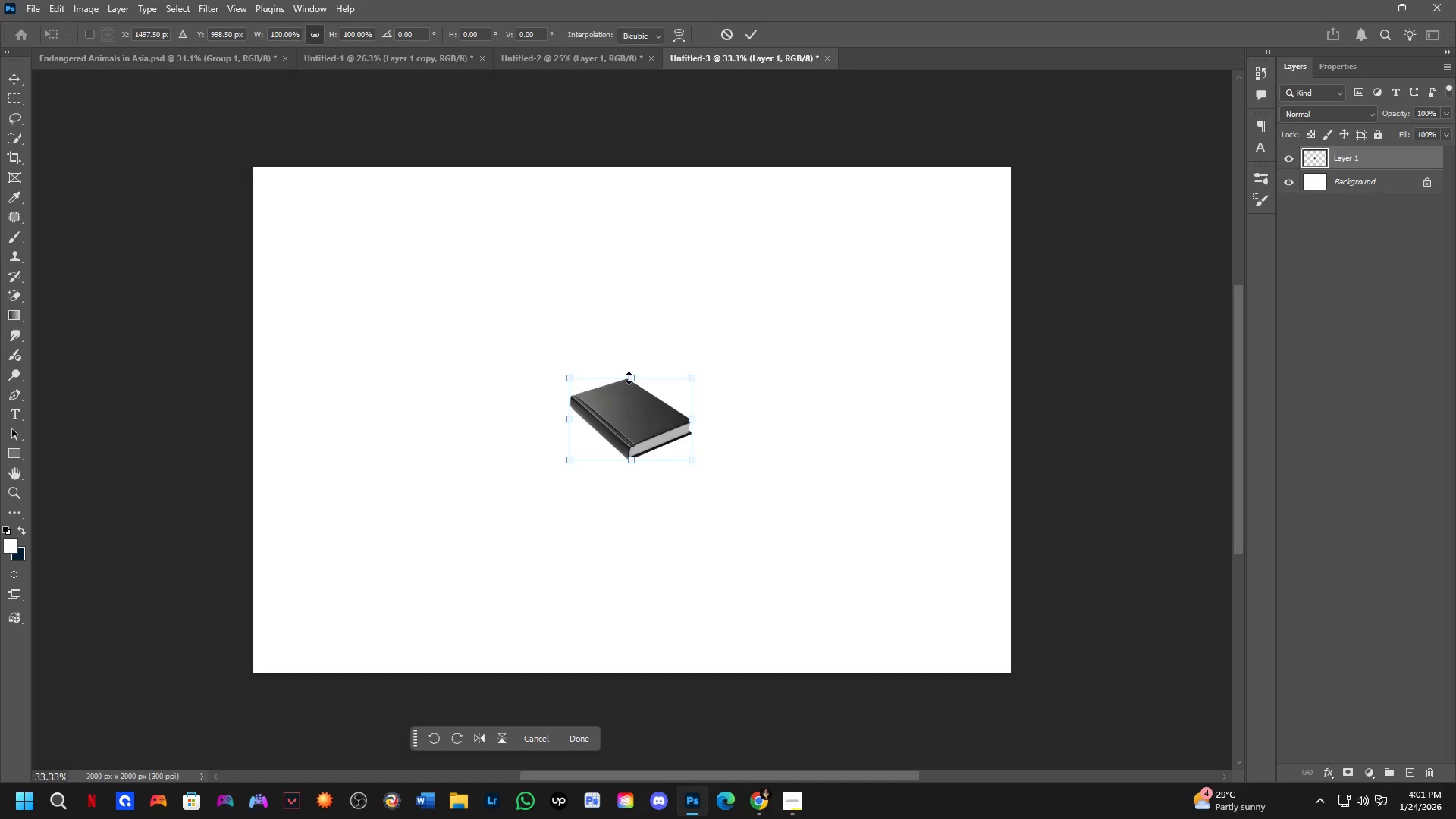 
left_click_drag(start_coordinate=[629, 378], to_coordinate=[644, 165])
 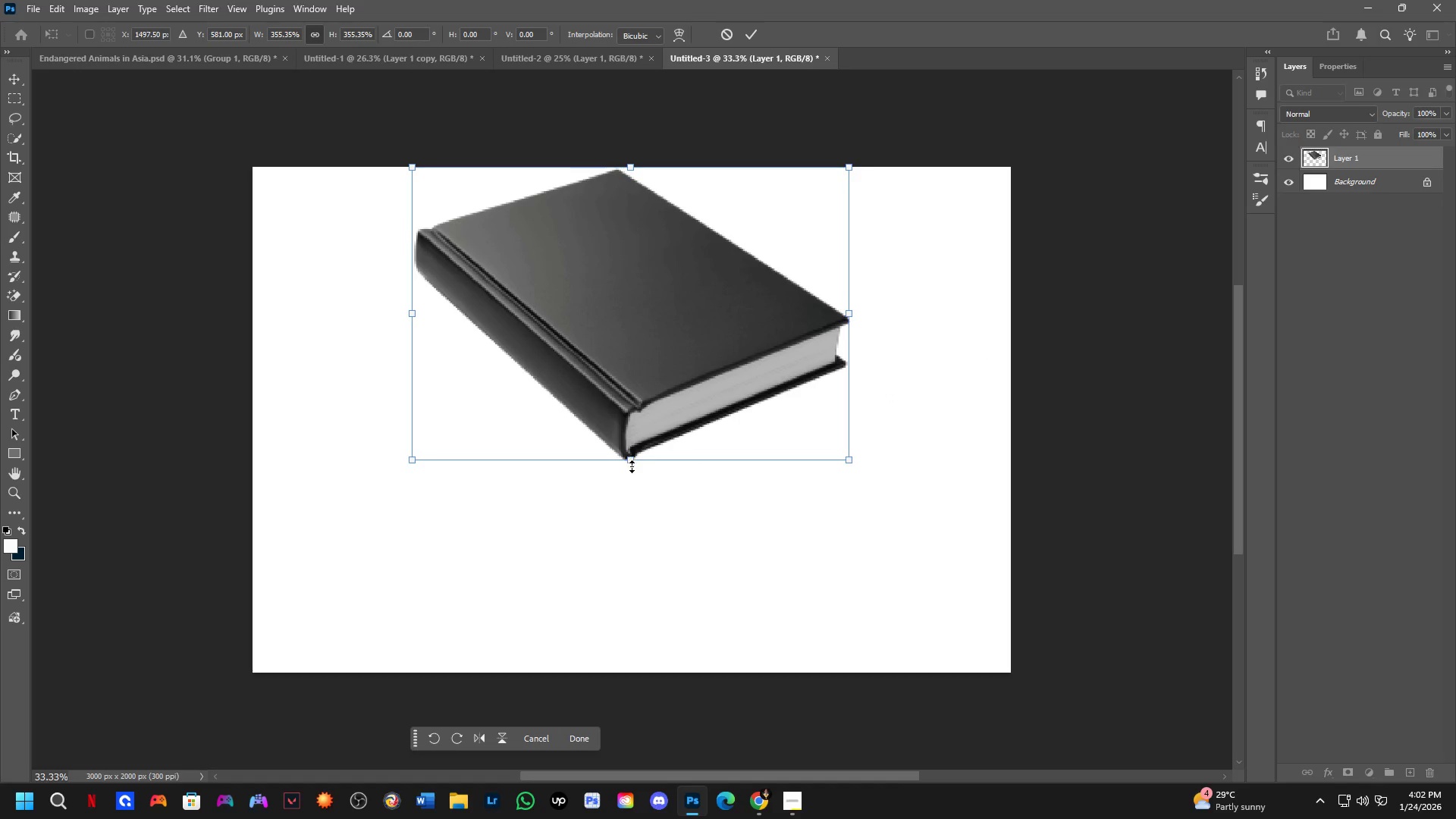 
left_click_drag(start_coordinate=[632, 466], to_coordinate=[624, 579])
 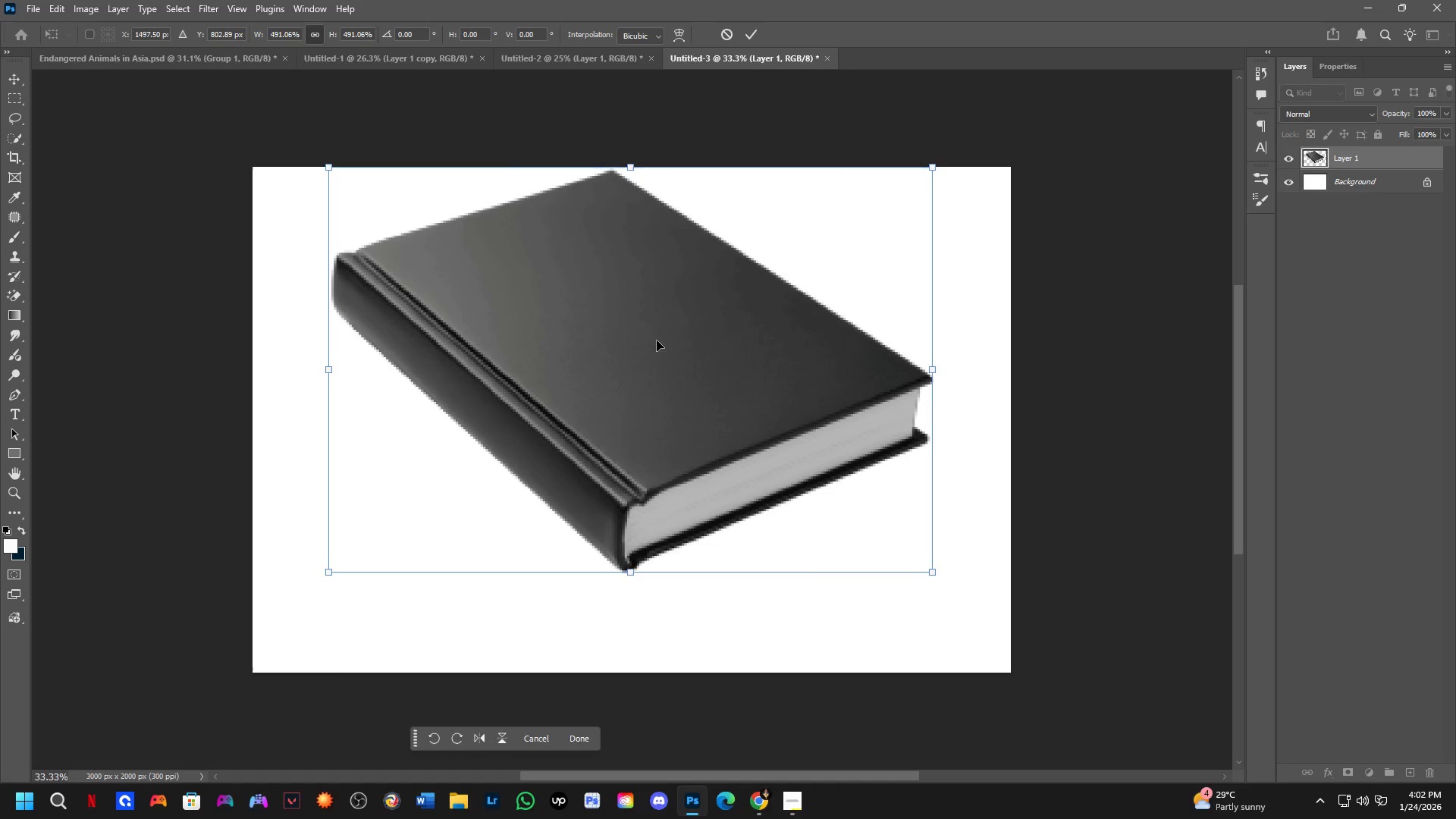 
left_click_drag(start_coordinate=[657, 340], to_coordinate=[654, 384])
 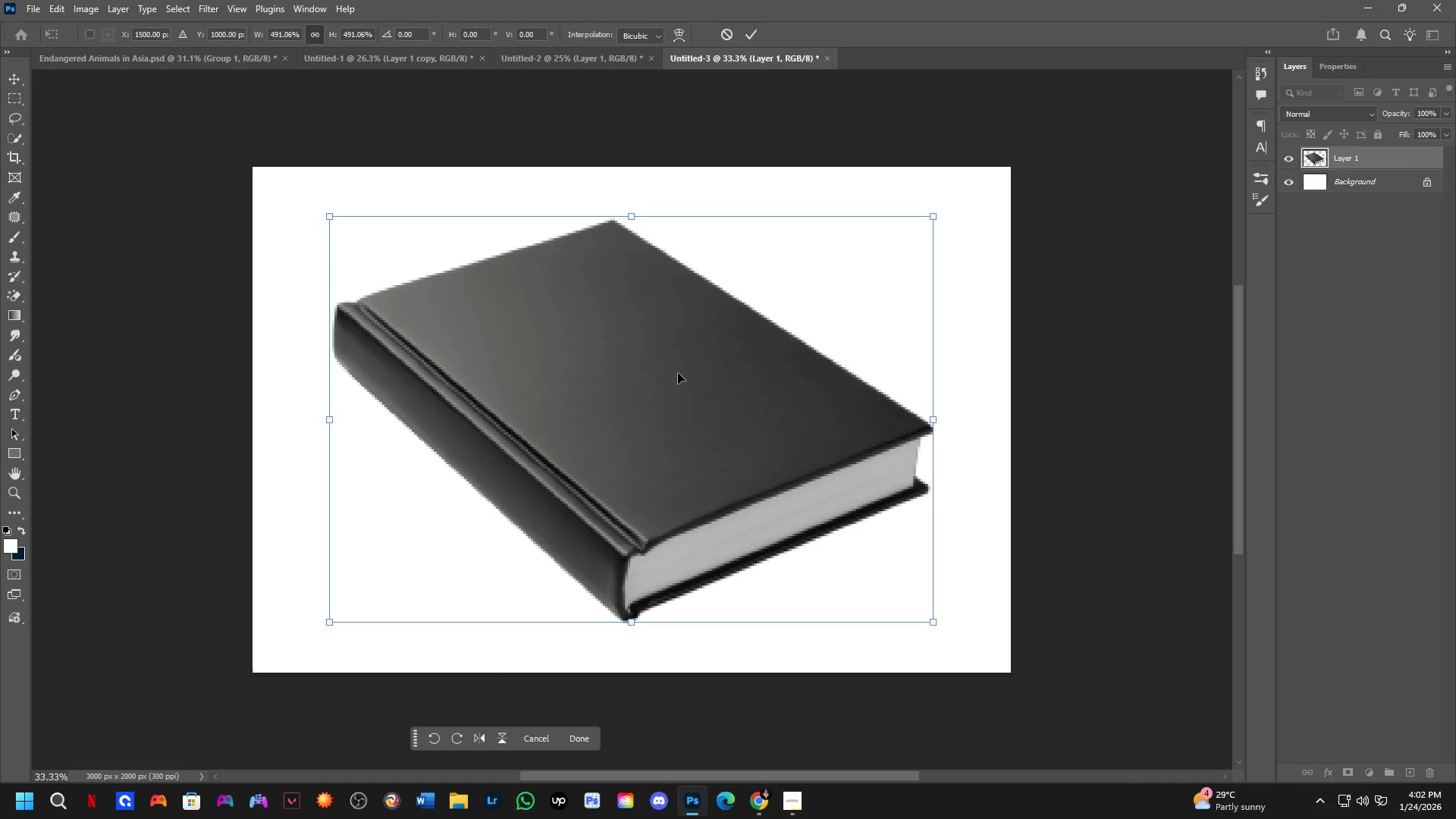 
key(NumpadEnter)
 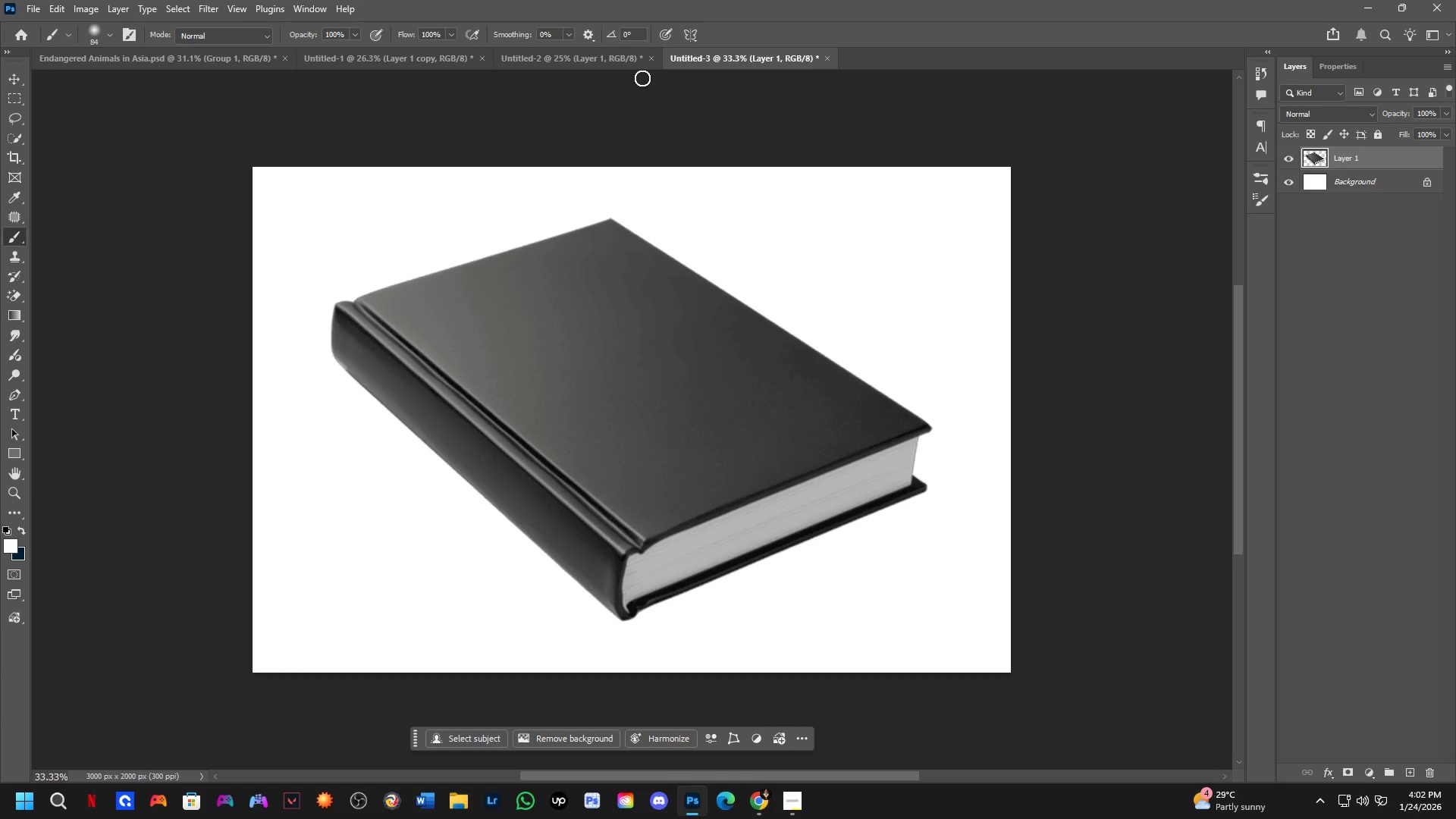 
left_click([635, 69])
 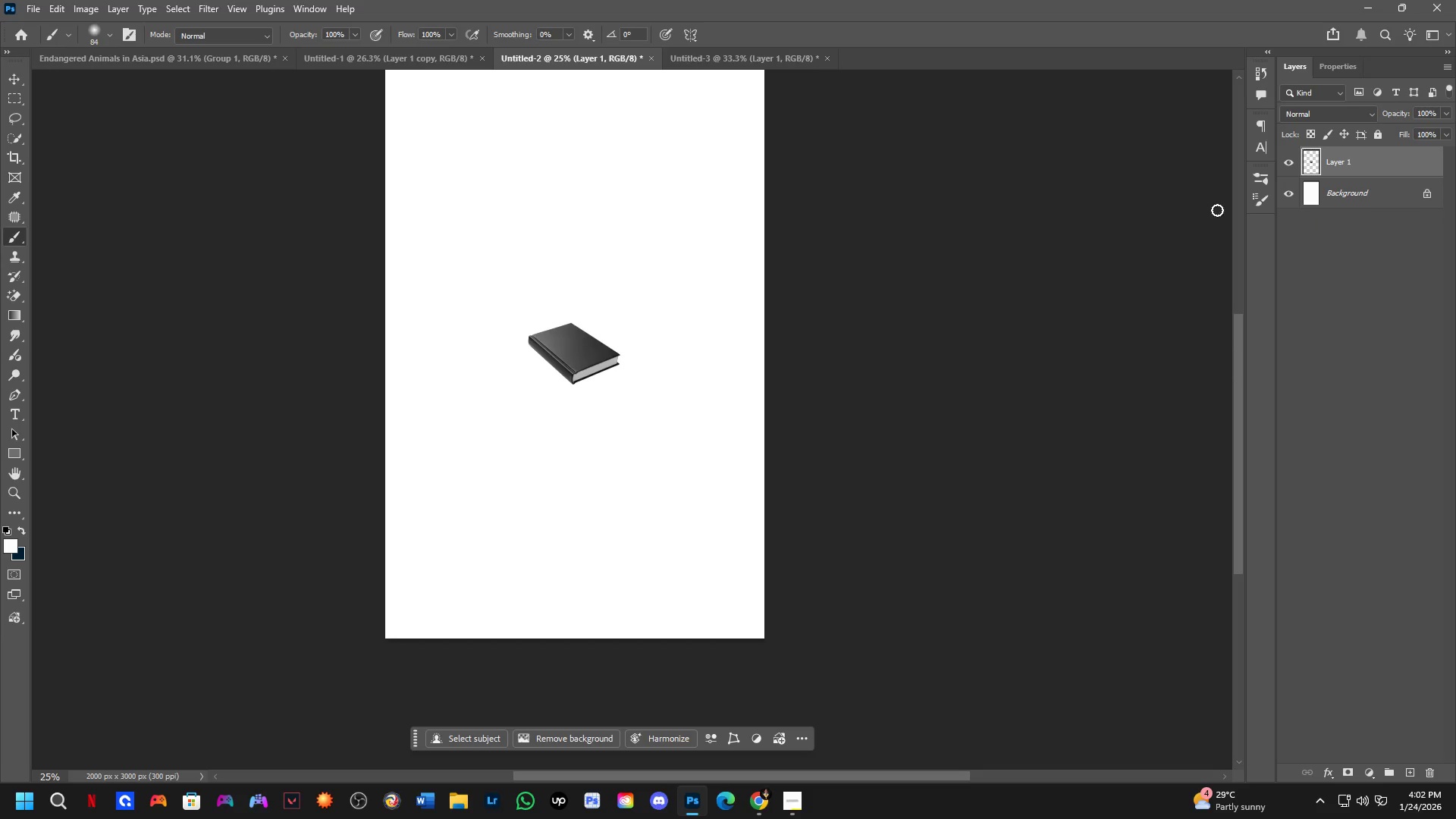 
key(Backspace)
 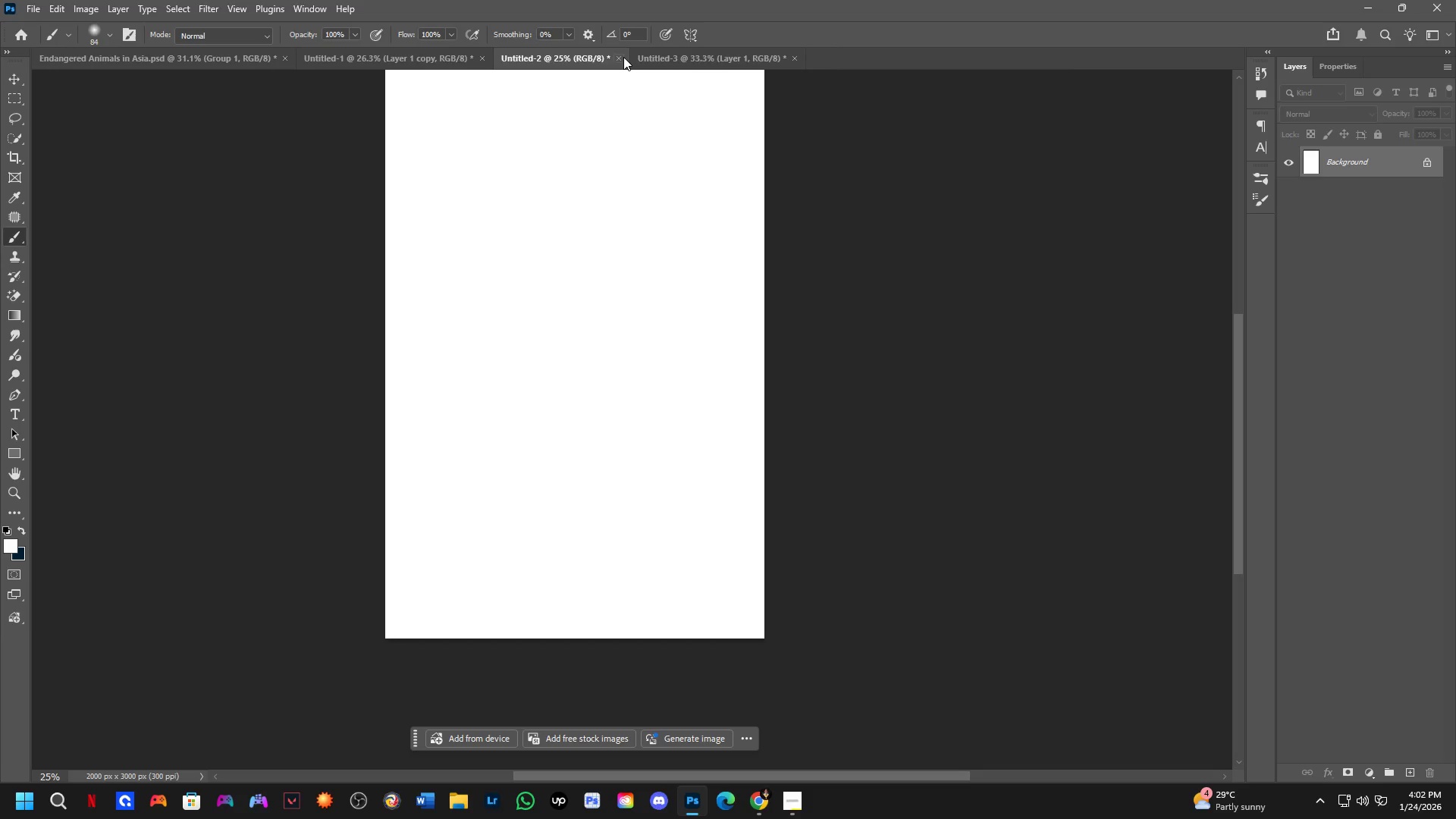 
left_click([619, 57])
 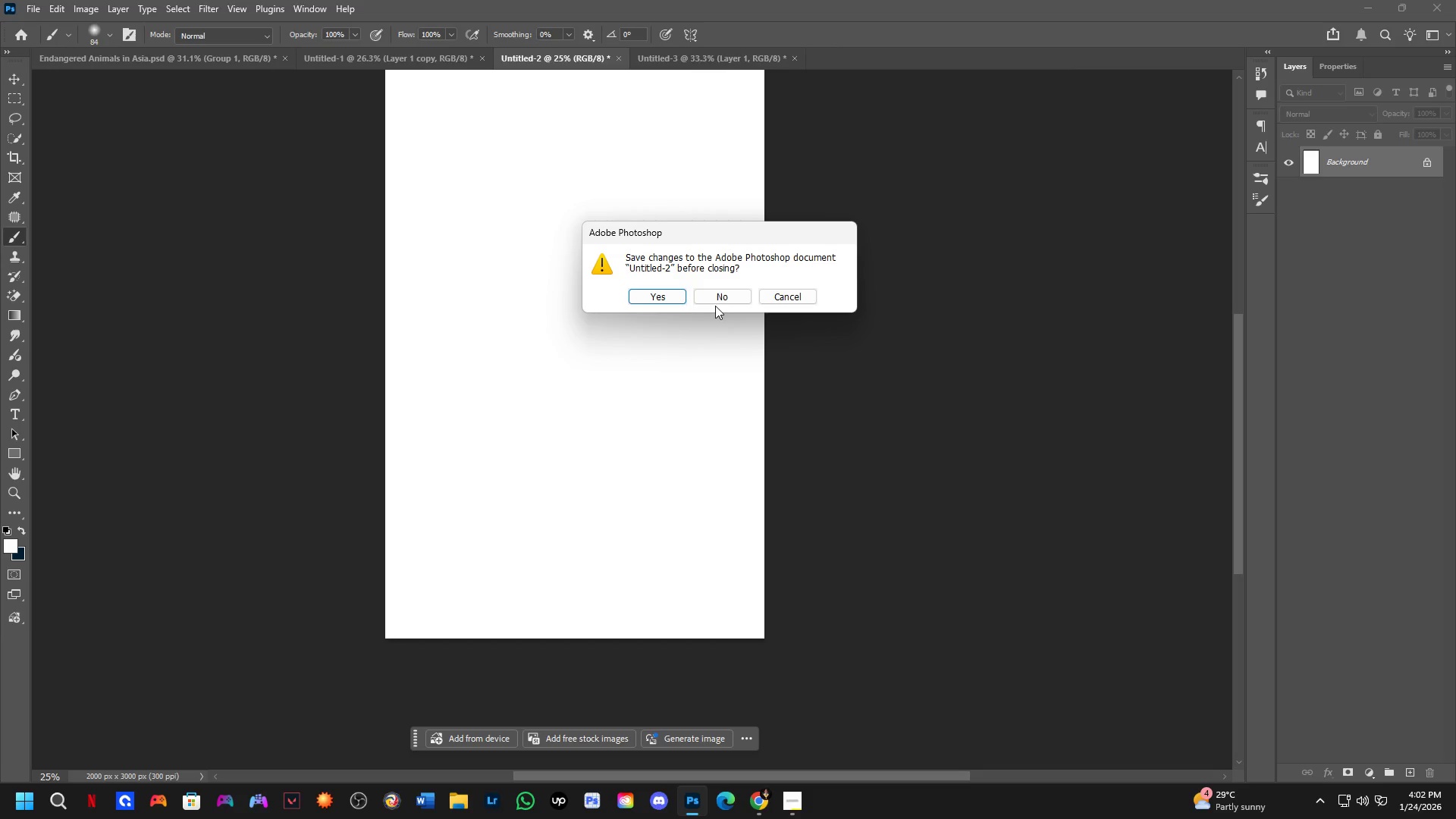 
left_click([719, 297])
 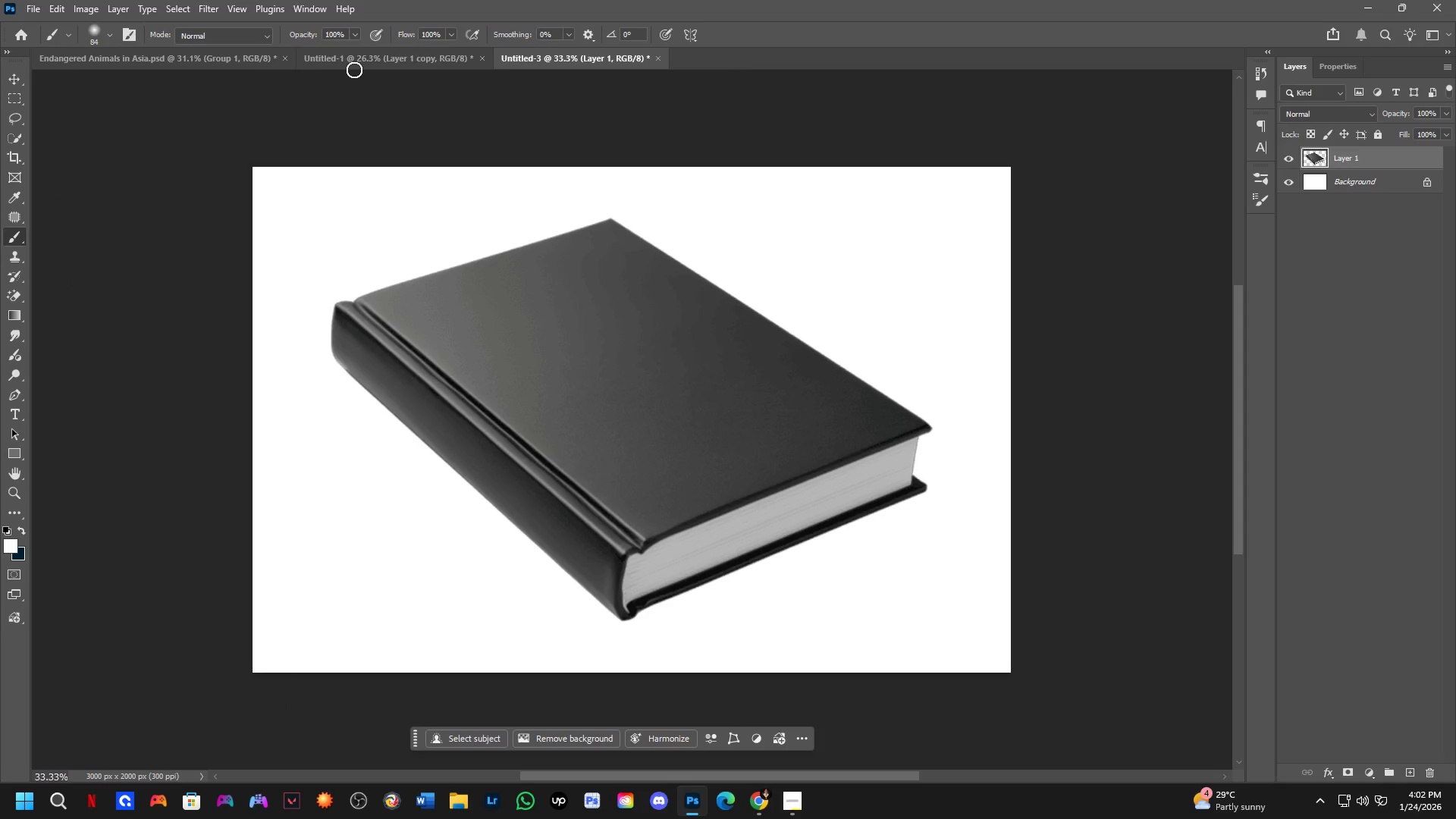 
left_click([362, 60])
 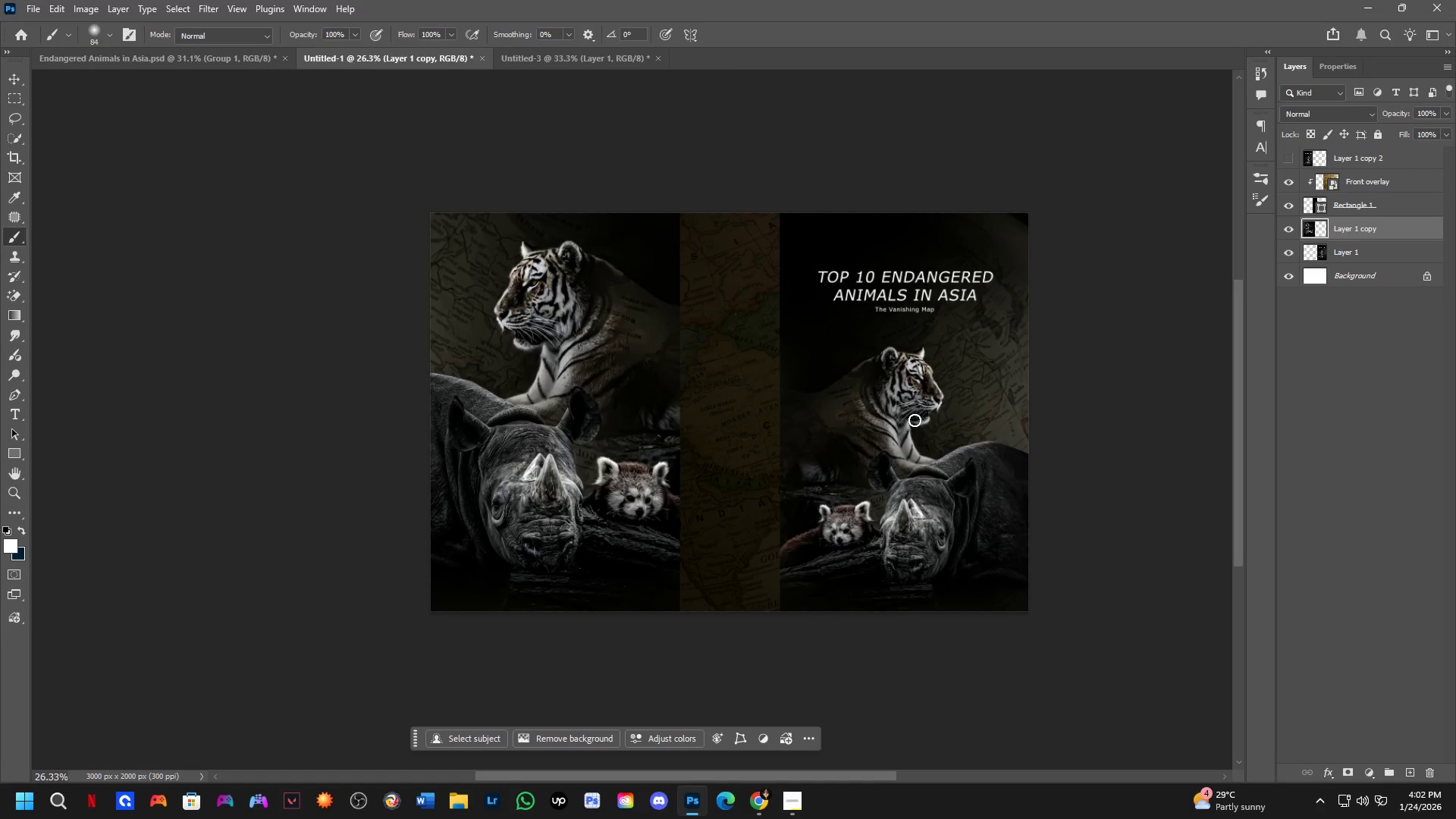 
hold_key(key=ControlLeft, duration=0.38)
left_click([988, 417])
 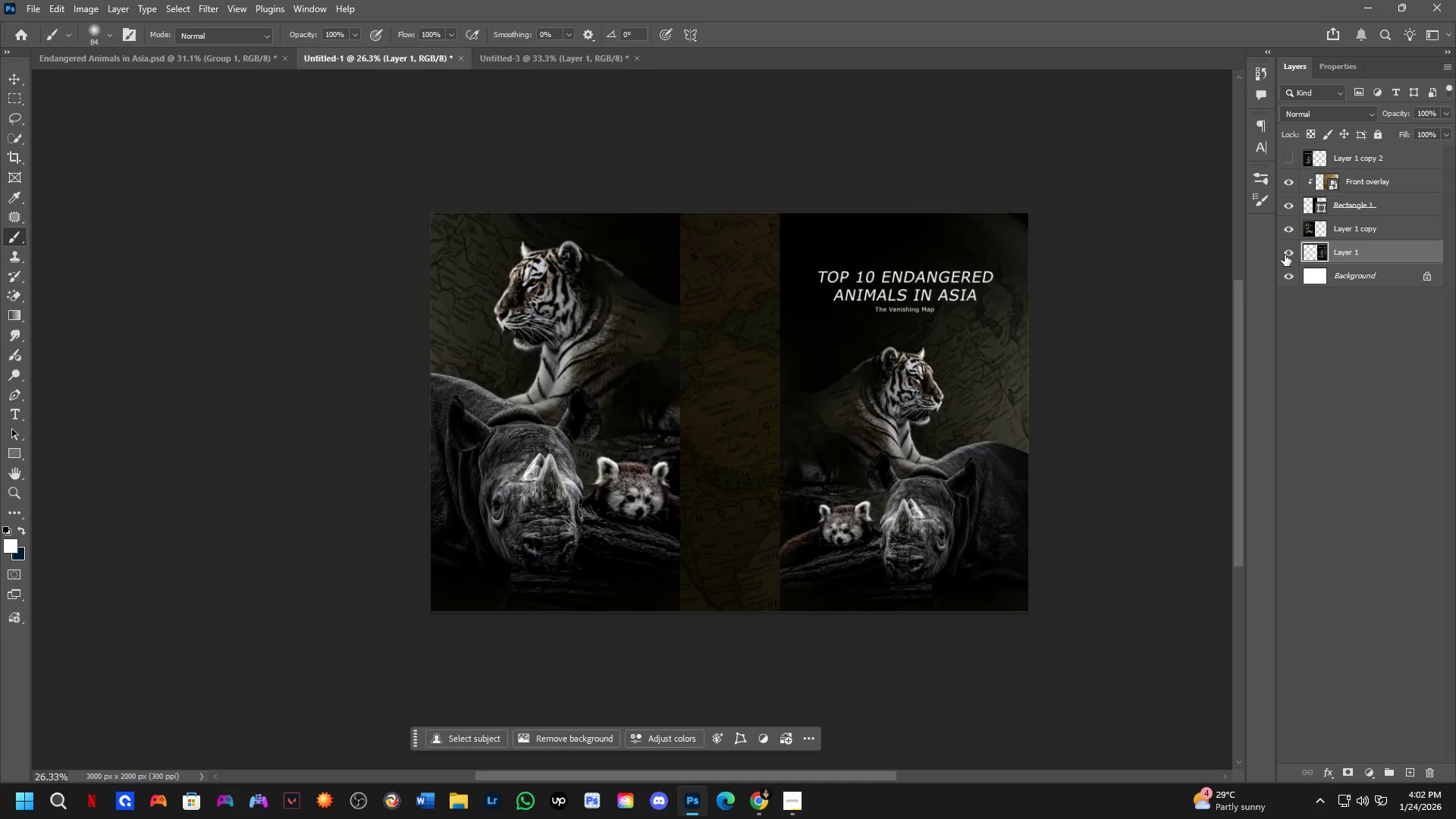 
double_click([1284, 255])
 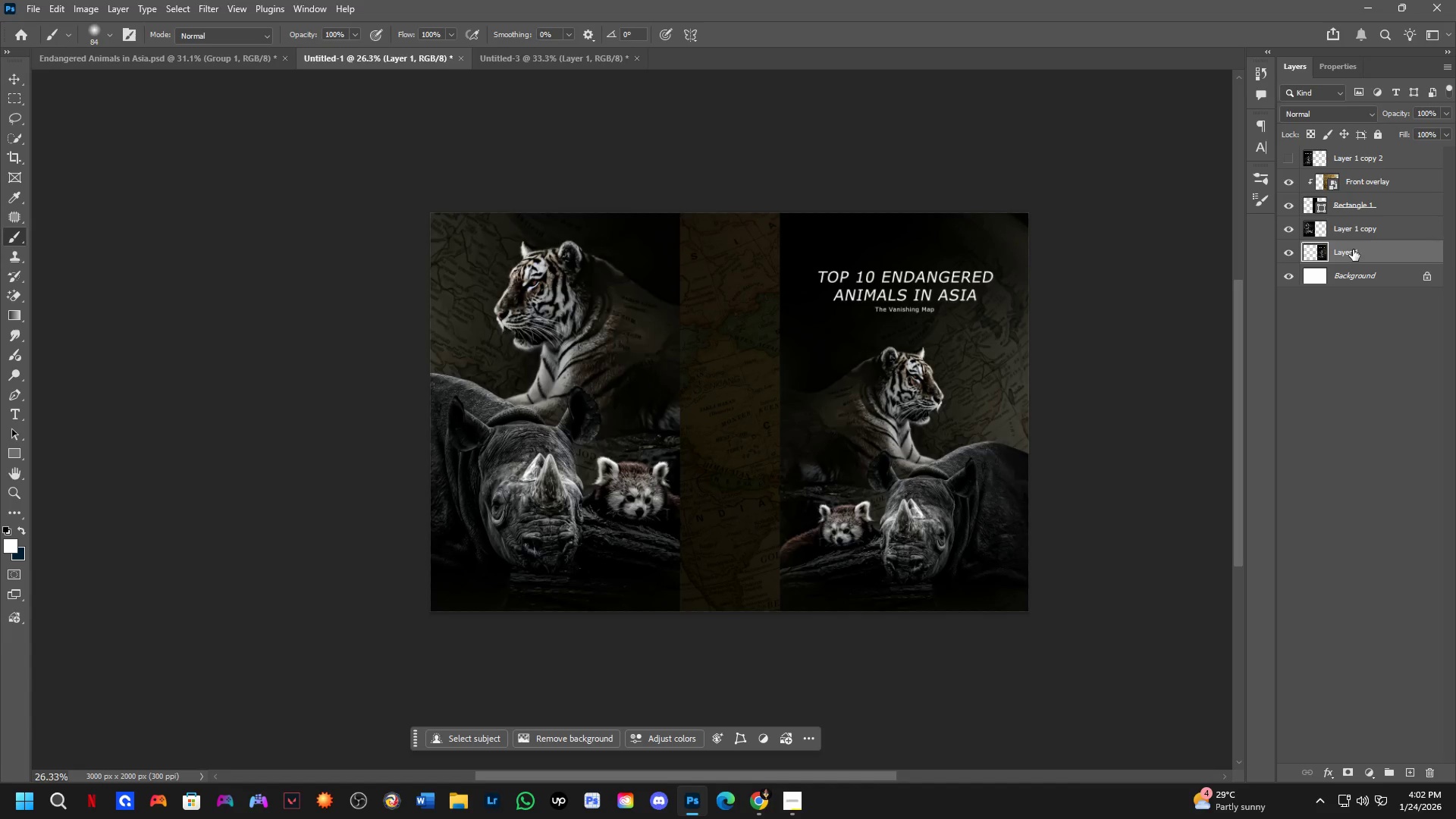 
left_click_drag(start_coordinate=[1360, 248], to_coordinate=[639, 381])
 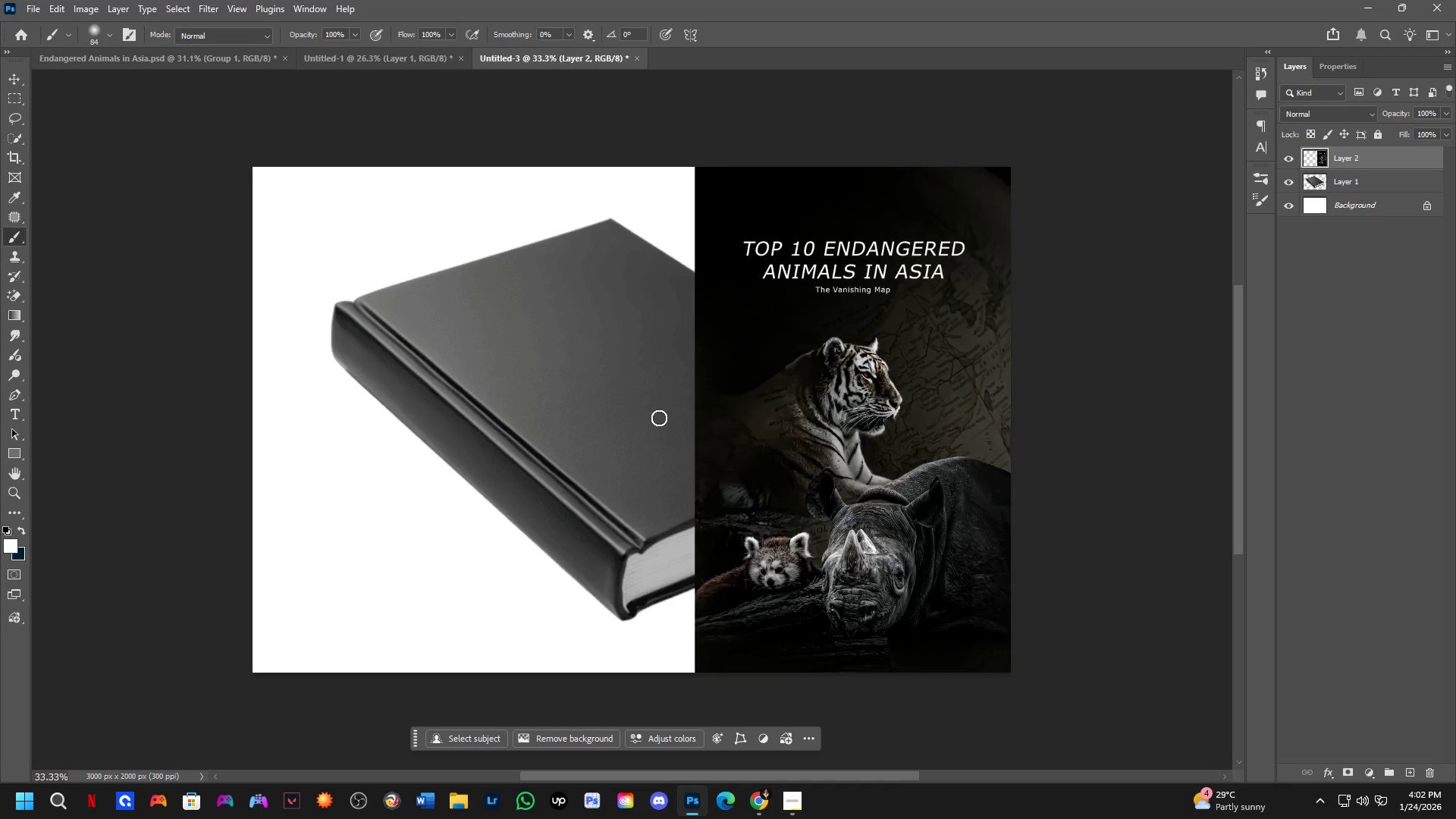 
hold_key(key=ShiftLeft, duration=0.61)
 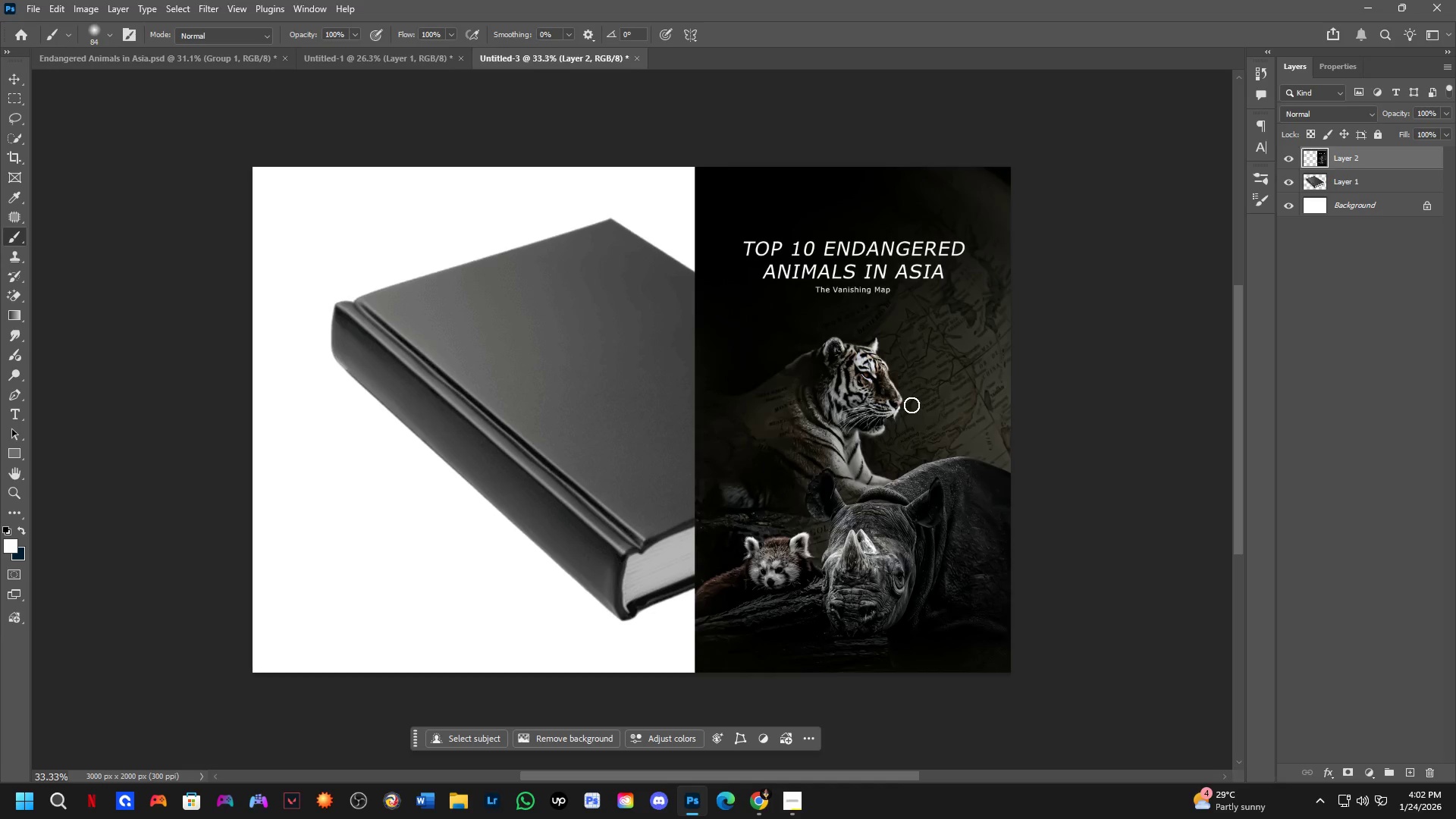 
hold_key(key=ControlLeft, duration=1.05)
left_click_drag(start_coordinate=[905, 416], to_coordinate=[657, 435])
 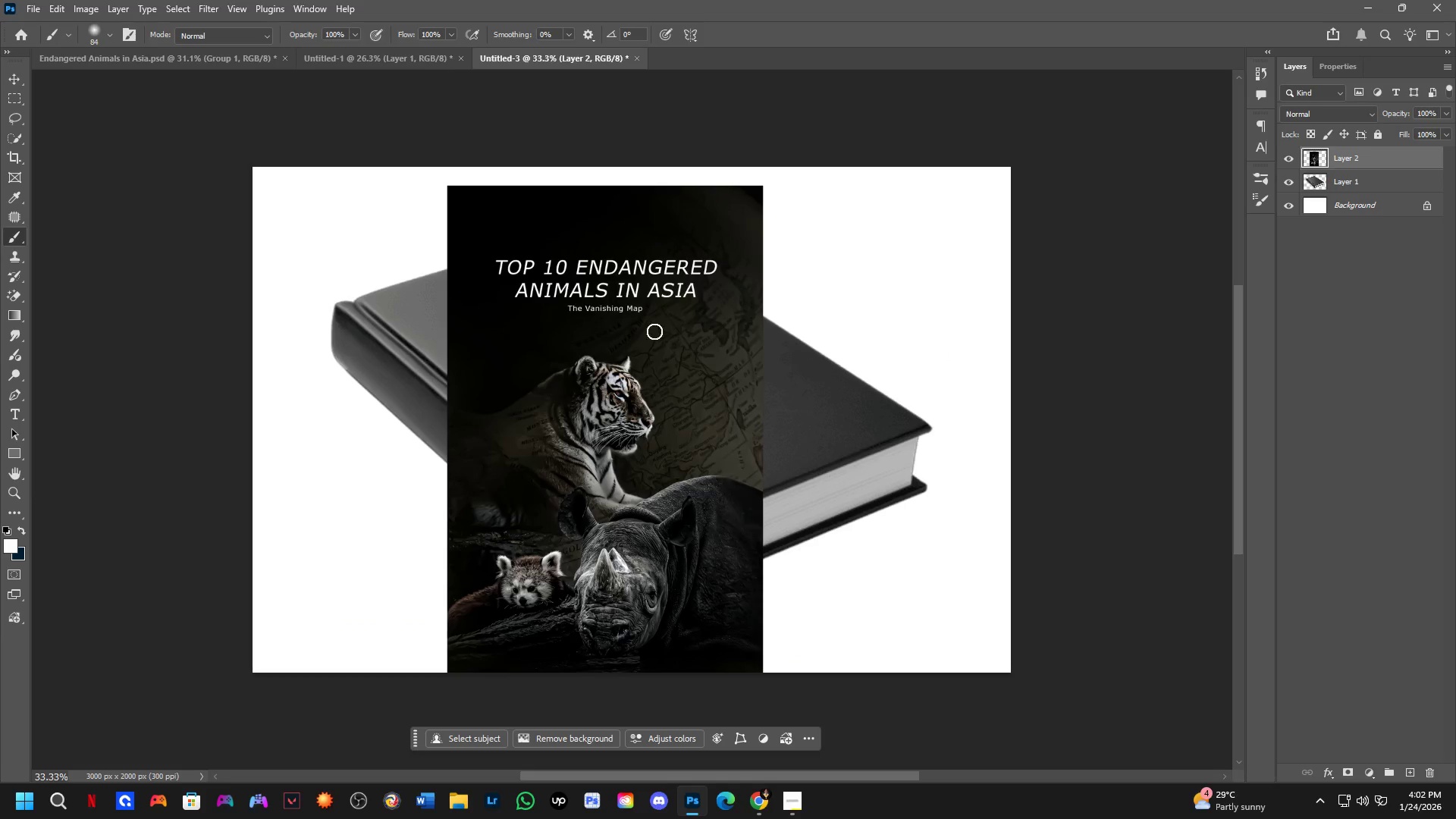 
key(Control+T)
 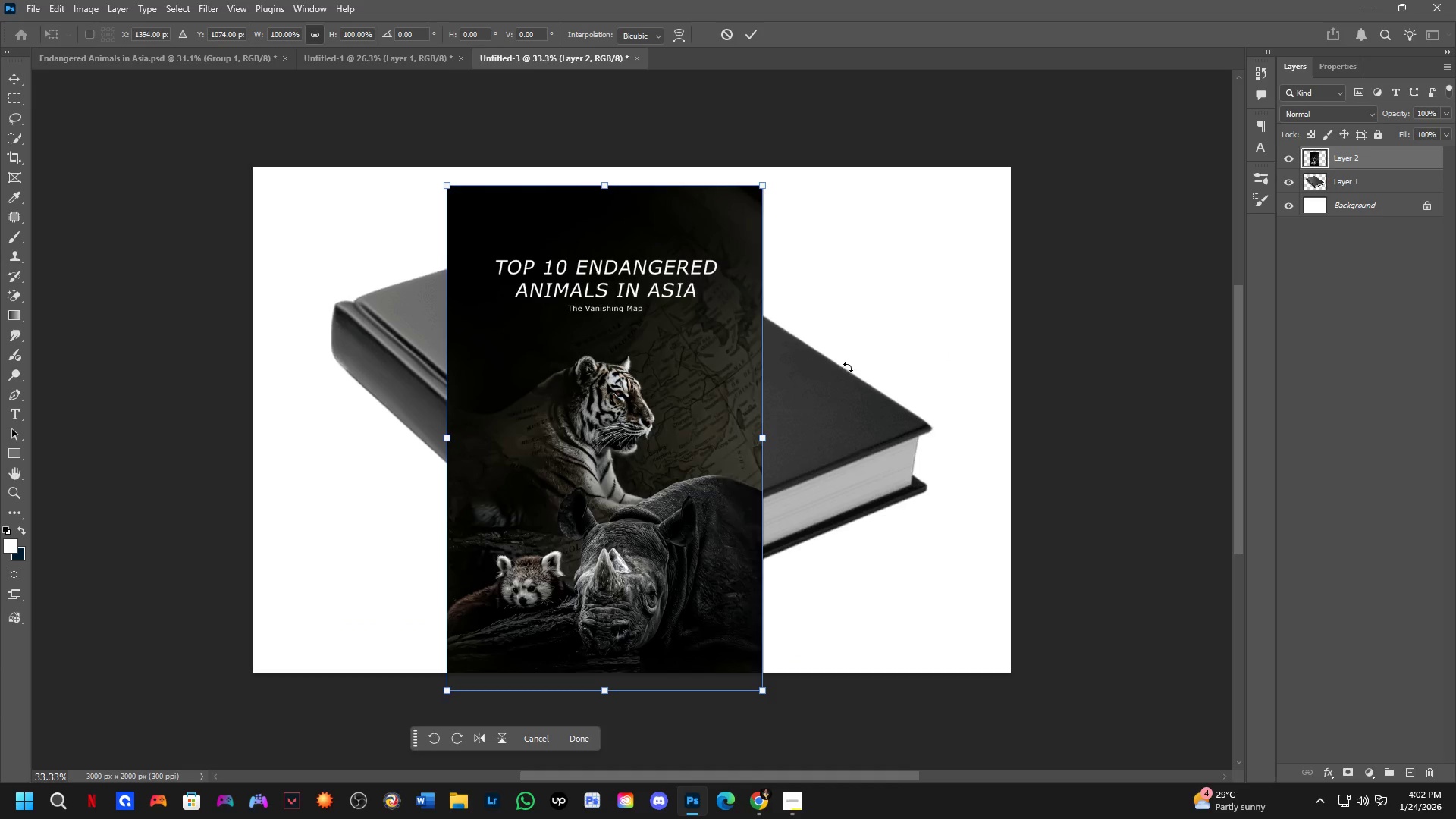 
left_click_drag(start_coordinate=[848, 367], to_coordinate=[694, 241])
 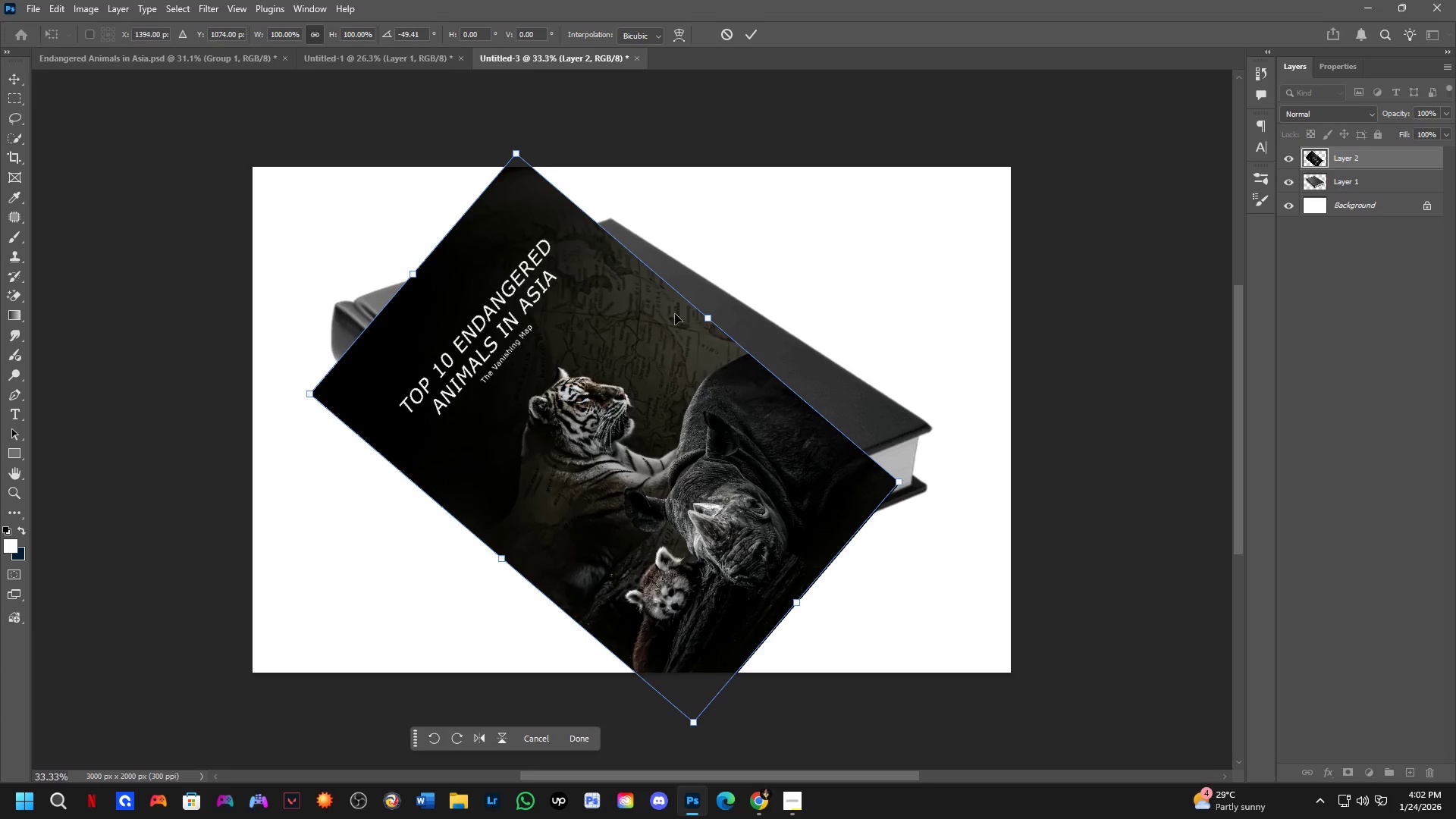 
scroll: coordinate [675, 315], scroll_direction: up, amount: 4.0
 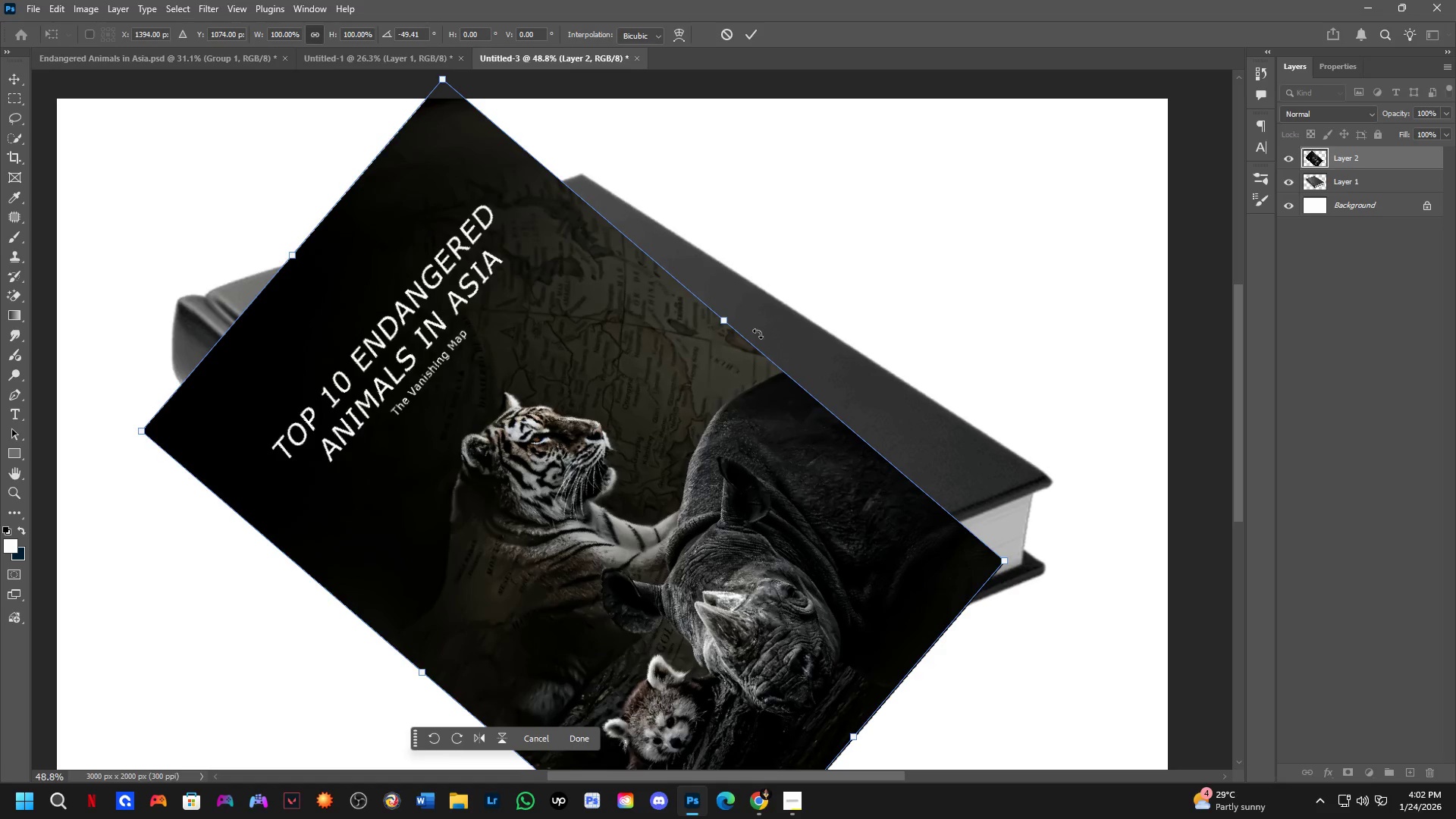 
key(Control+Z)
 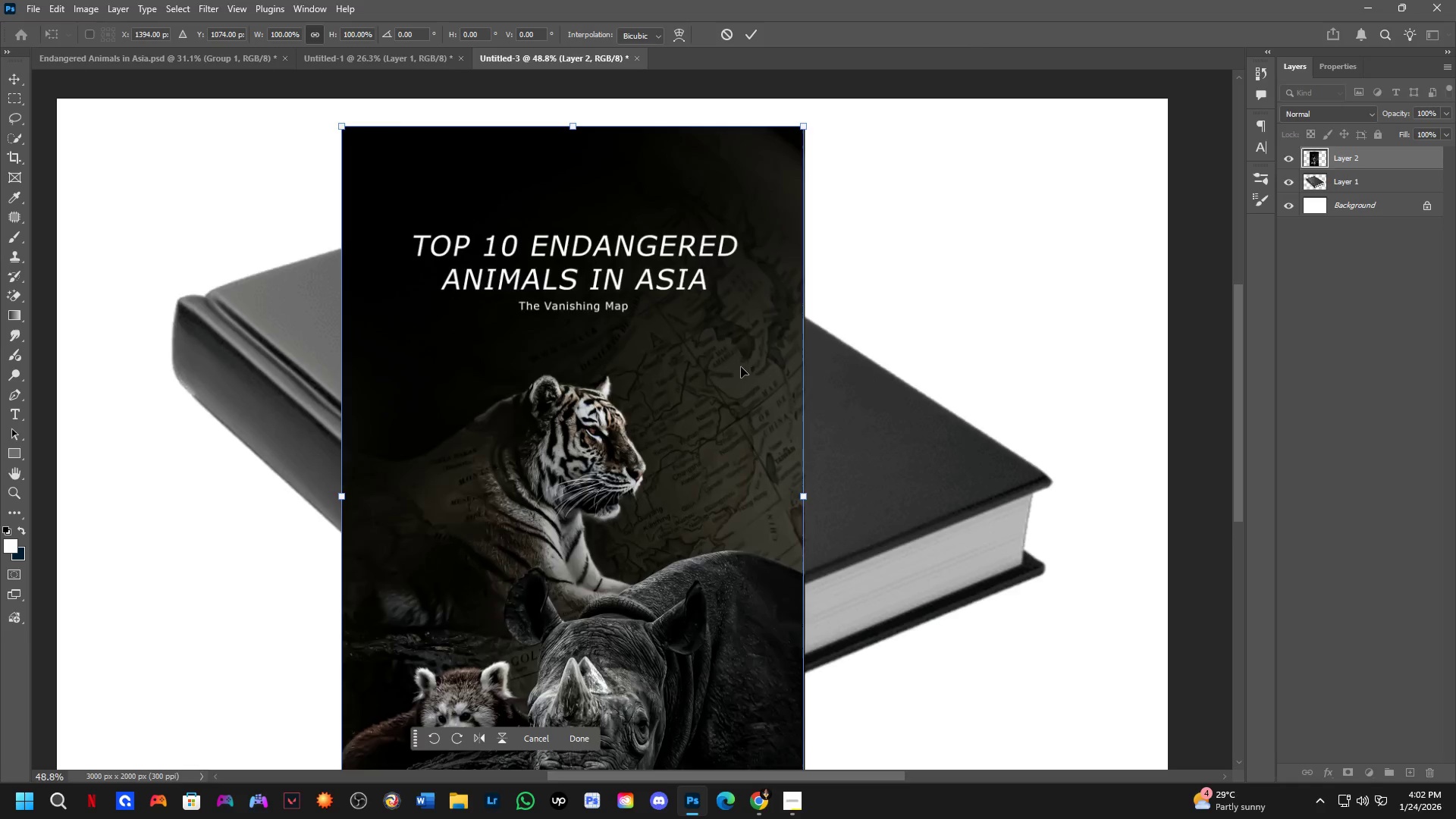 
scroll: coordinate [742, 370], scroll_direction: down, amount: 3.0
 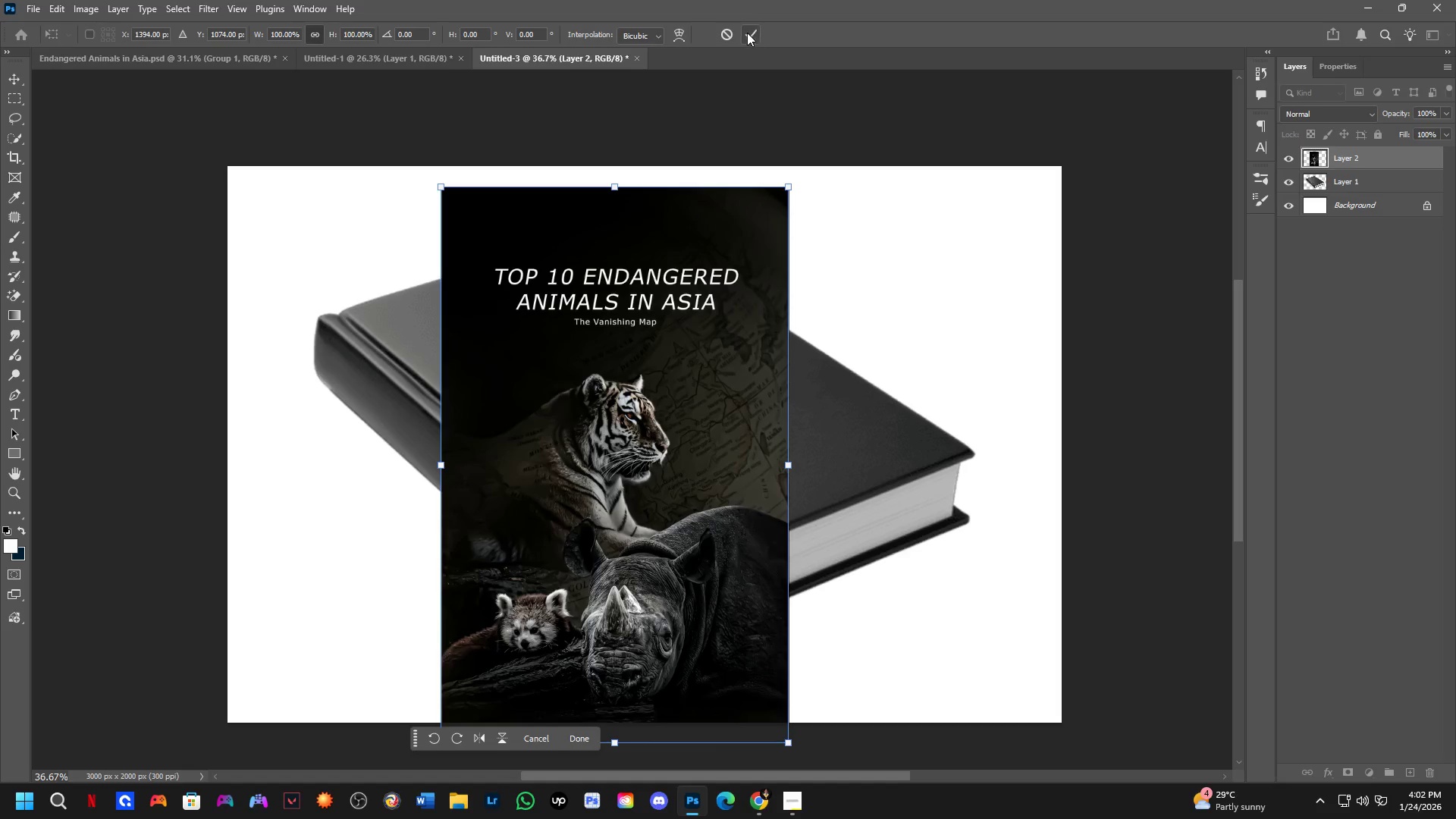 
left_click([726, 33])
 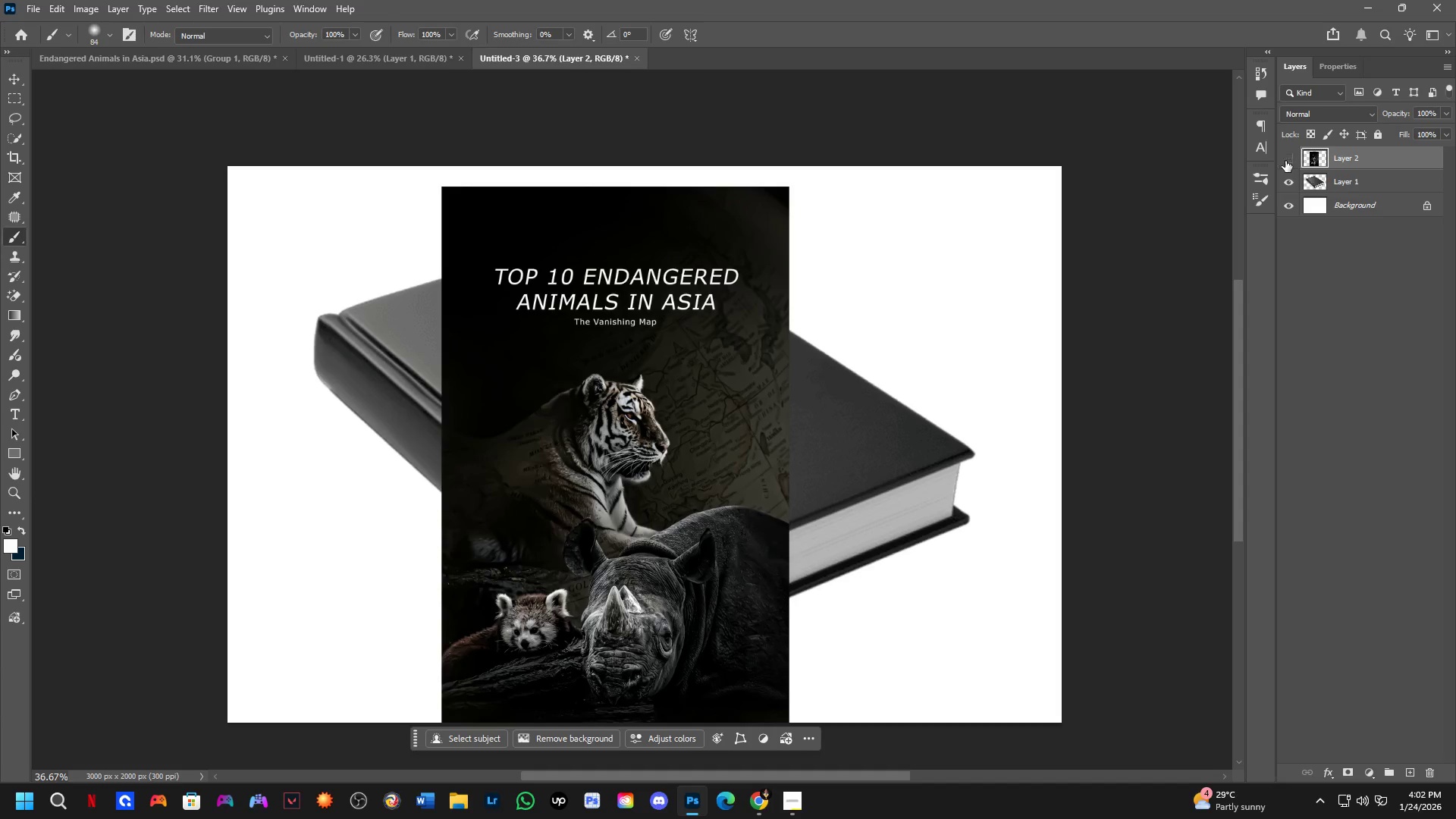 
hold_key(key=ControlLeft, duration=0.36)
 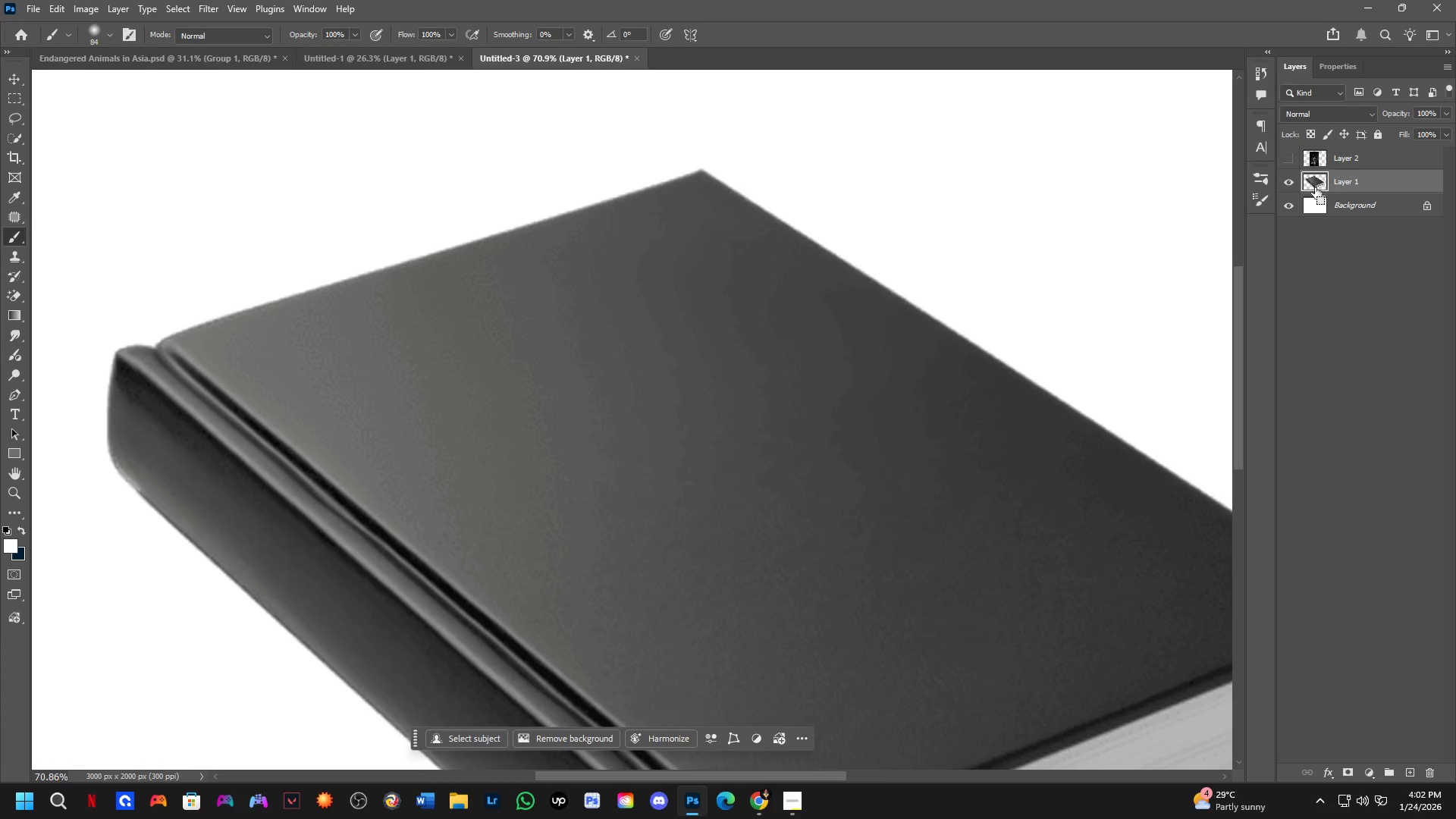 
scroll: coordinate [663, 243], scroll_direction: up, amount: 7.0
 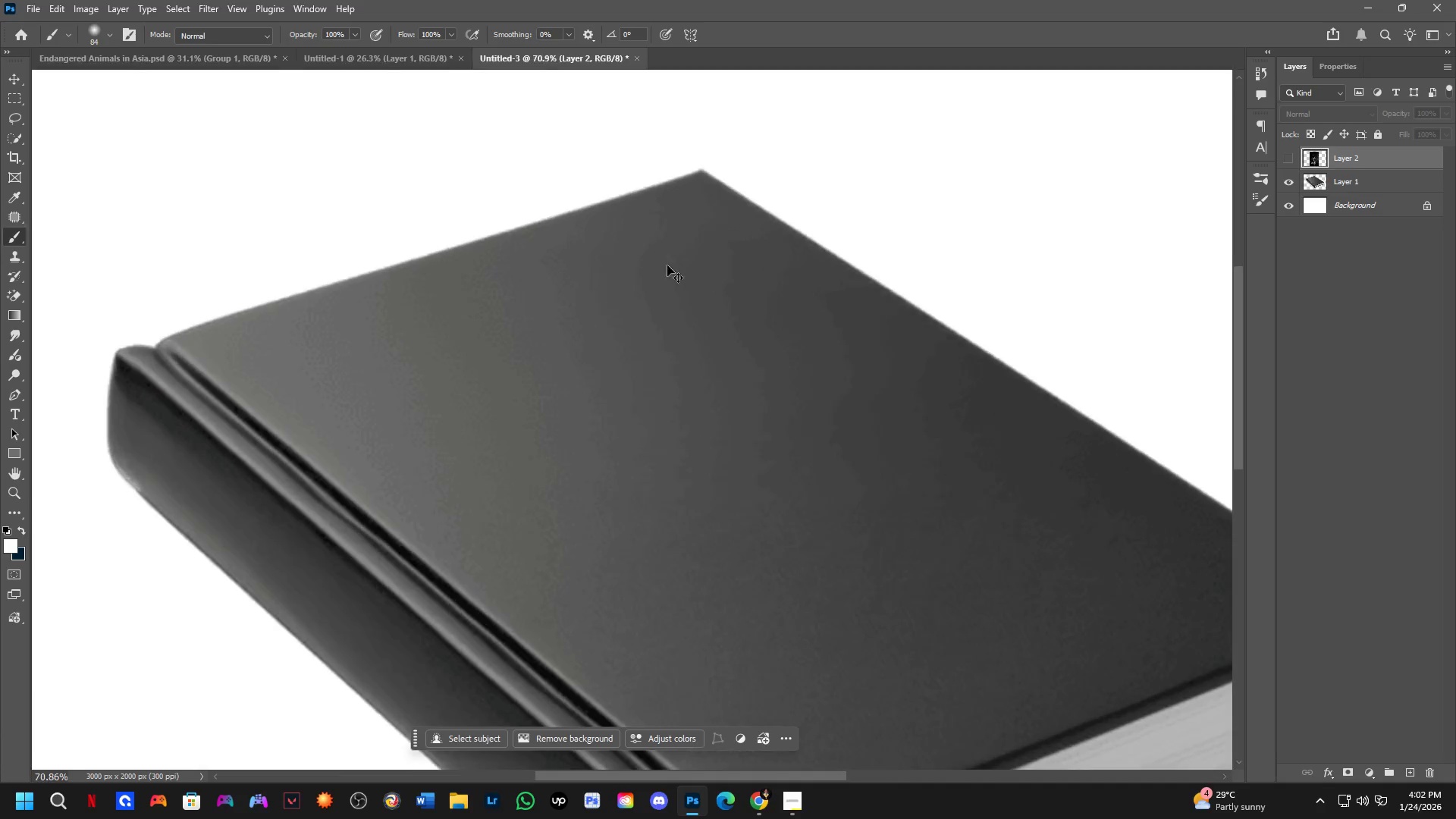 
left_click([668, 273])
 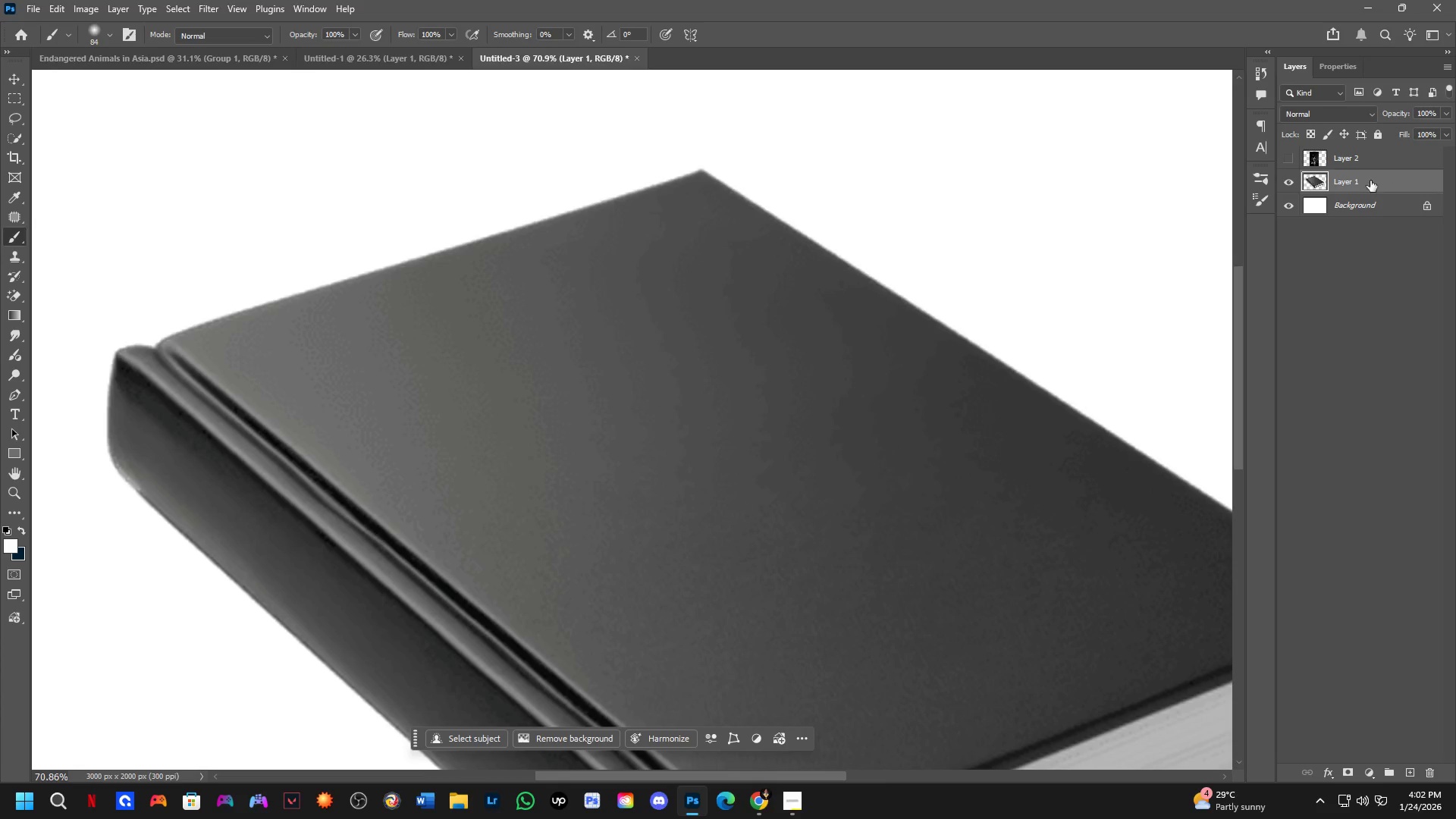 
hold_key(key=ControlLeft, duration=0.39)
left_click([1314, 187])
 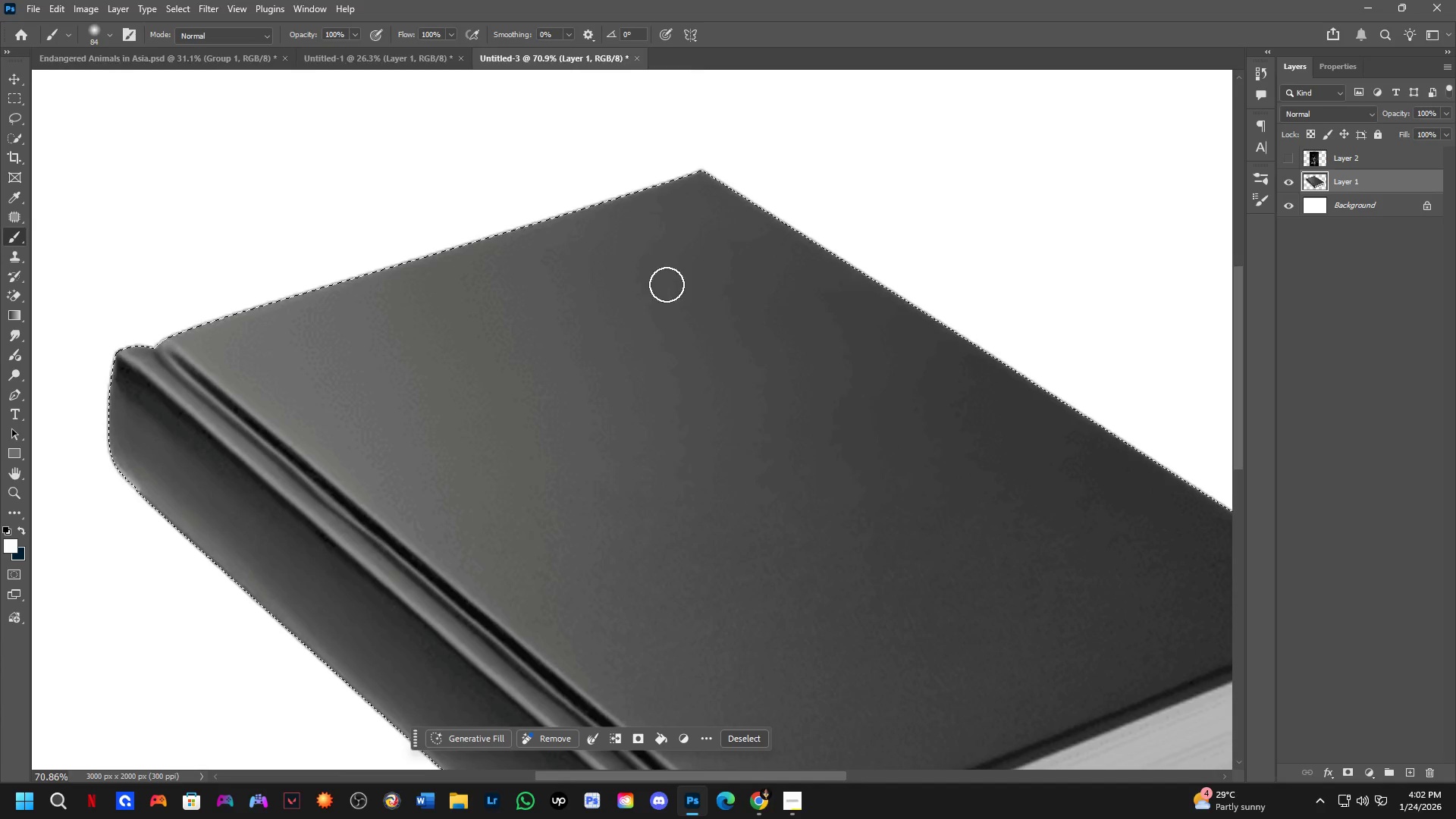 
hold_key(key=Space, duration=0.64)
 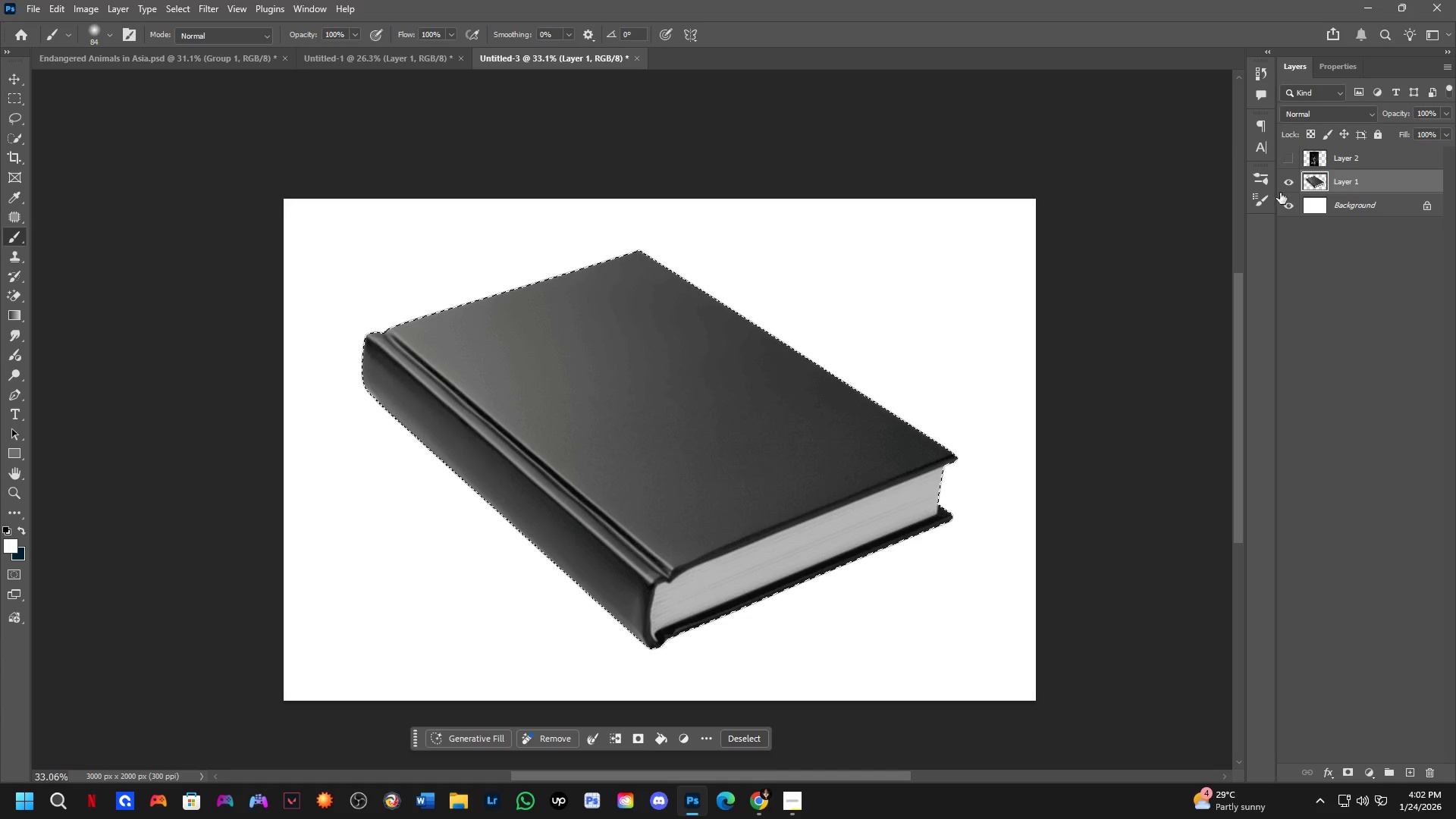 
scroll: coordinate [667, 284], scroll_direction: down, amount: 8.0
 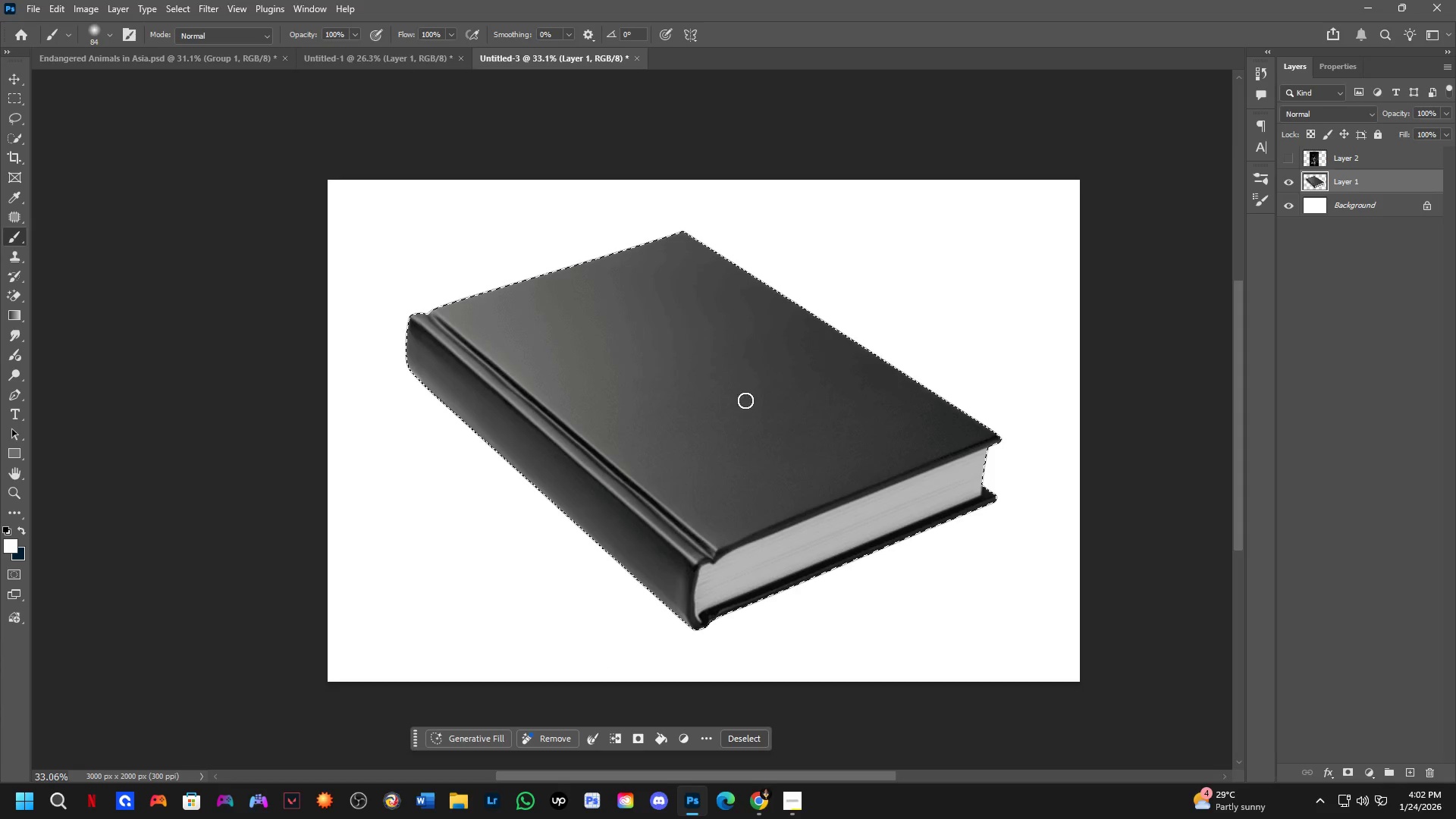 
left_click_drag(start_coordinate=[797, 422], to_coordinate=[753, 441])
 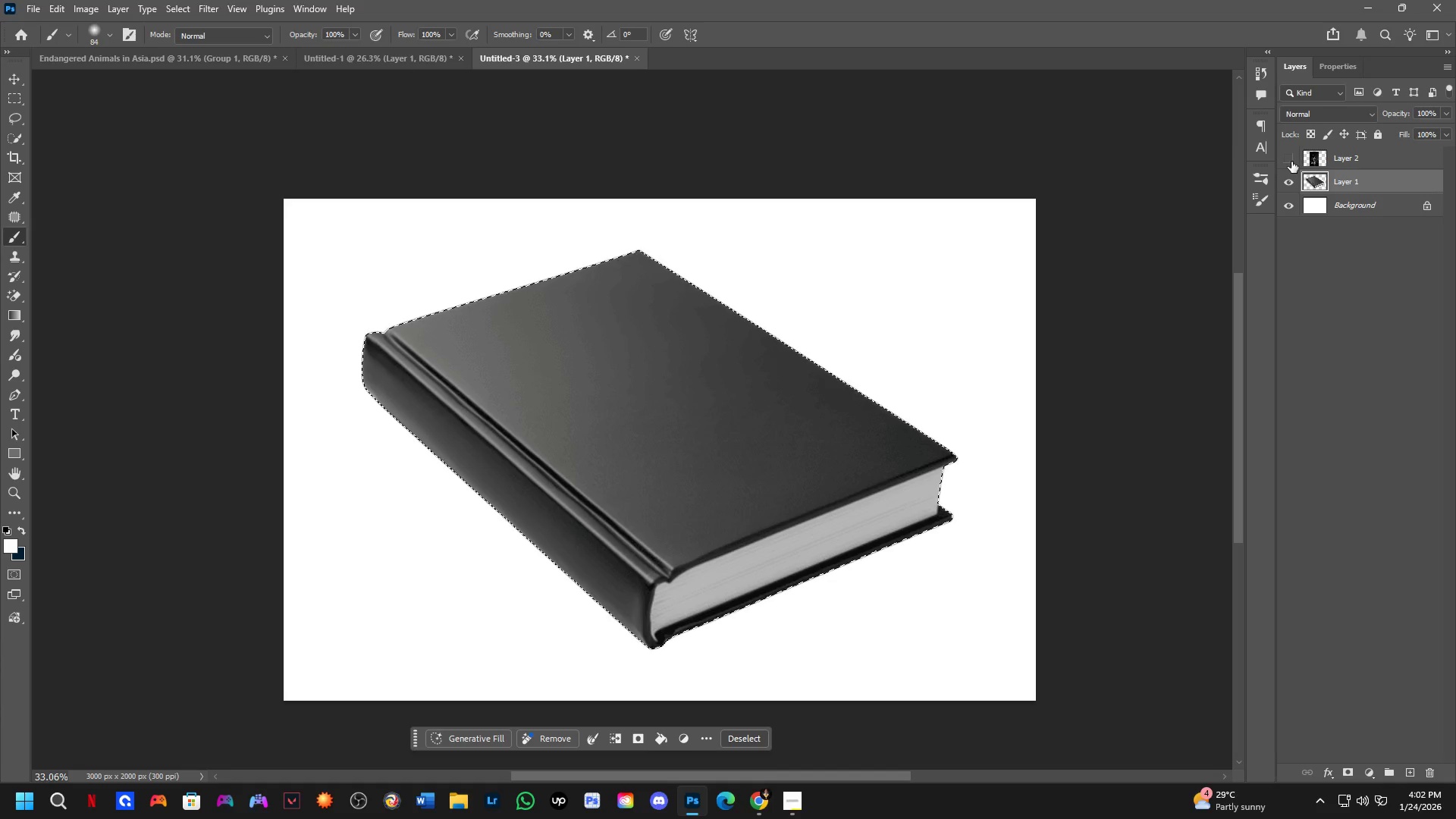 
left_click([1291, 162])
 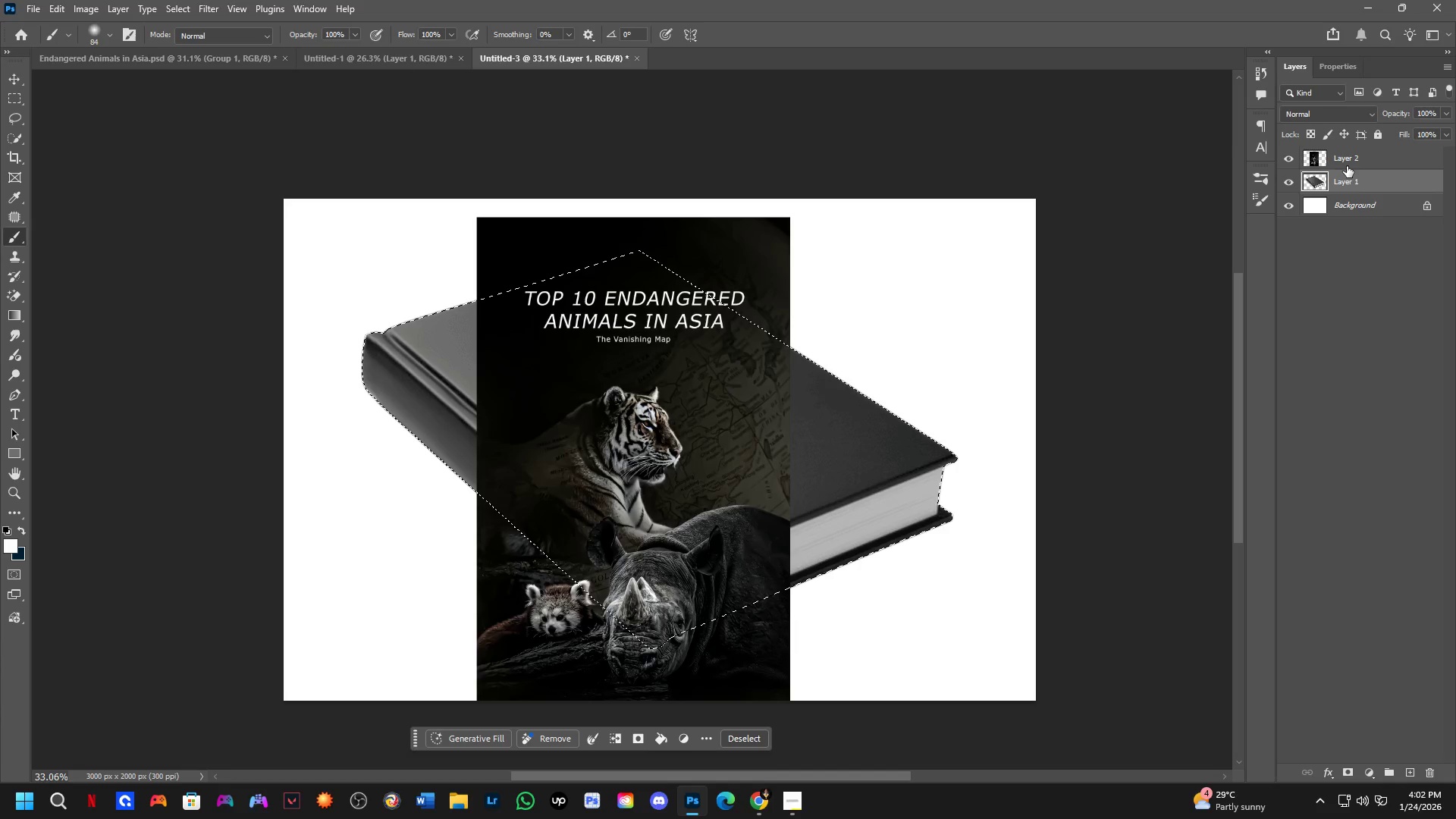 
left_click([1346, 166])
 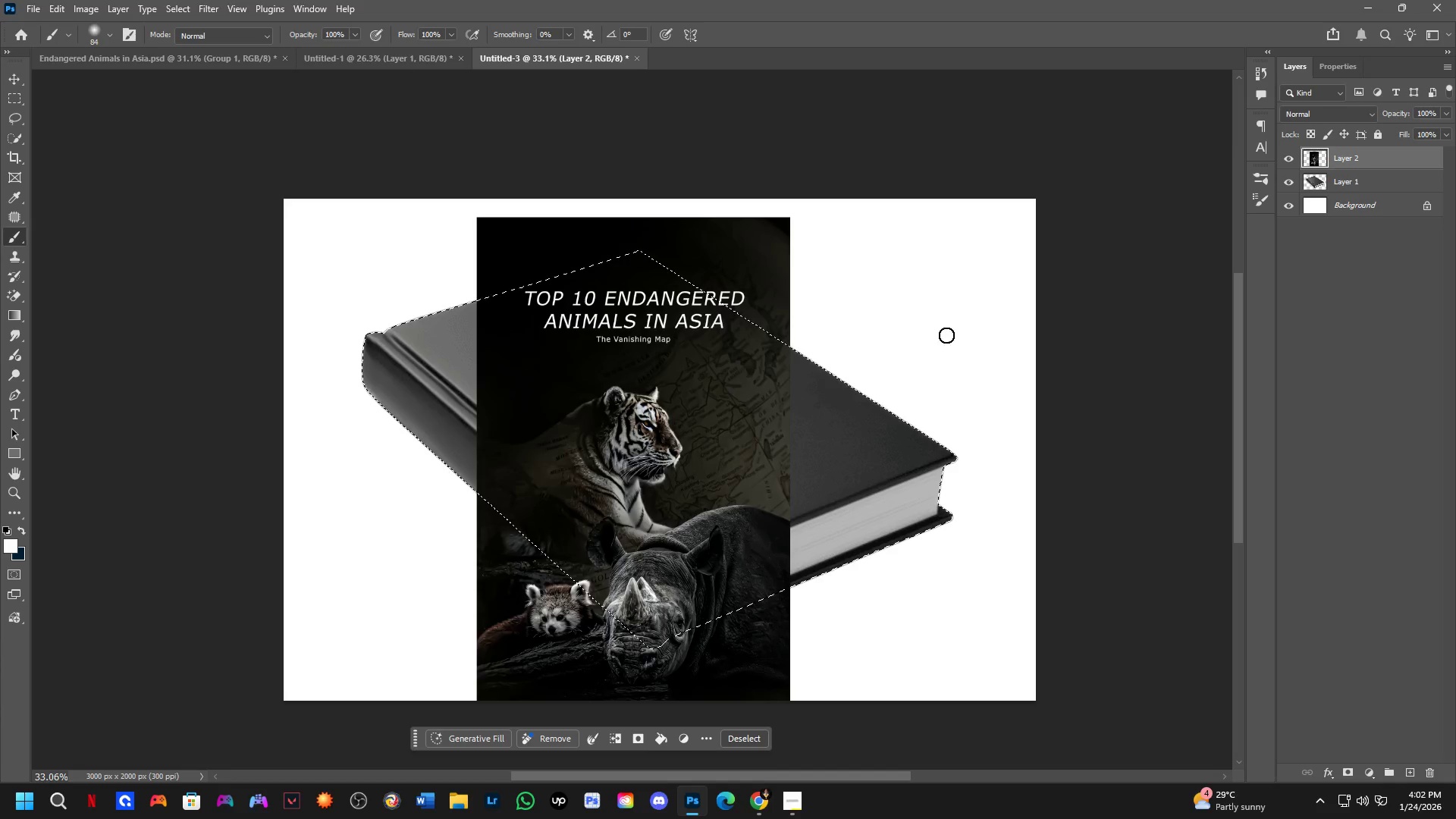 
key(Control+T)
 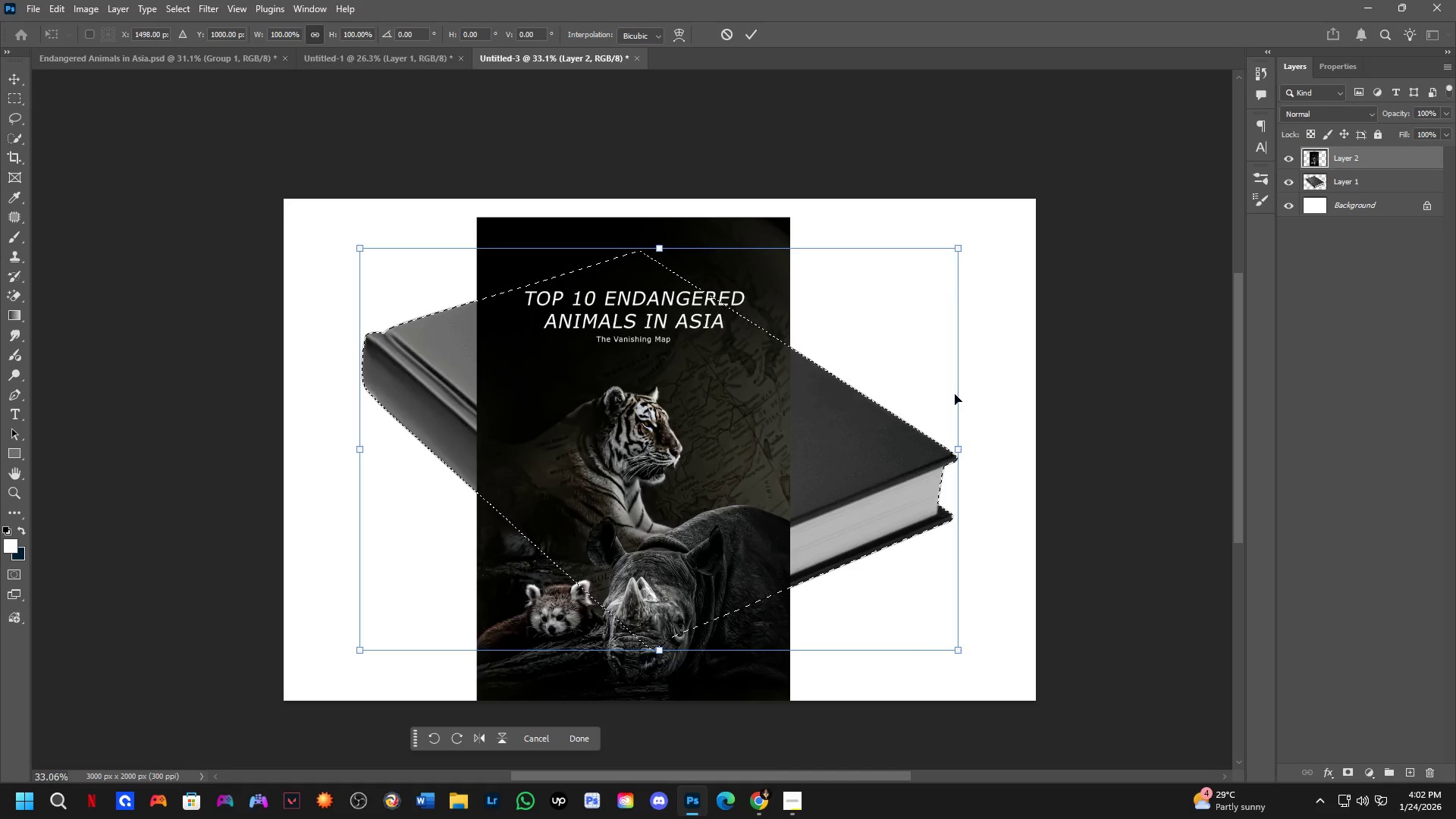 
left_click_drag(start_coordinate=[977, 391], to_coordinate=[940, 291])
 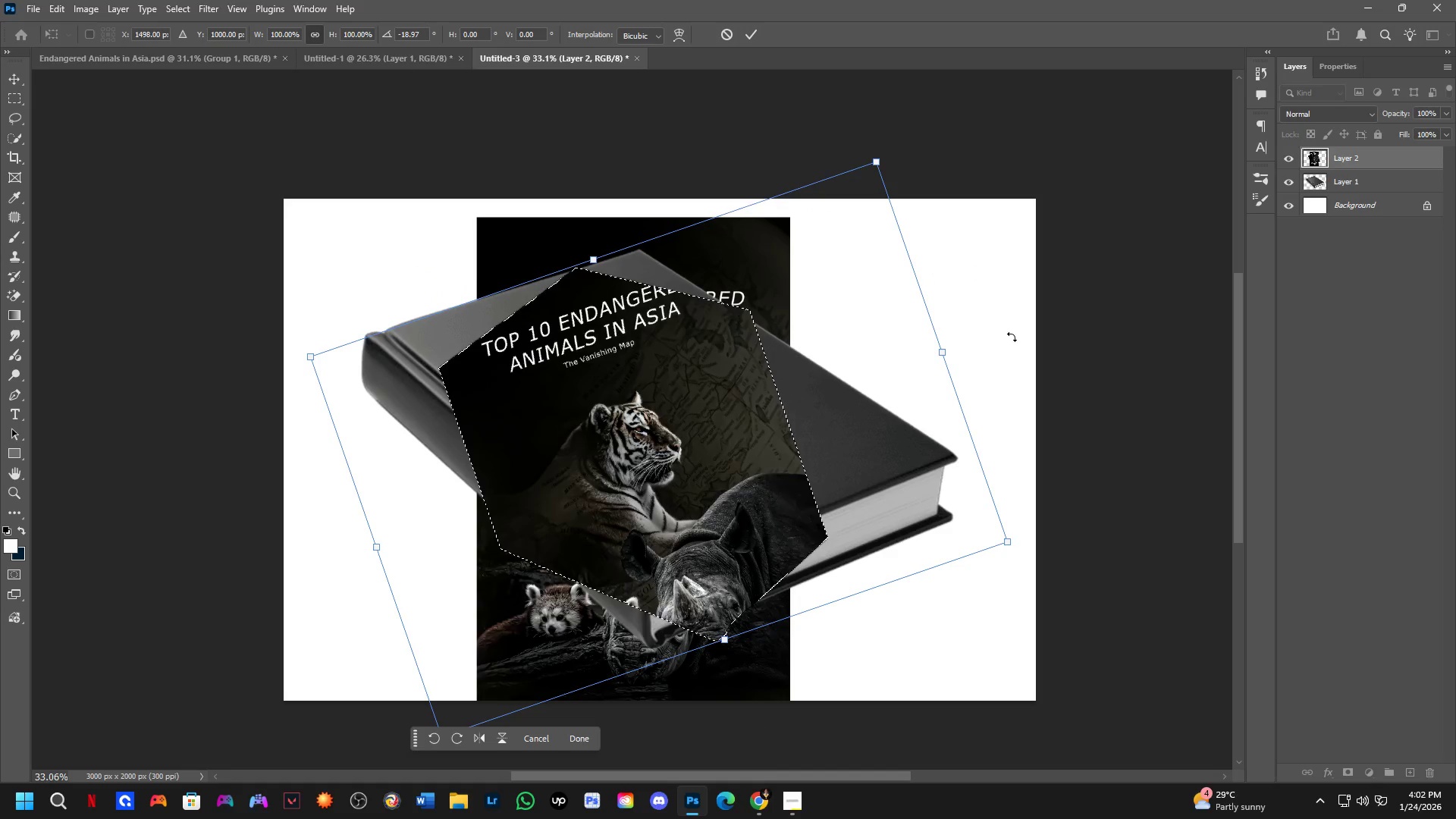 
key(Control+Z)
 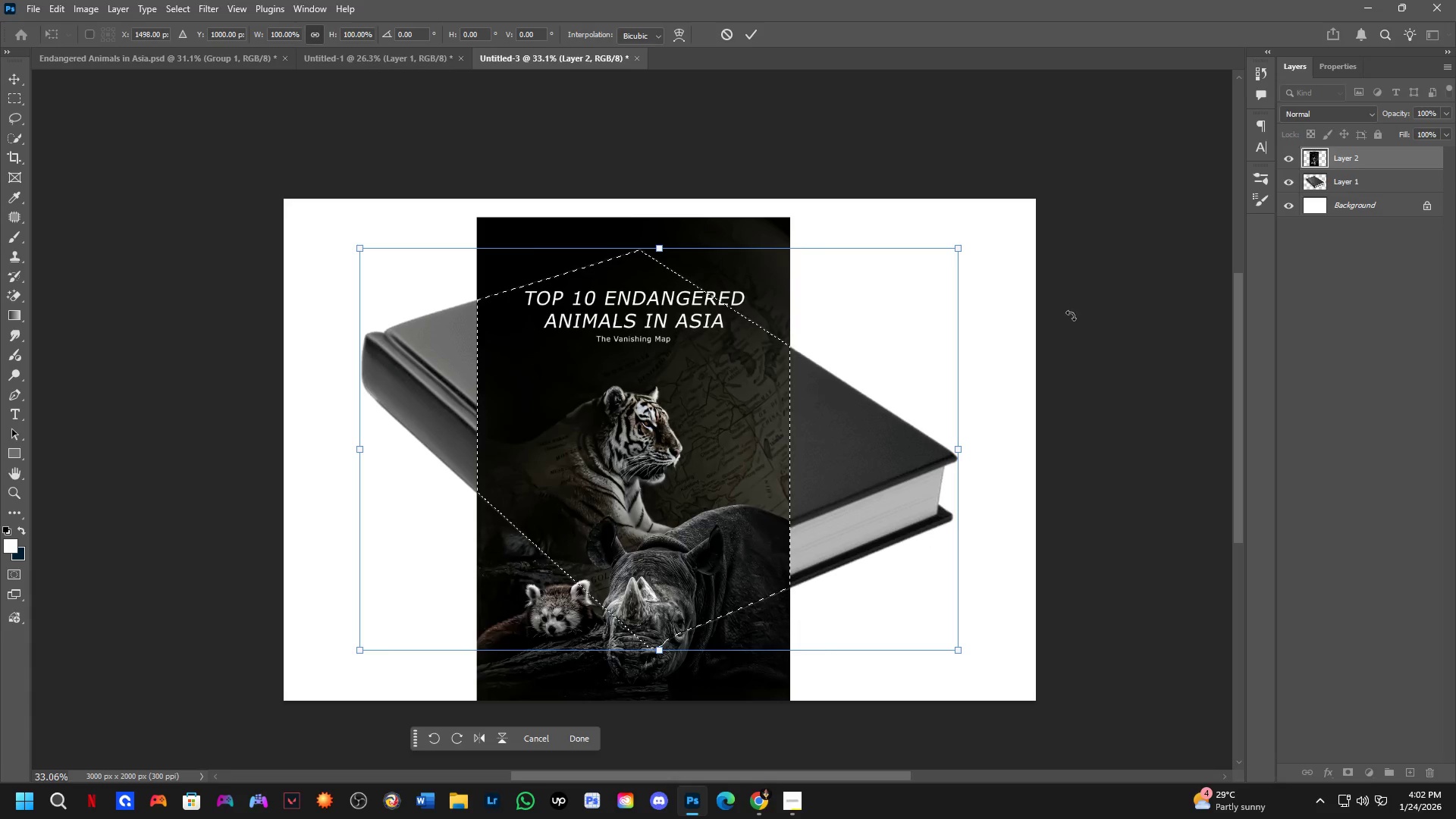 
key(Control+ControlLeft)
 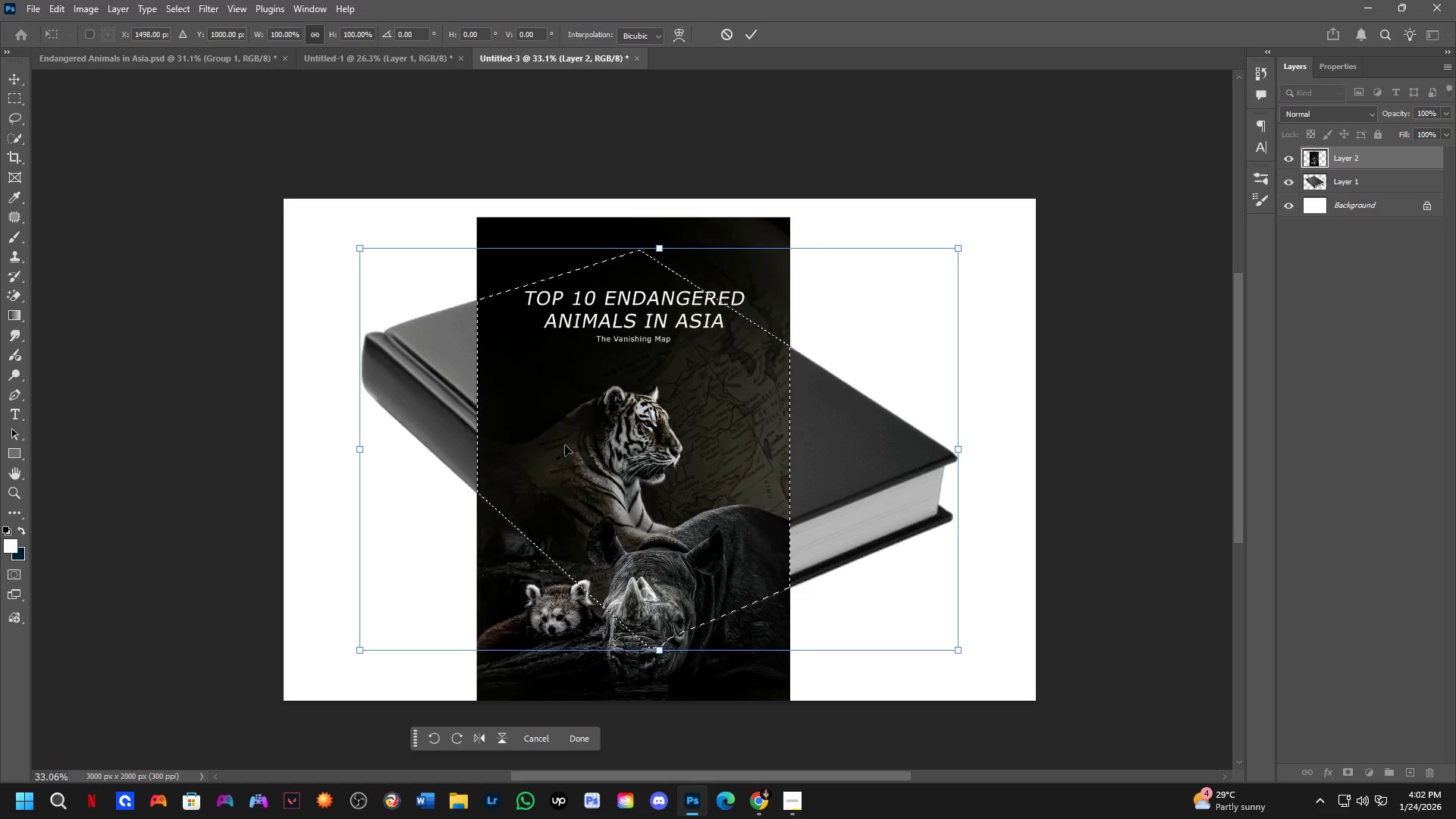 
key(NumpadEnter)
 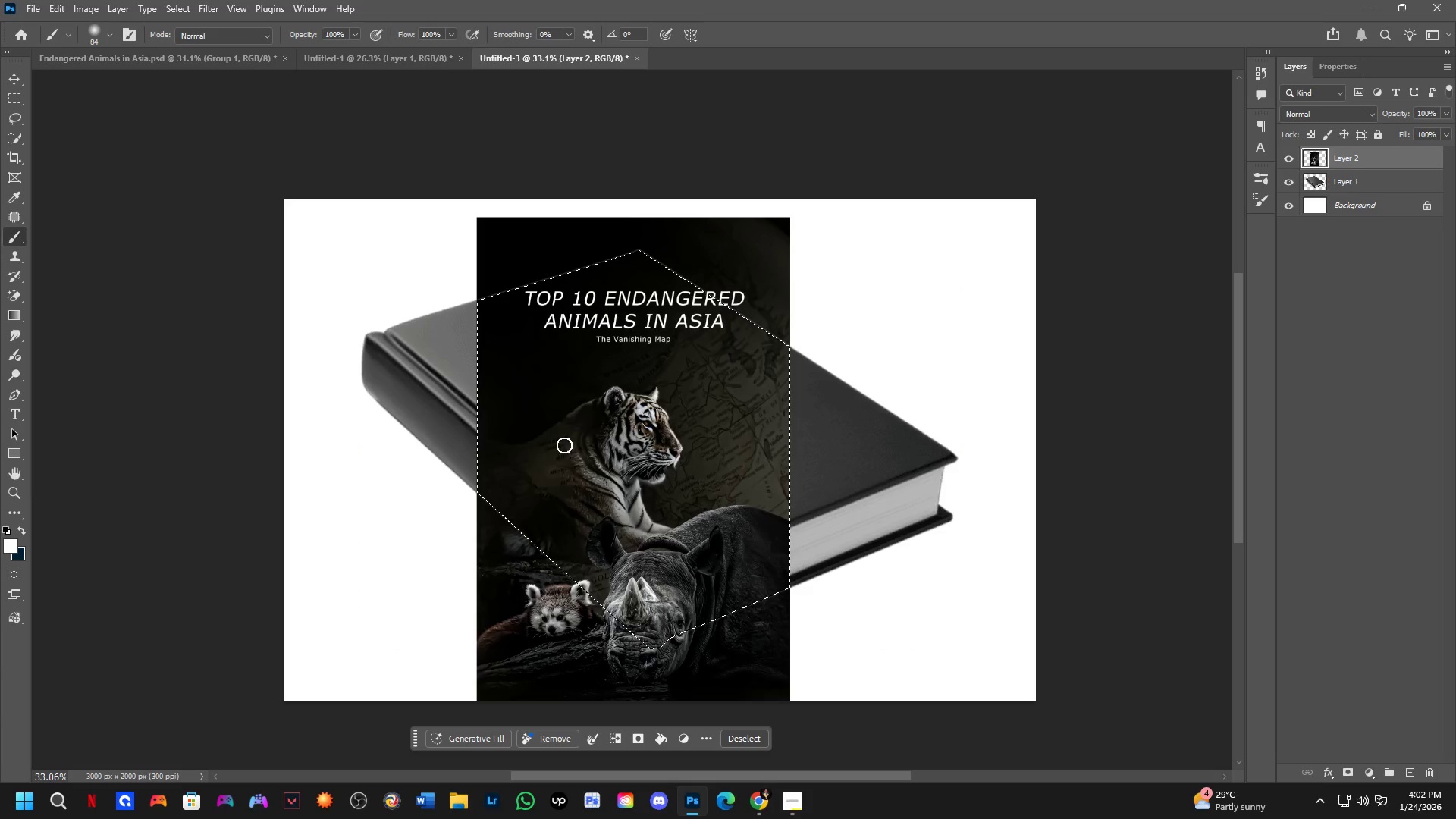 
key(Control+ControlLeft)
 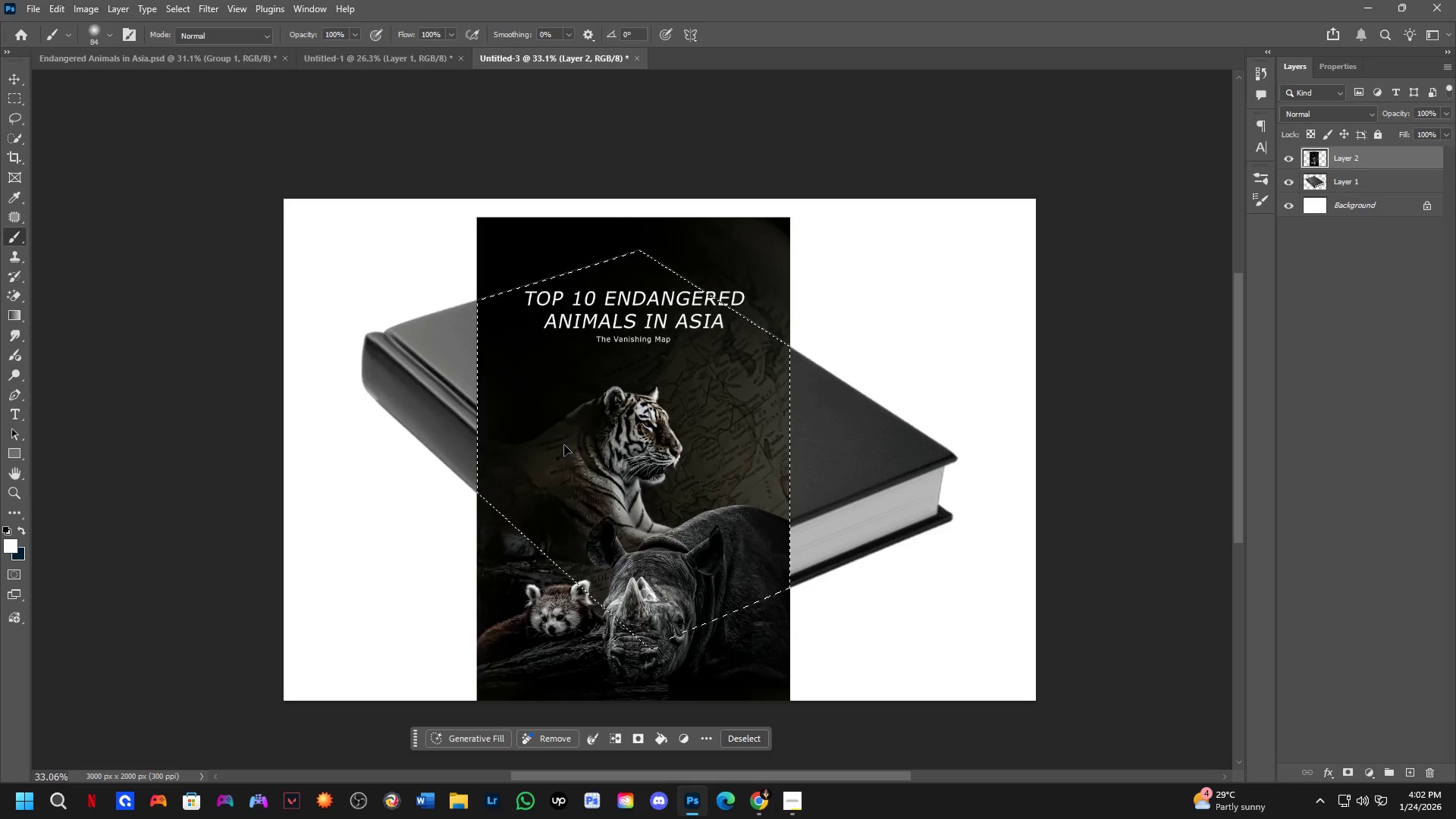 
key(Control+D)
 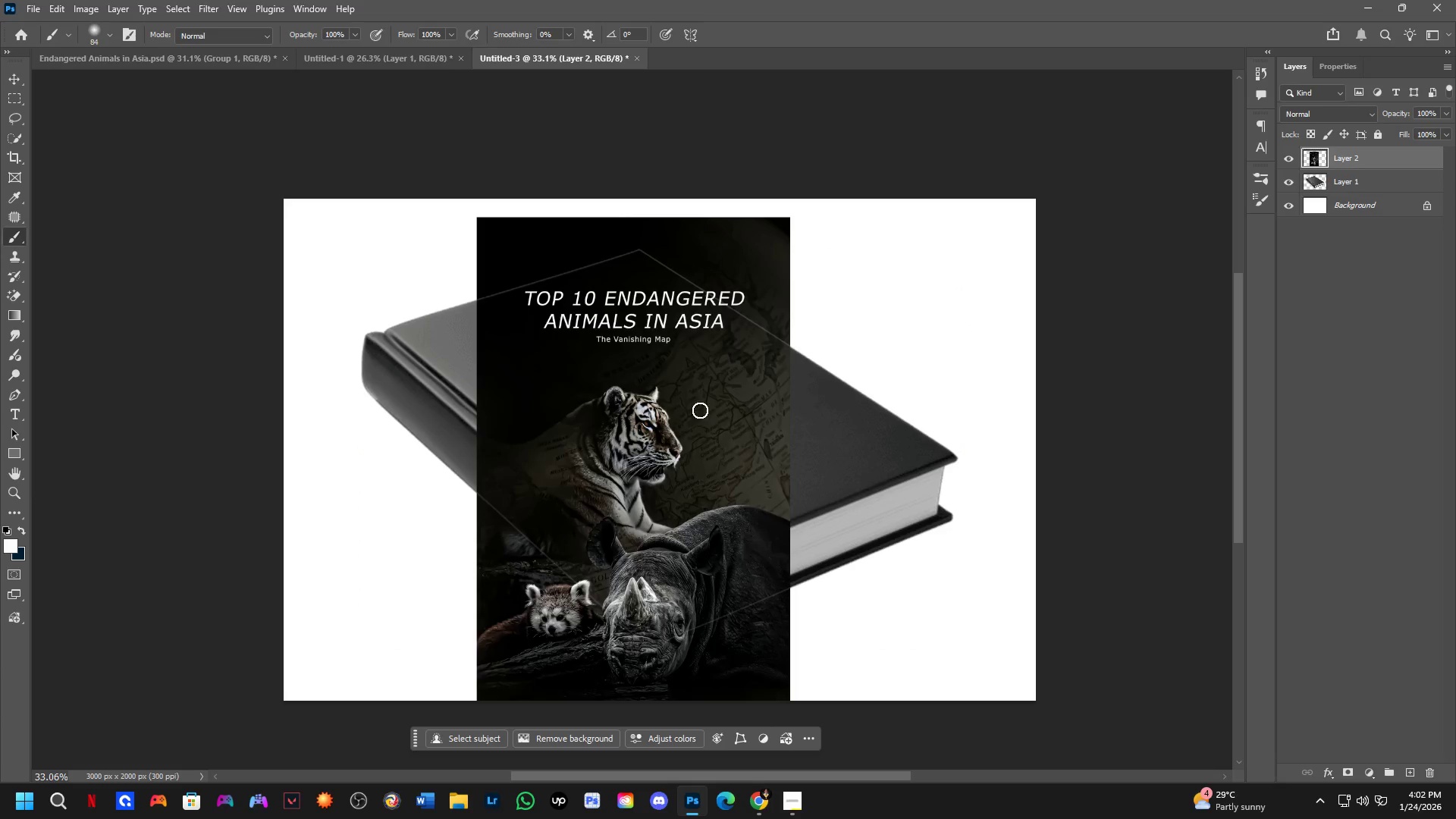 
key(Control+Z)
 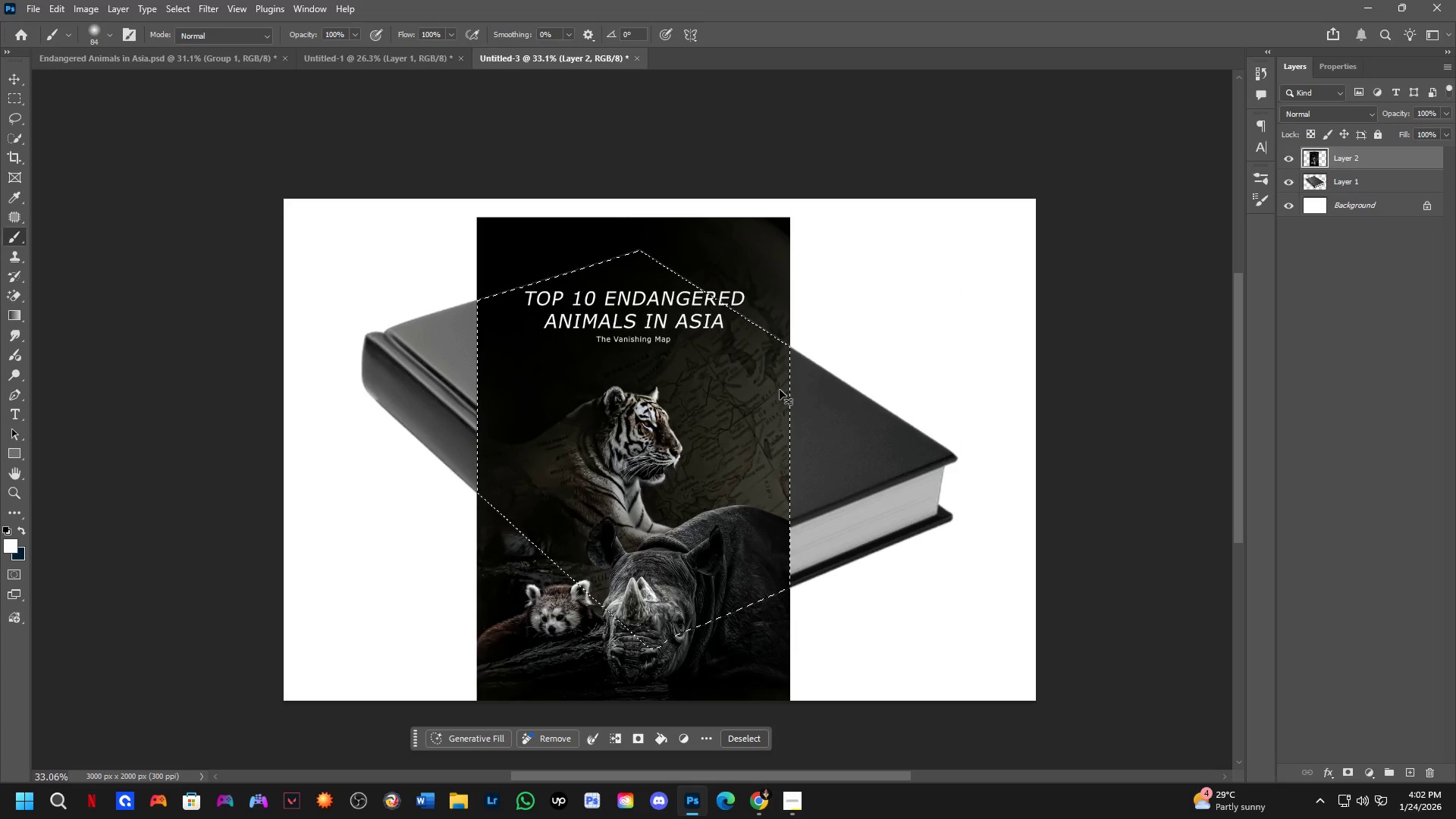 
key(Control+Z)
 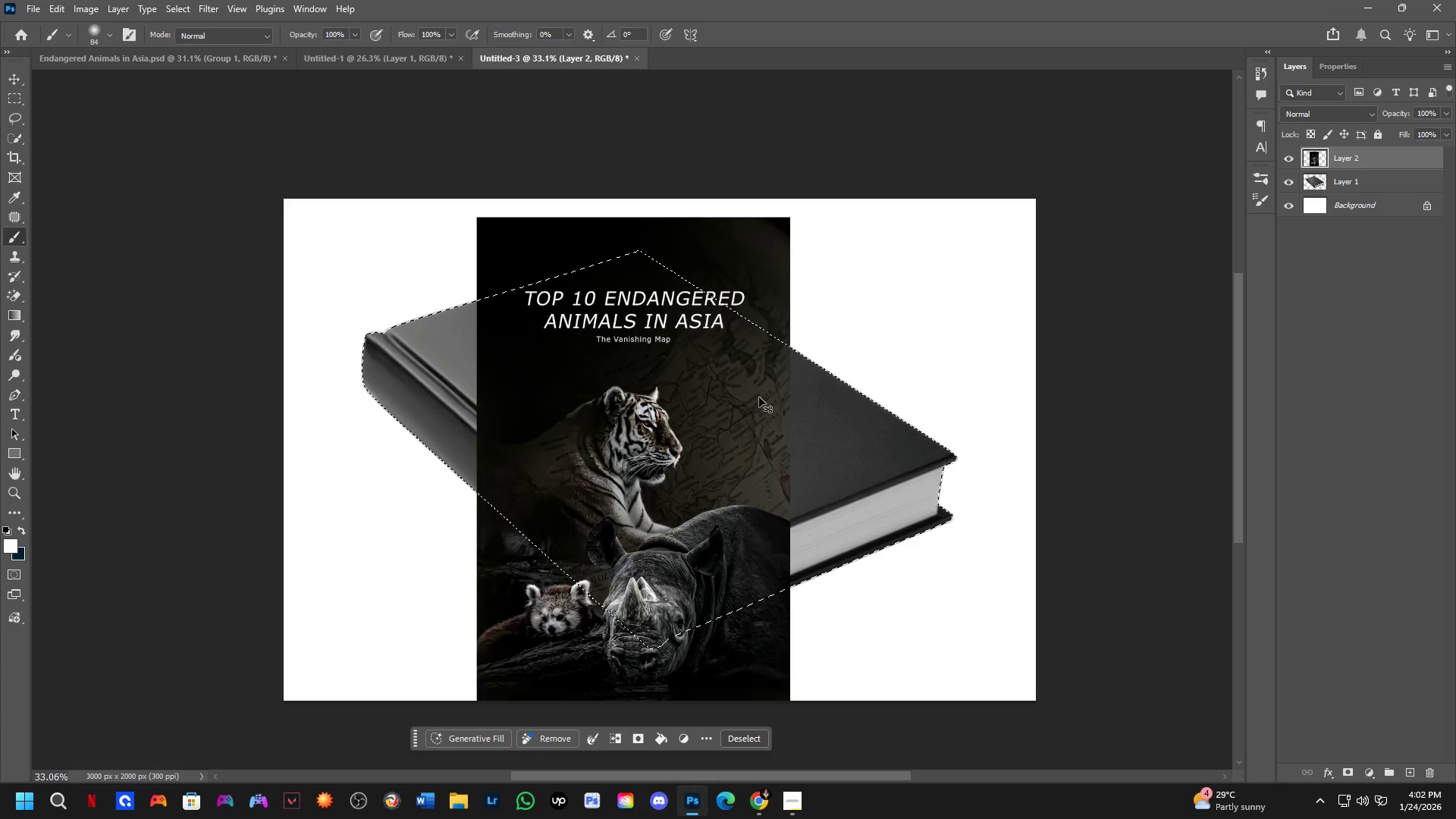 
key(Control+Z)
 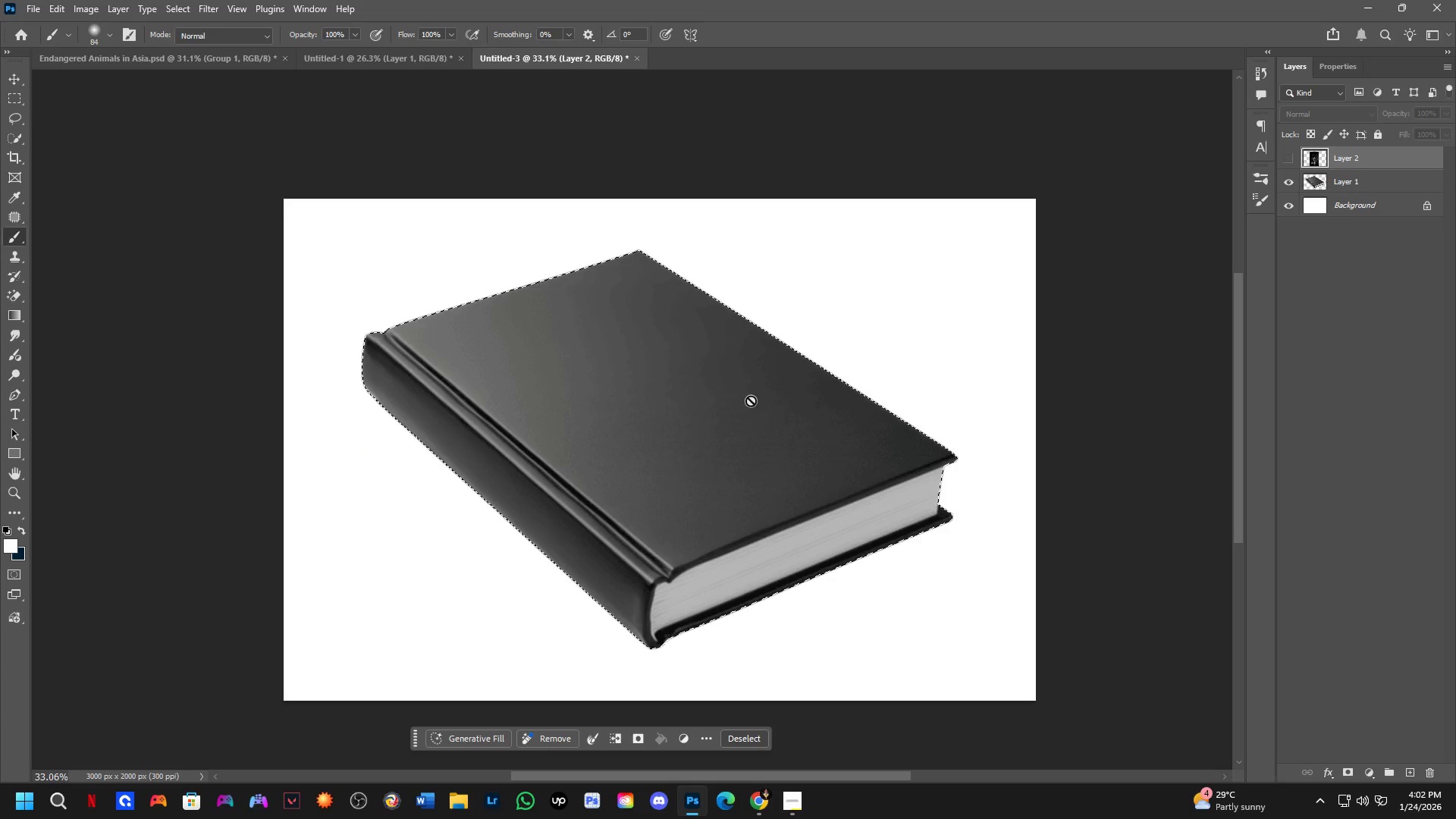 
scroll: coordinate [751, 400], scroll_direction: up, amount: 3.0
 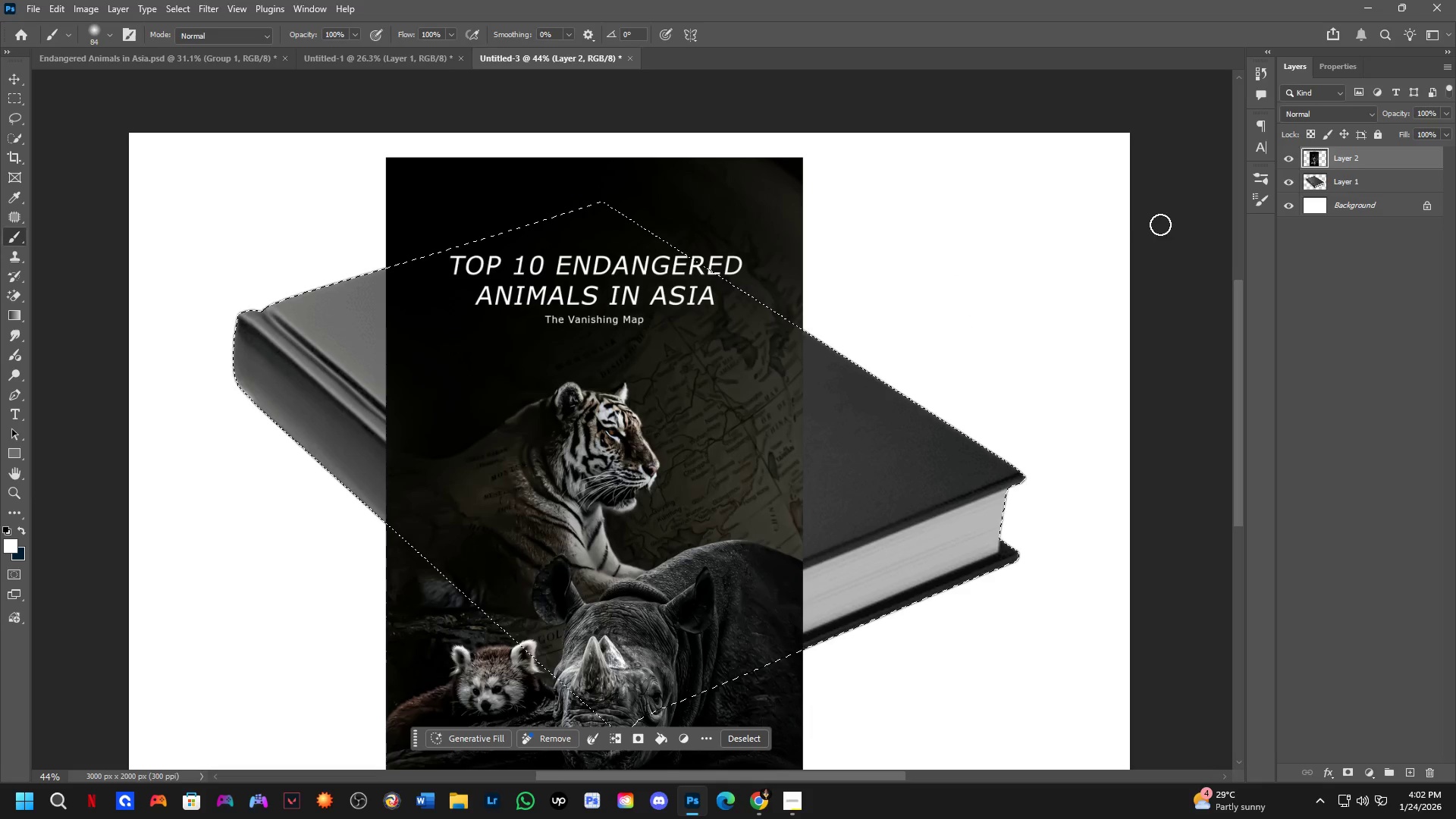 
key(Control+D)
 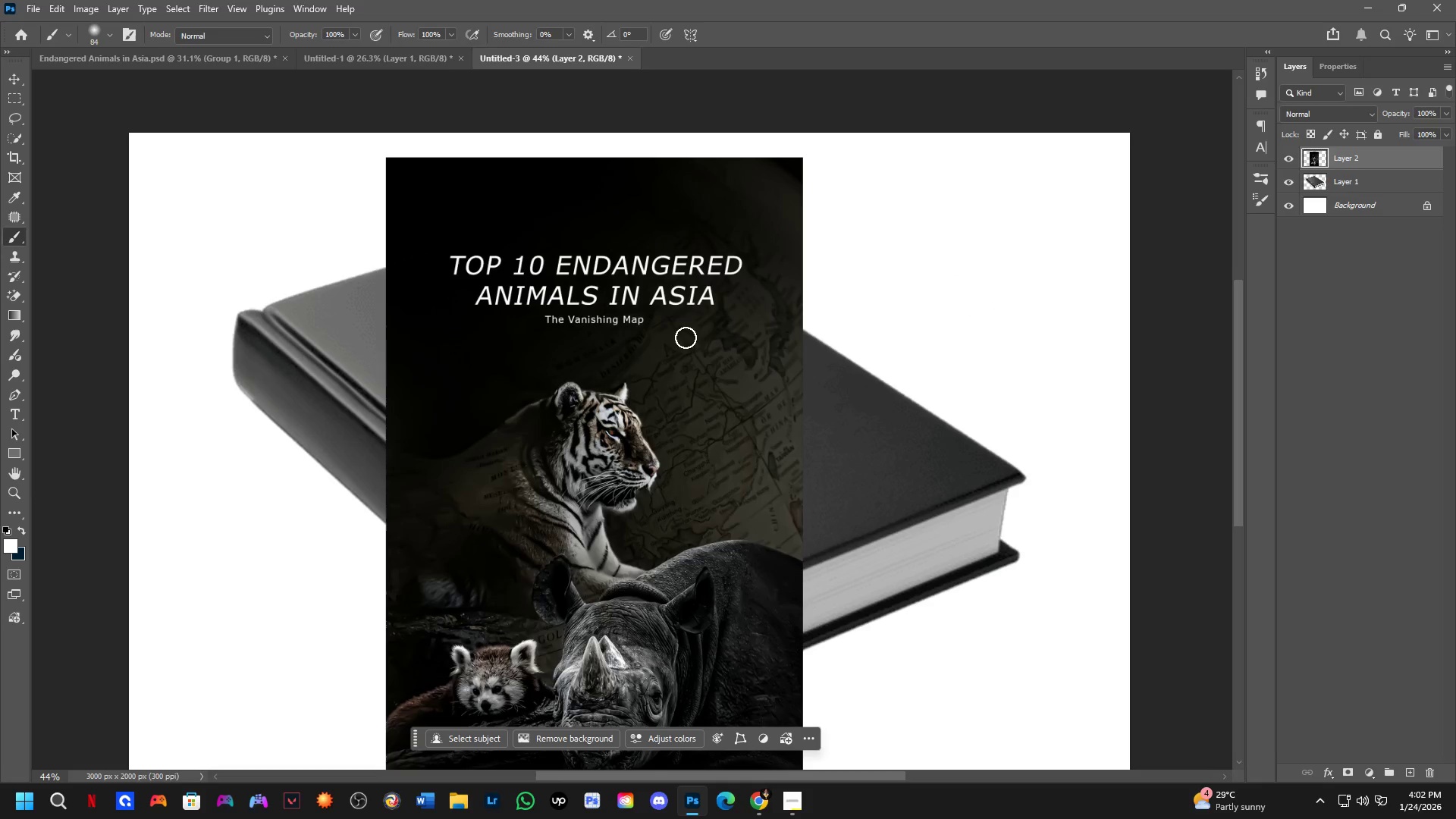 
hold_key(key=ControlLeft, duration=1.5)
left_click_drag(start_coordinate=[735, 359], to_coordinate=[730, 326])
 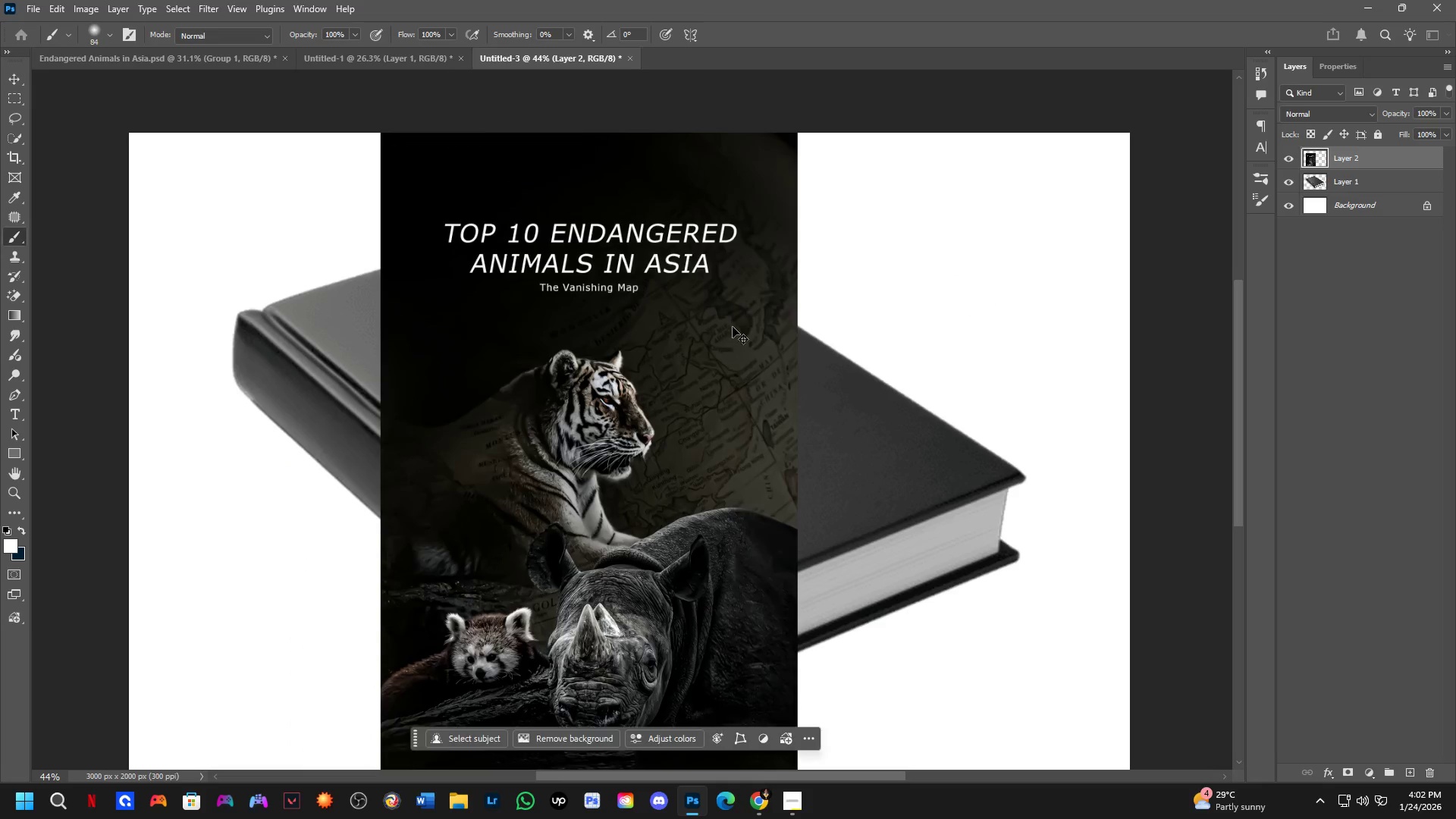 
key(Control+ControlLeft)
 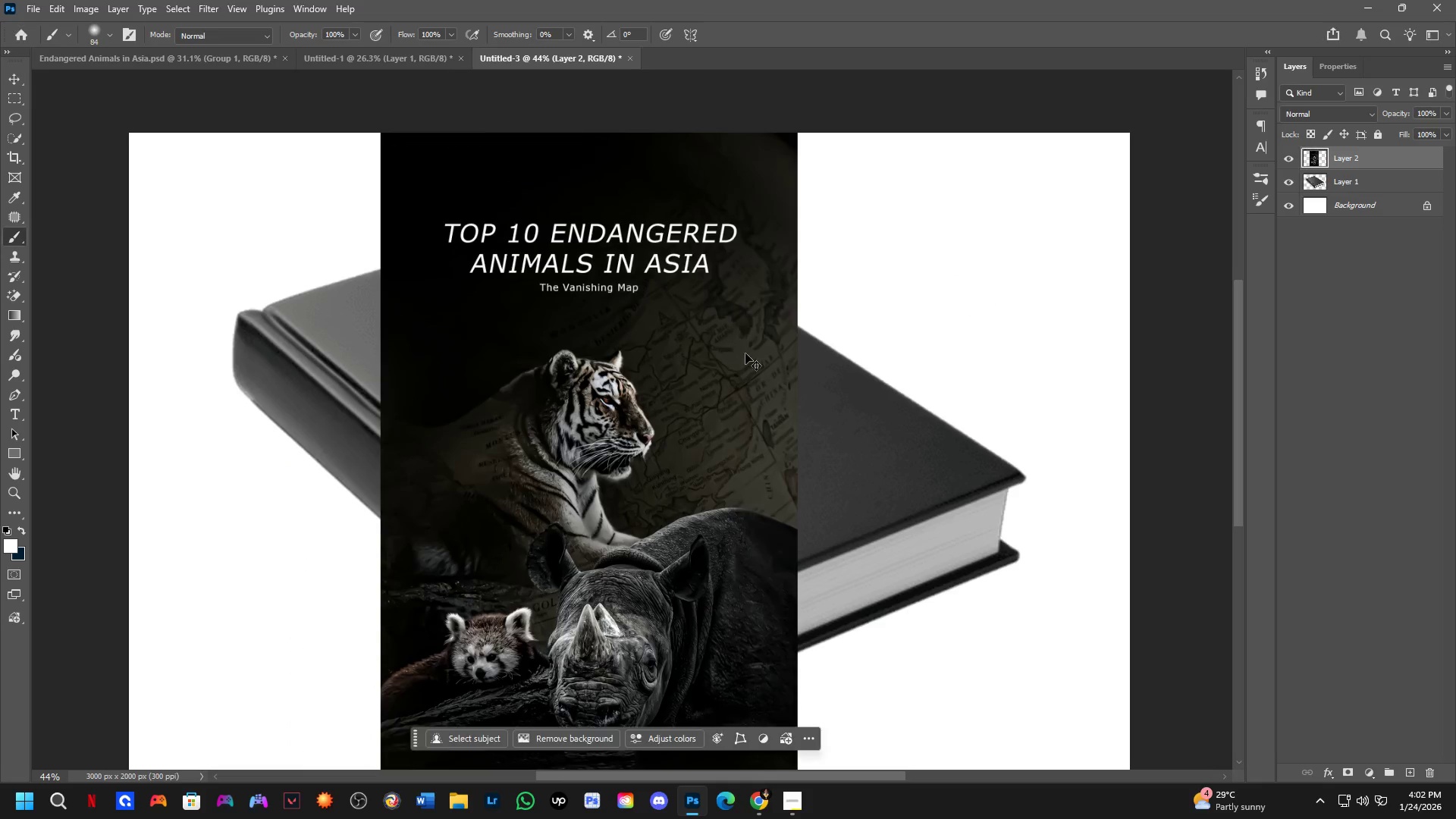 
key(Control+ControlLeft)
 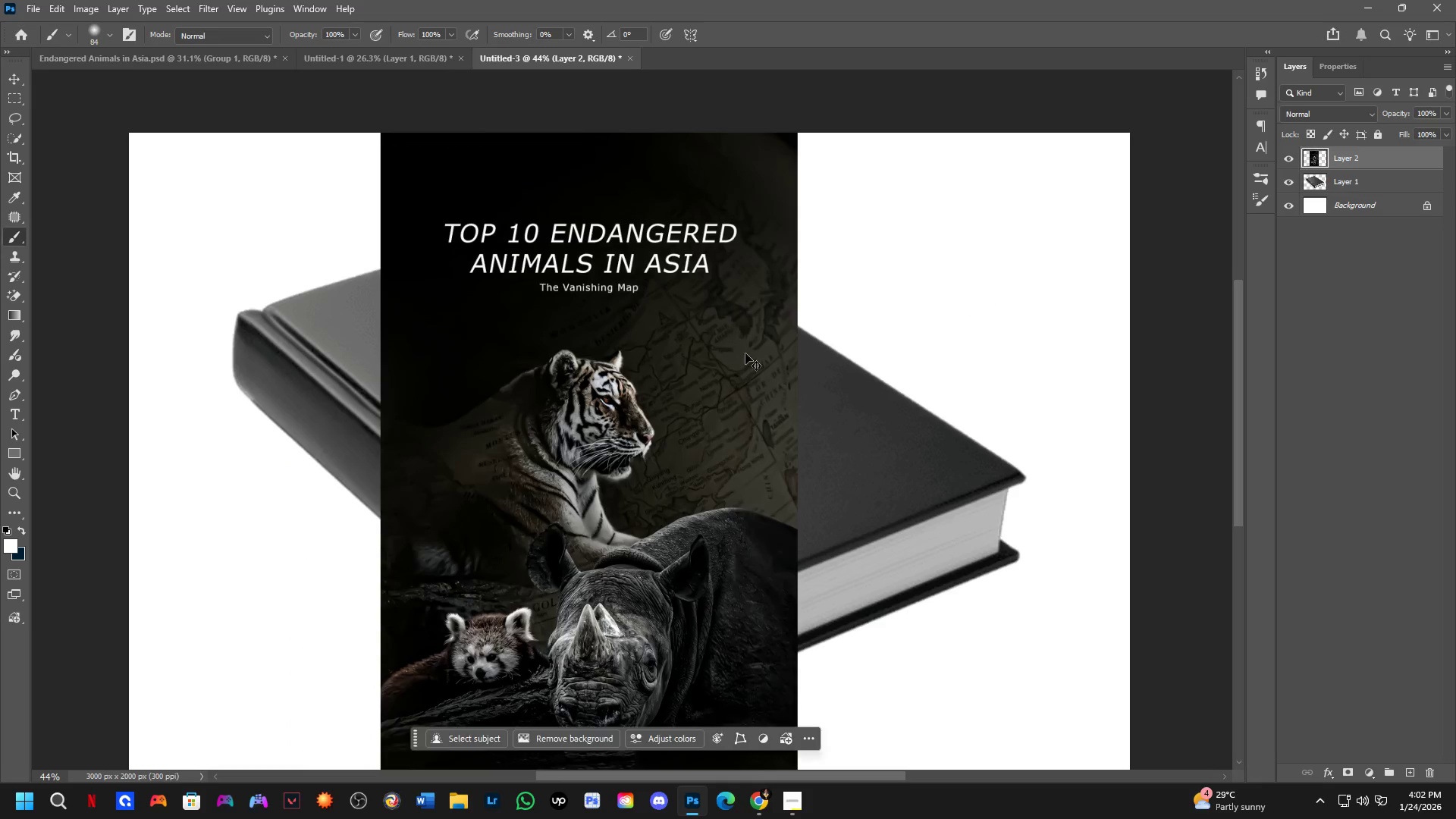 
key(Control+ControlLeft)
 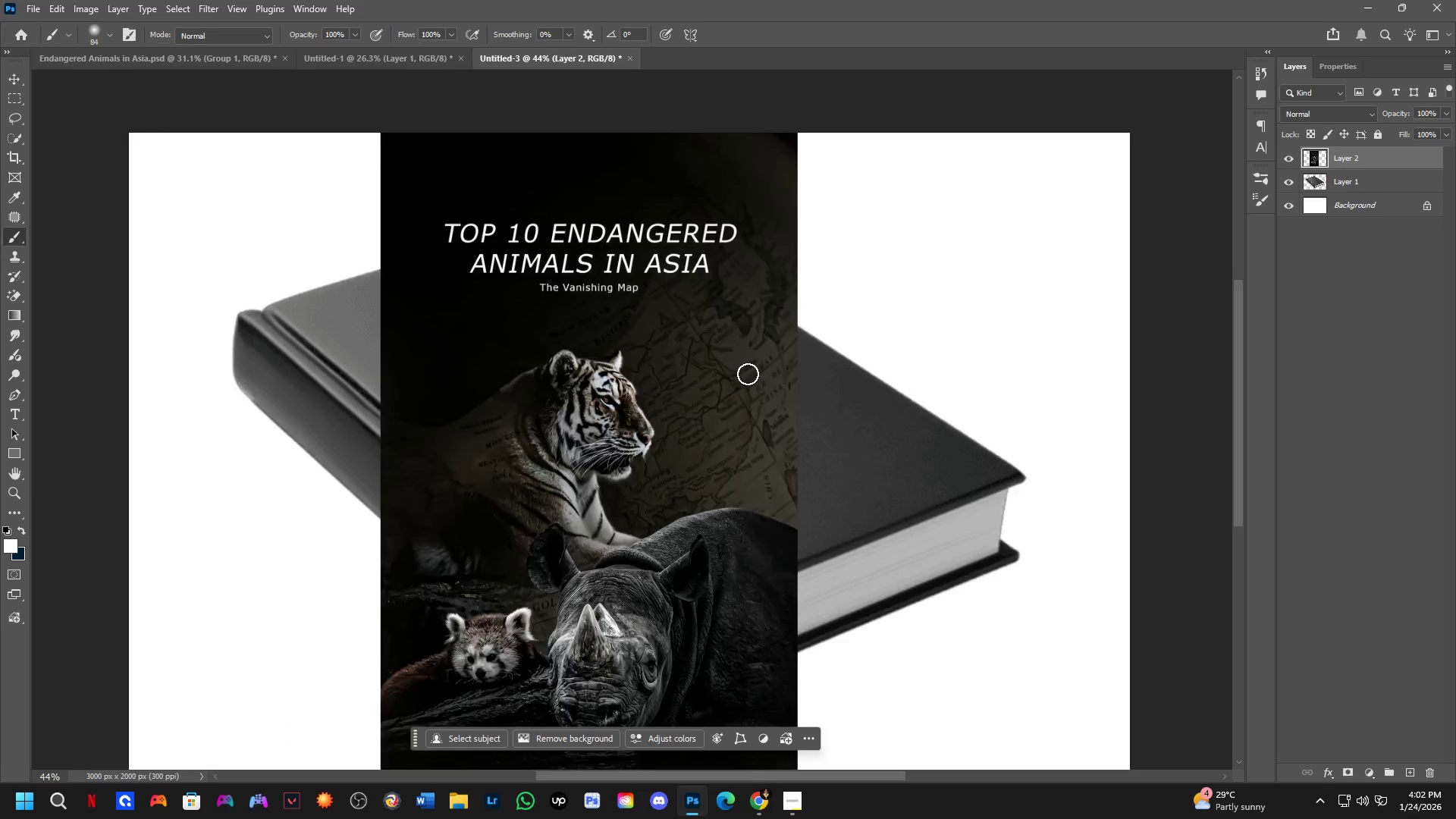 
scroll: coordinate [749, 385], scroll_direction: down, amount: 5.0
 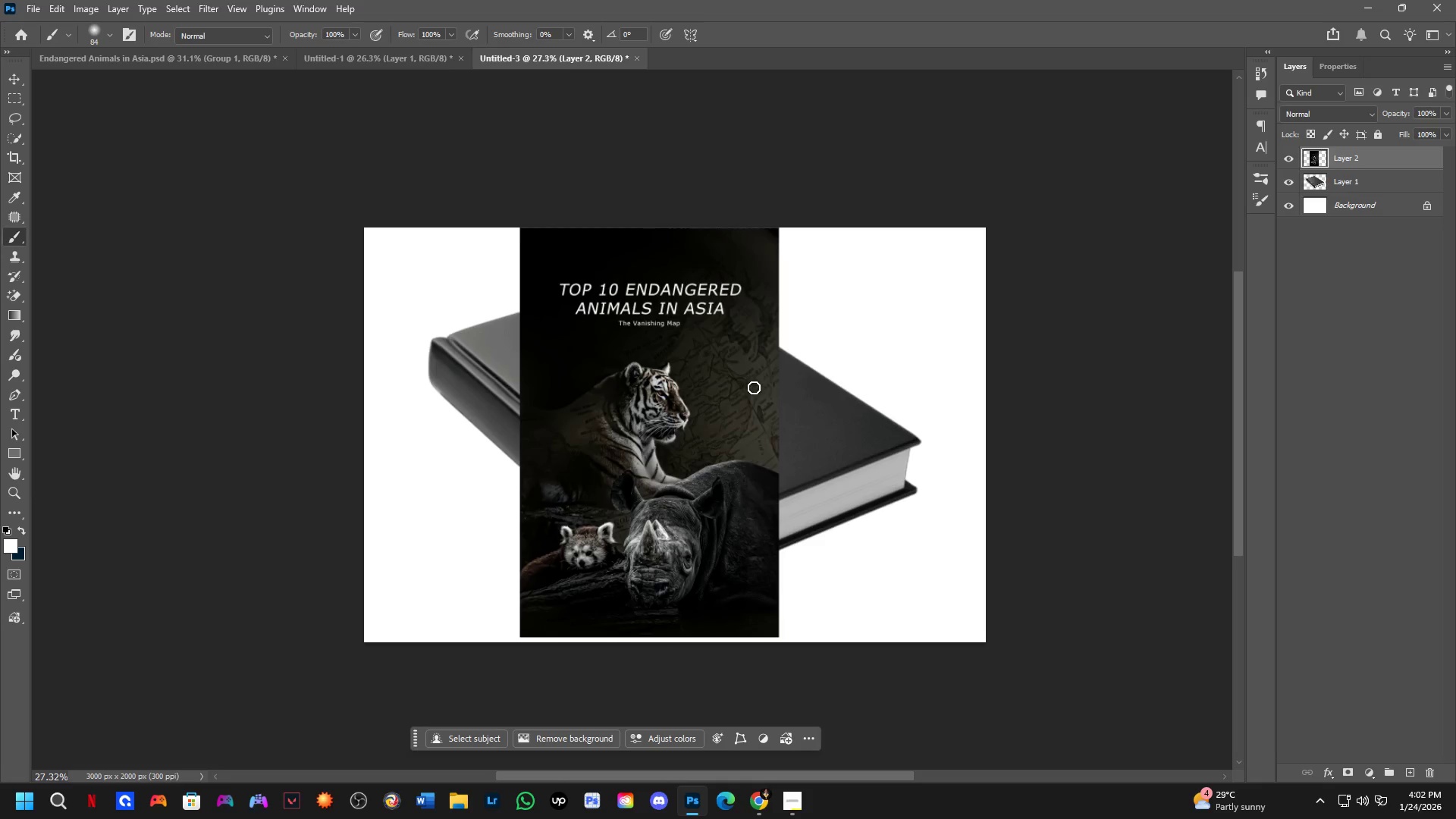 
left_click_drag(start_coordinate=[708, 402], to_coordinate=[712, 409])
 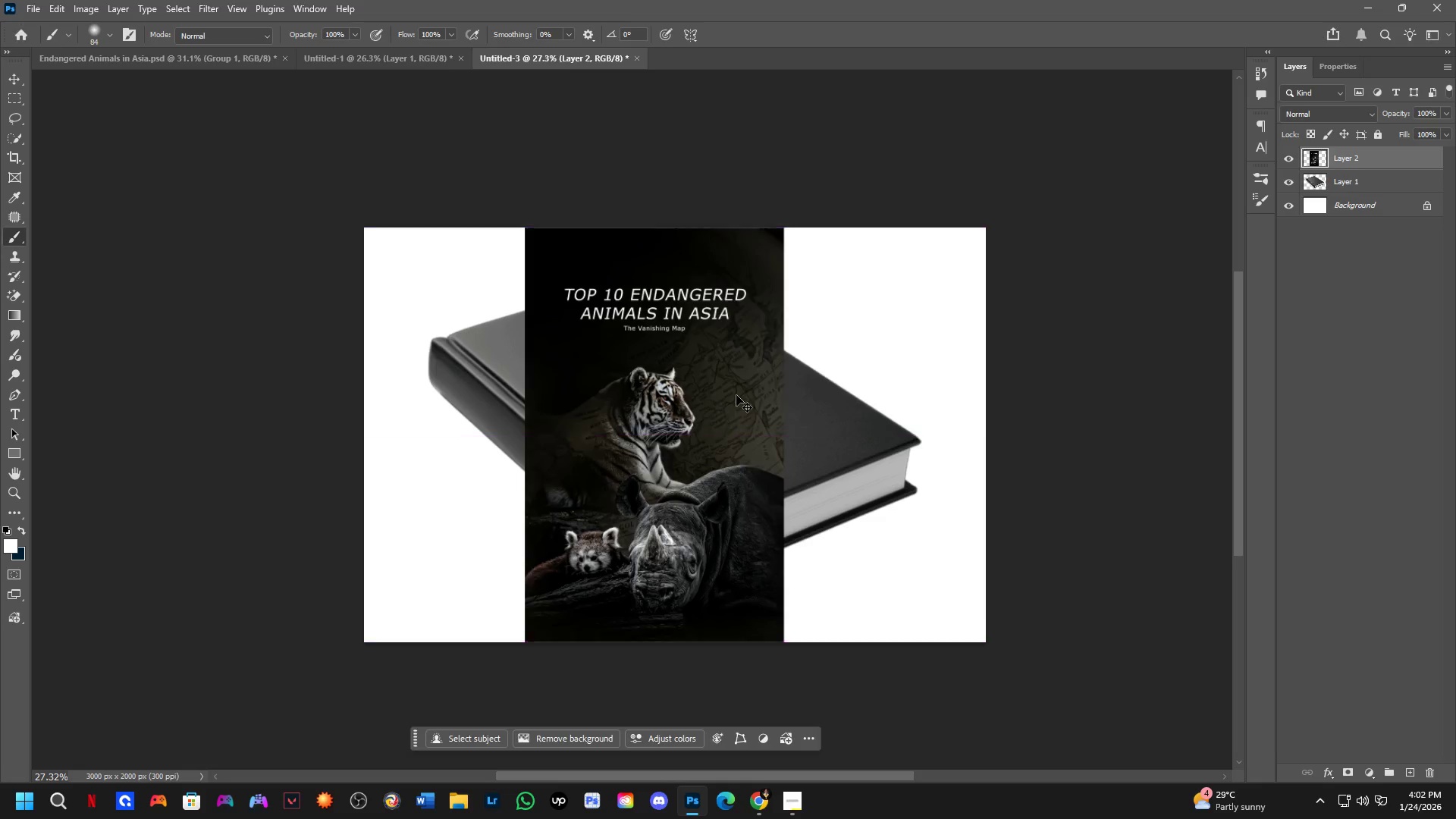 
key(Control+T)
 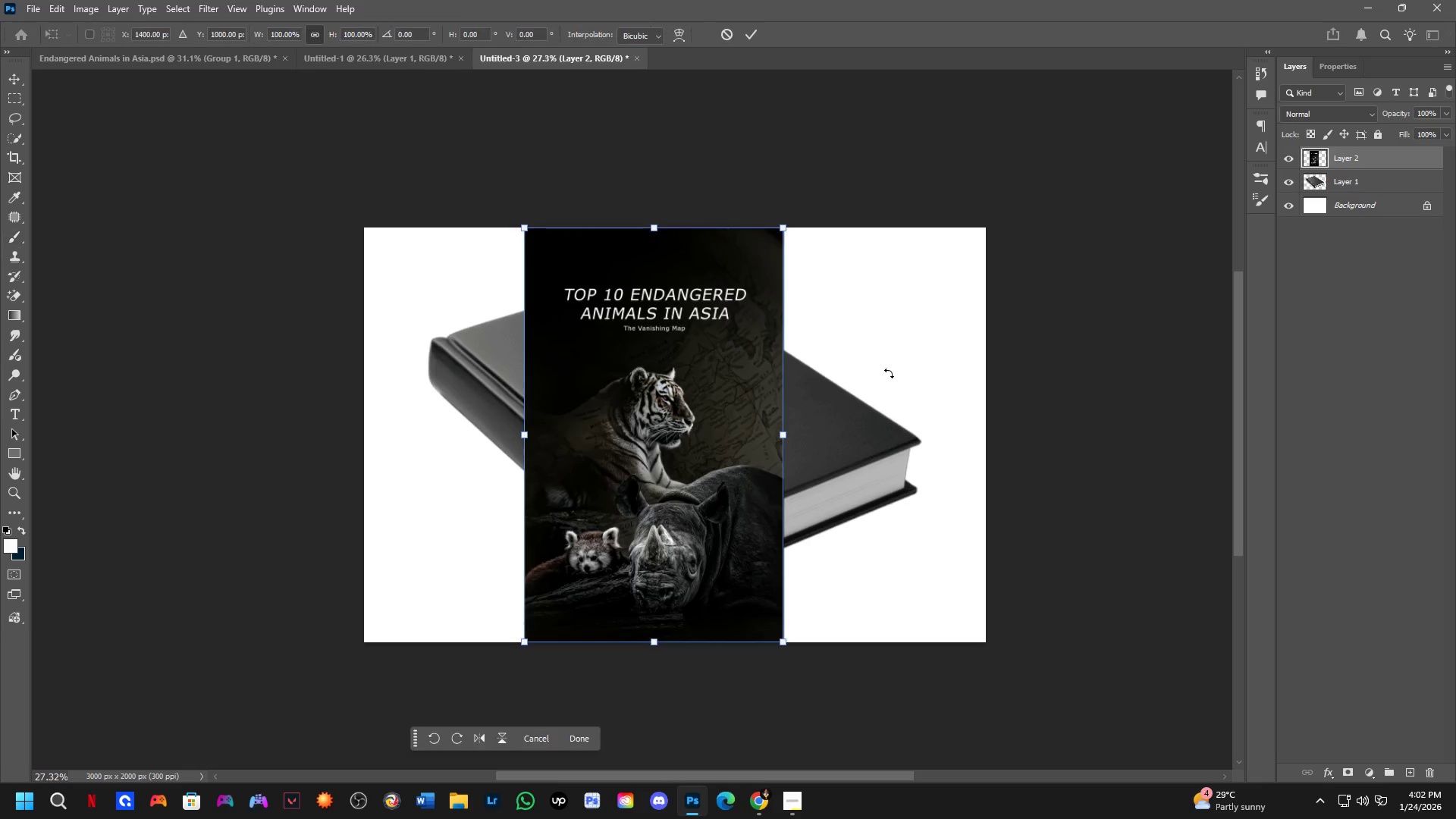 
left_click_drag(start_coordinate=[889, 371], to_coordinate=[713, 300])
 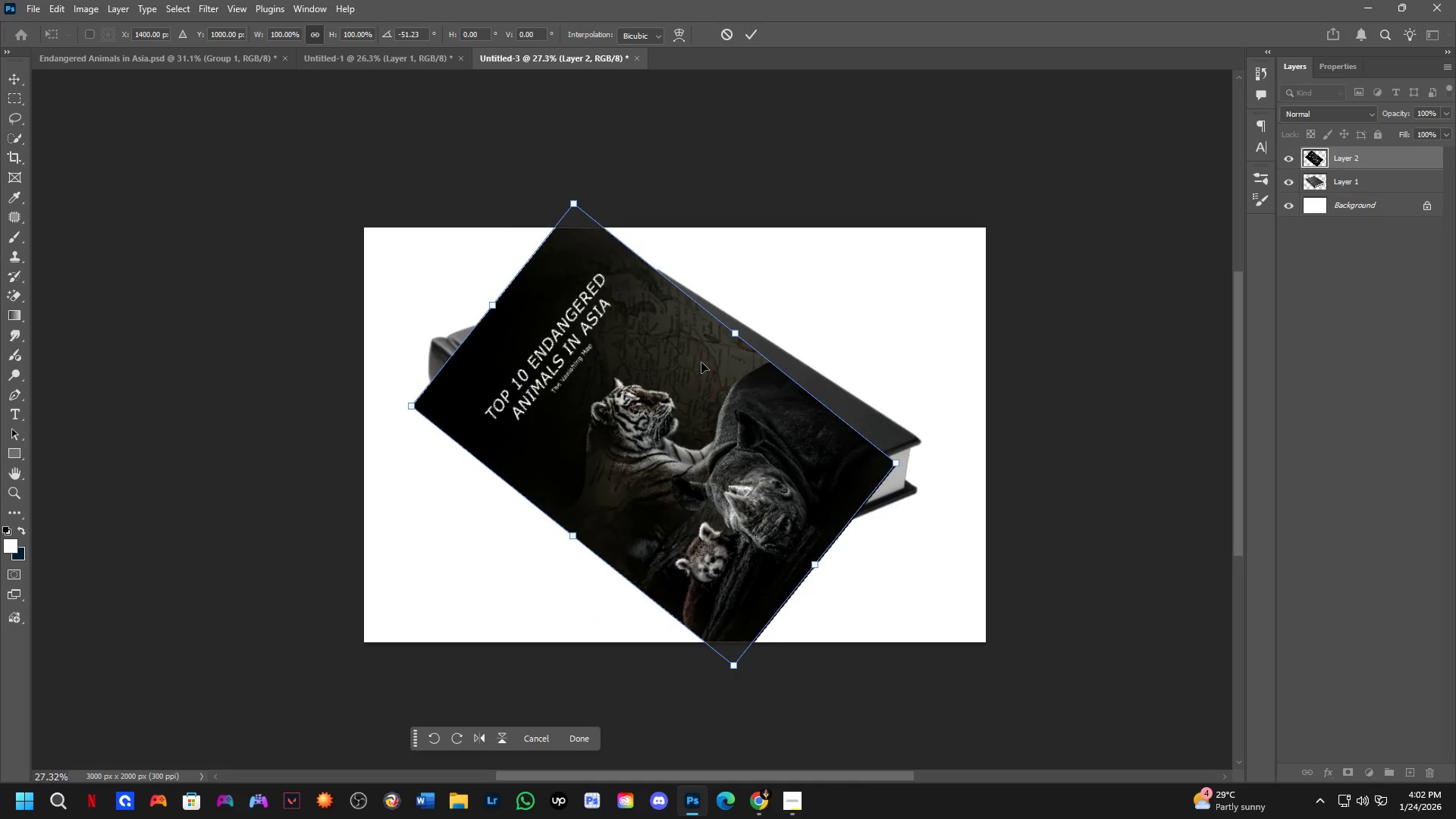 
scroll: coordinate [704, 357], scroll_direction: up, amount: 3.0
 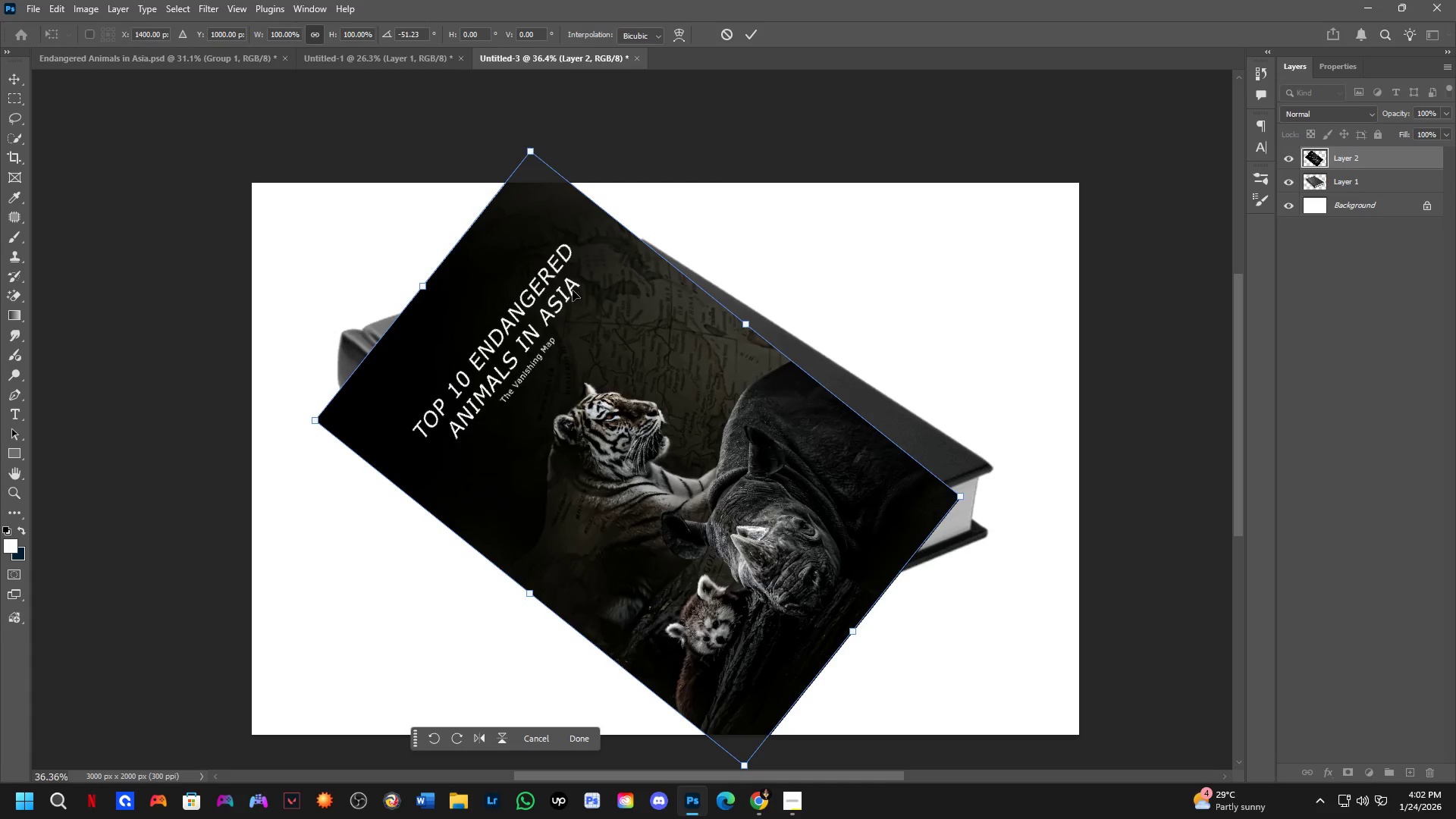 
hold_key(key=ControlLeft, duration=1.5)
left_click_drag(start_coordinate=[585, 310], to_coordinate=[696, 395])
 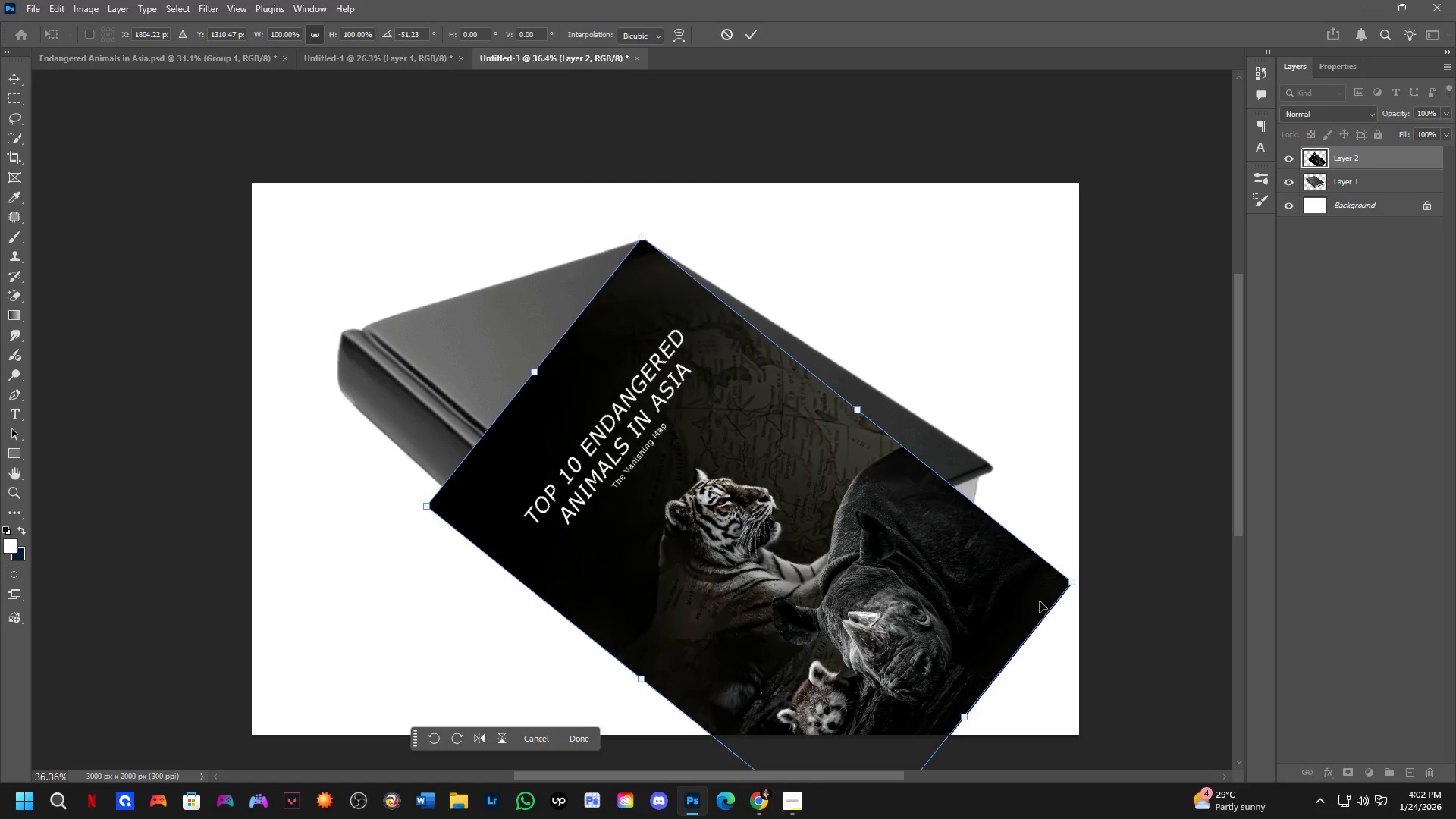 
hold_key(key=ControlLeft, duration=0.67)
 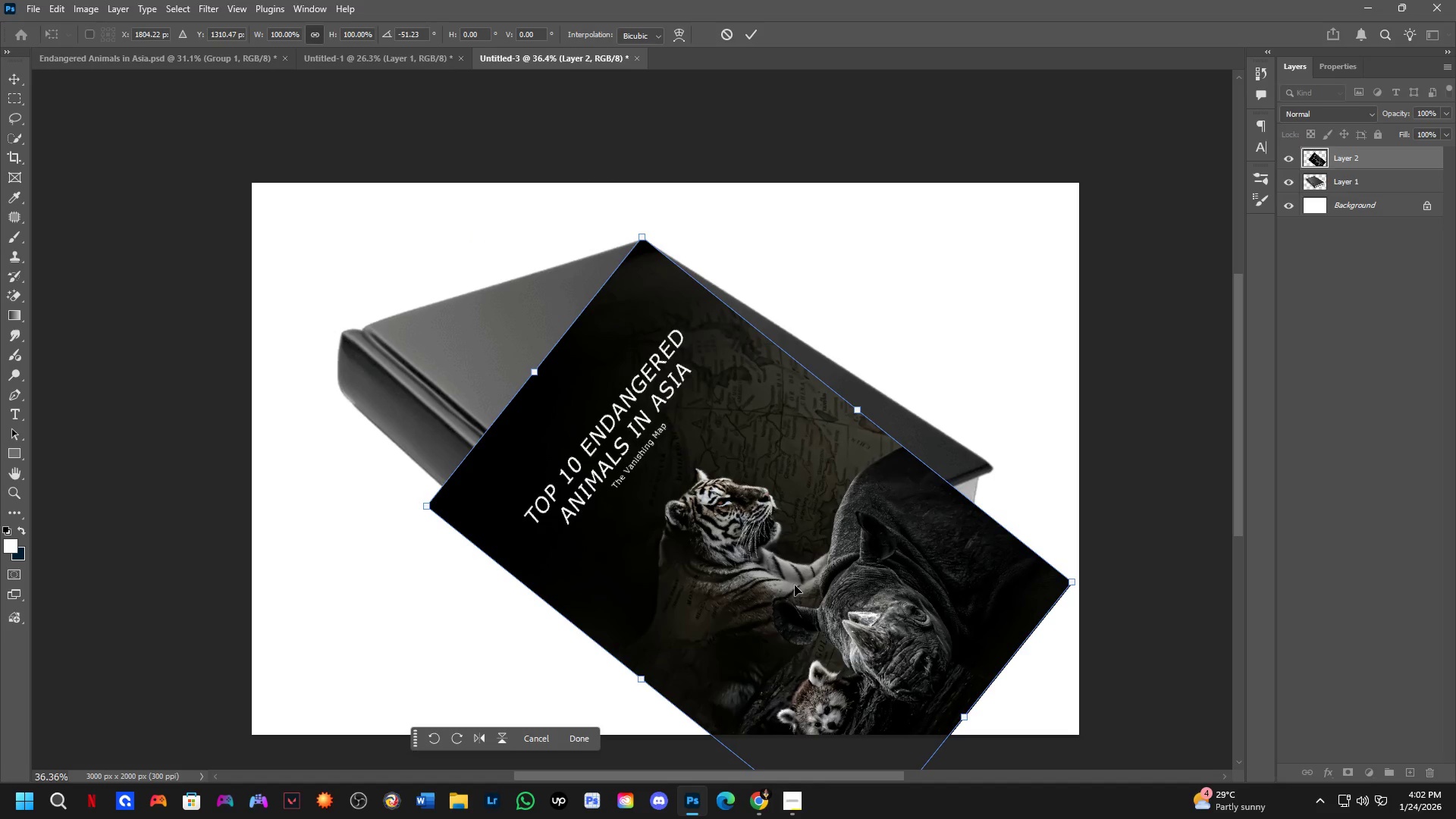 
hold_key(key=ControlLeft, duration=1.5)
left_click_drag(start_coordinate=[639, 677], to_coordinate=[546, 505])
 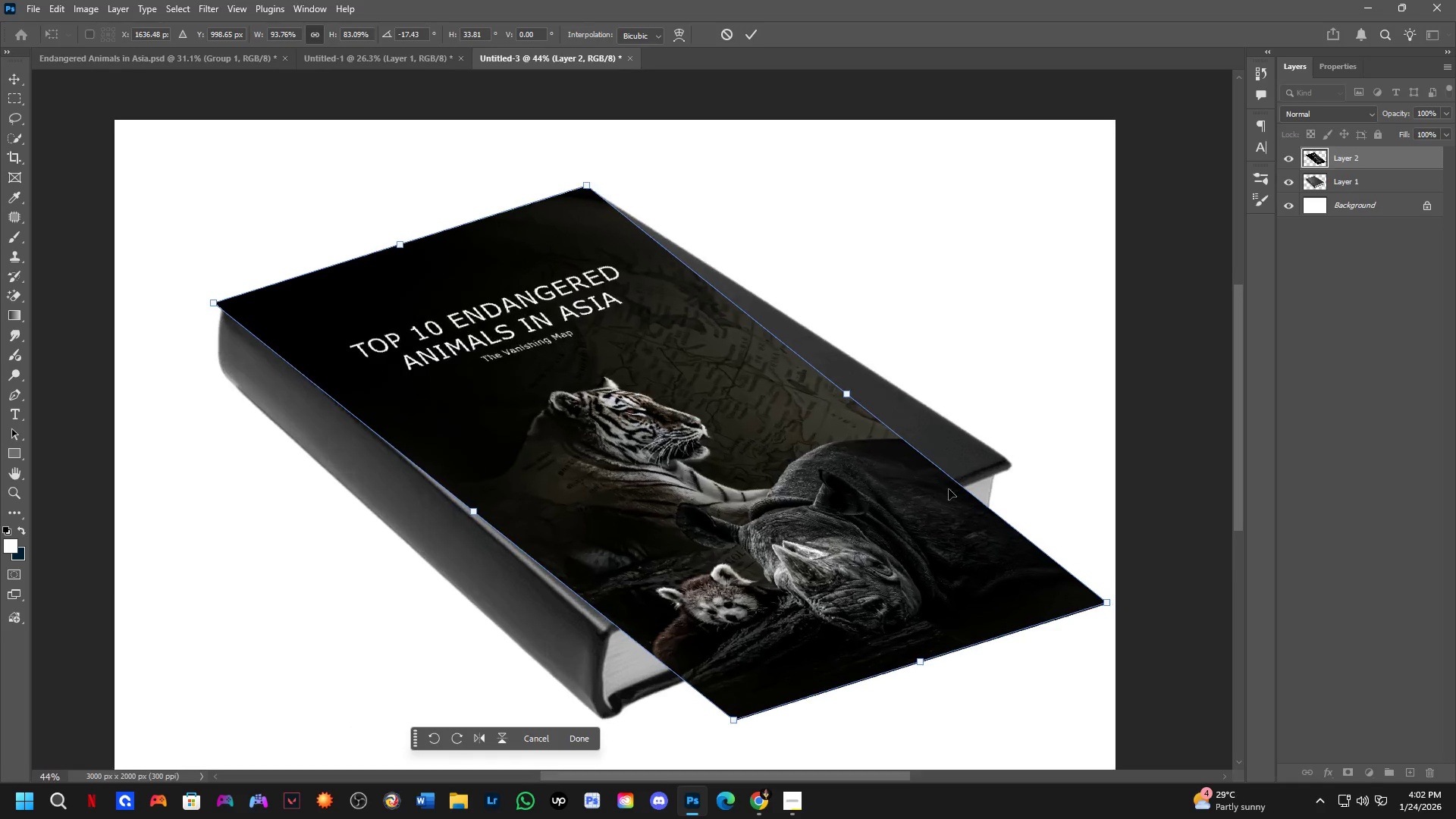 
hold_key(key=ControlLeft, duration=1.31)
 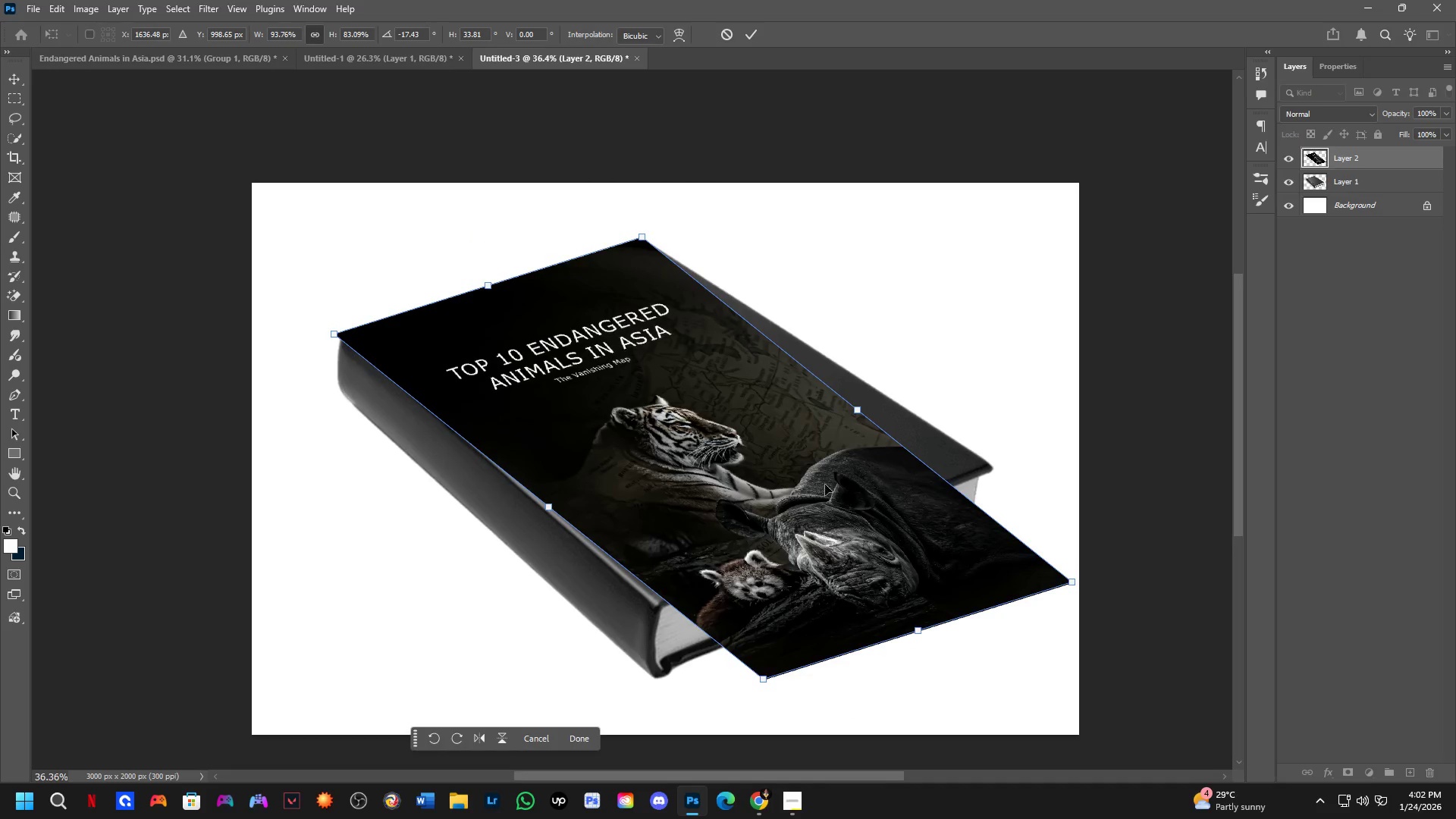 
scroll: coordinate [947, 488], scroll_direction: up, amount: 3.0
 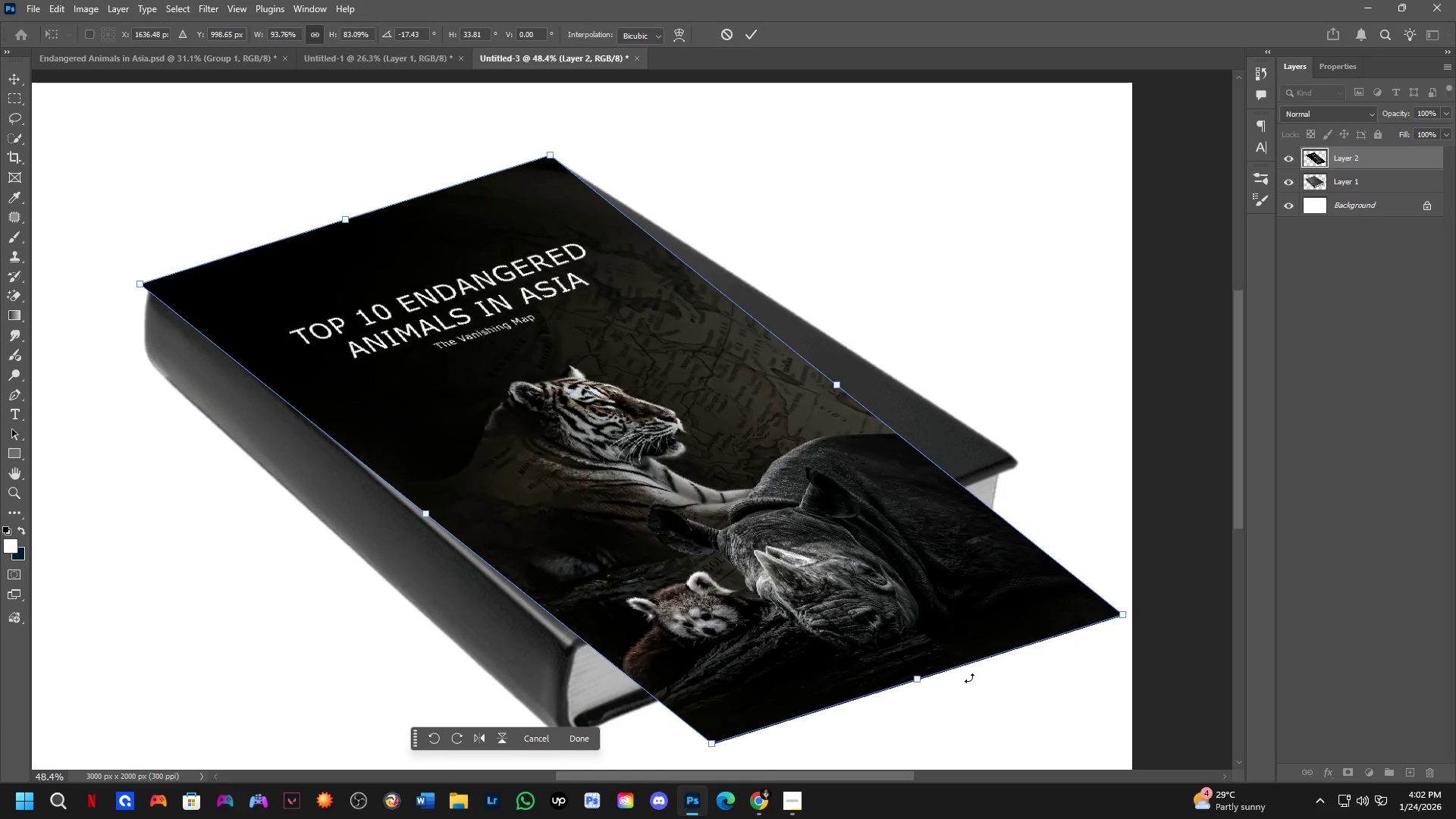 
hold_key(key=ShiftLeft, duration=1.5)
left_click_drag(start_coordinate=[920, 683], to_coordinate=[803, 570])
 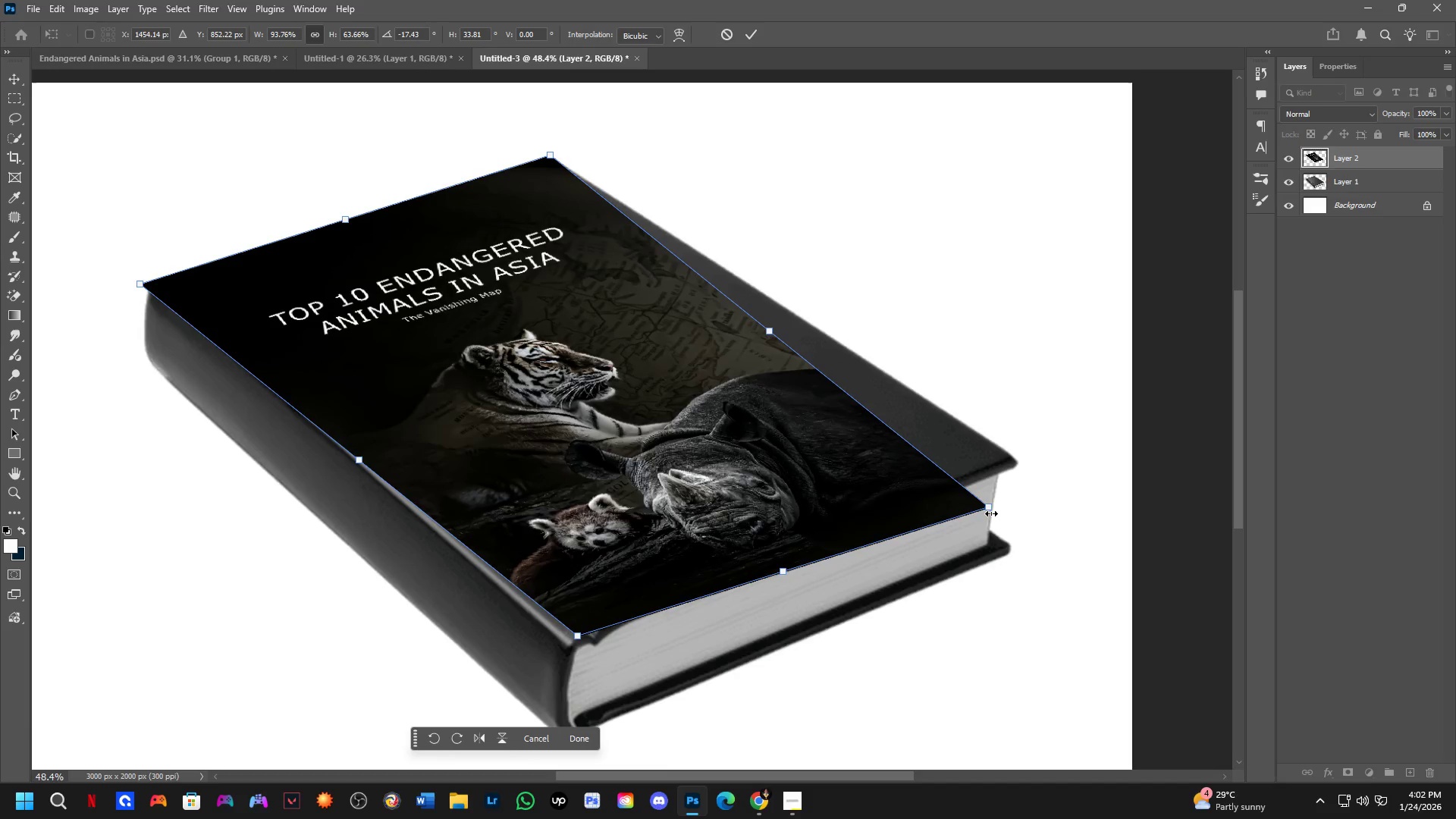 
hold_key(key=ShiftLeft, duration=0.81)
 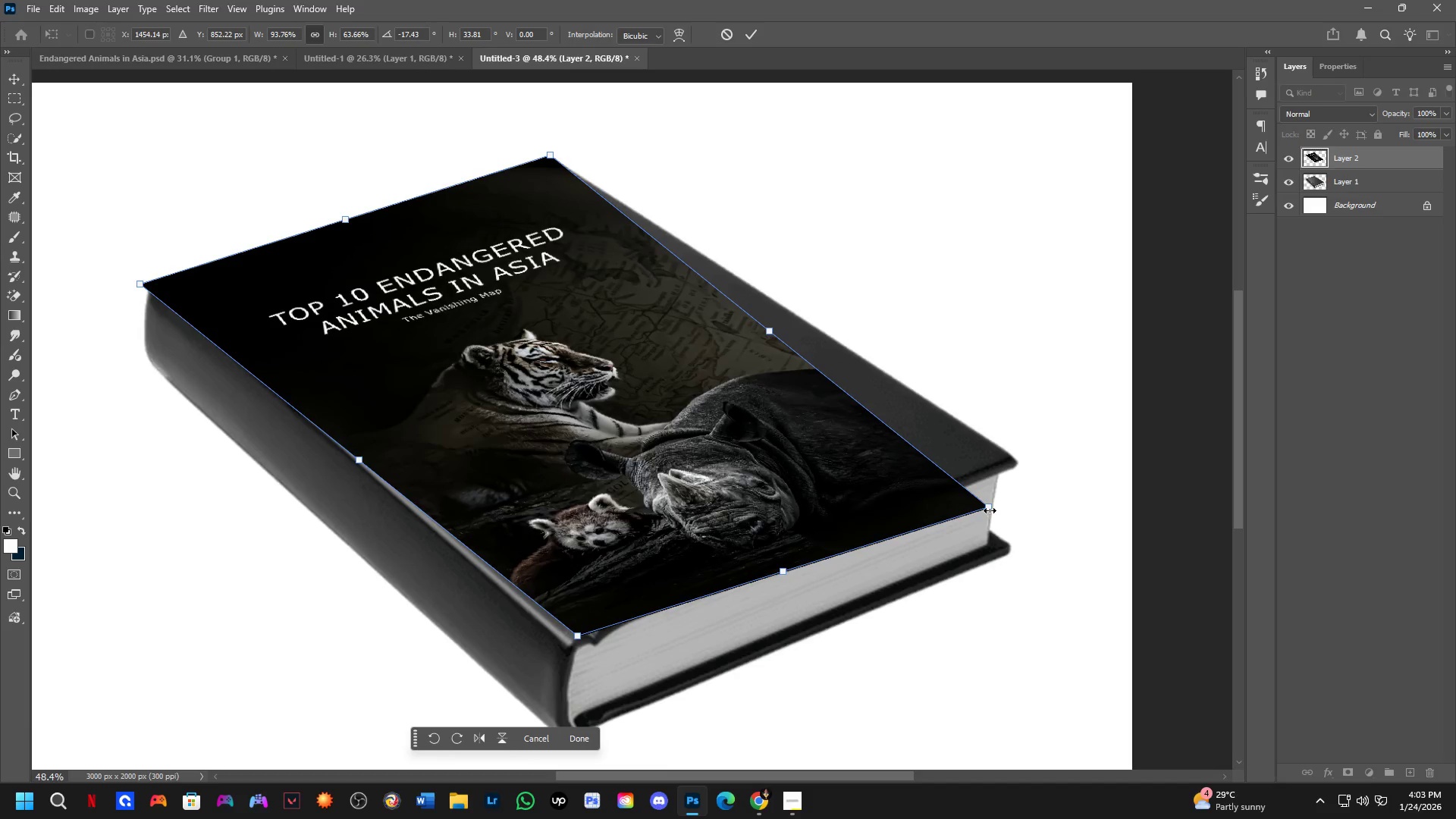 
hold_key(key=ControlLeft, duration=1.51)
left_click_drag(start_coordinate=[987, 507], to_coordinate=[1023, 465])
 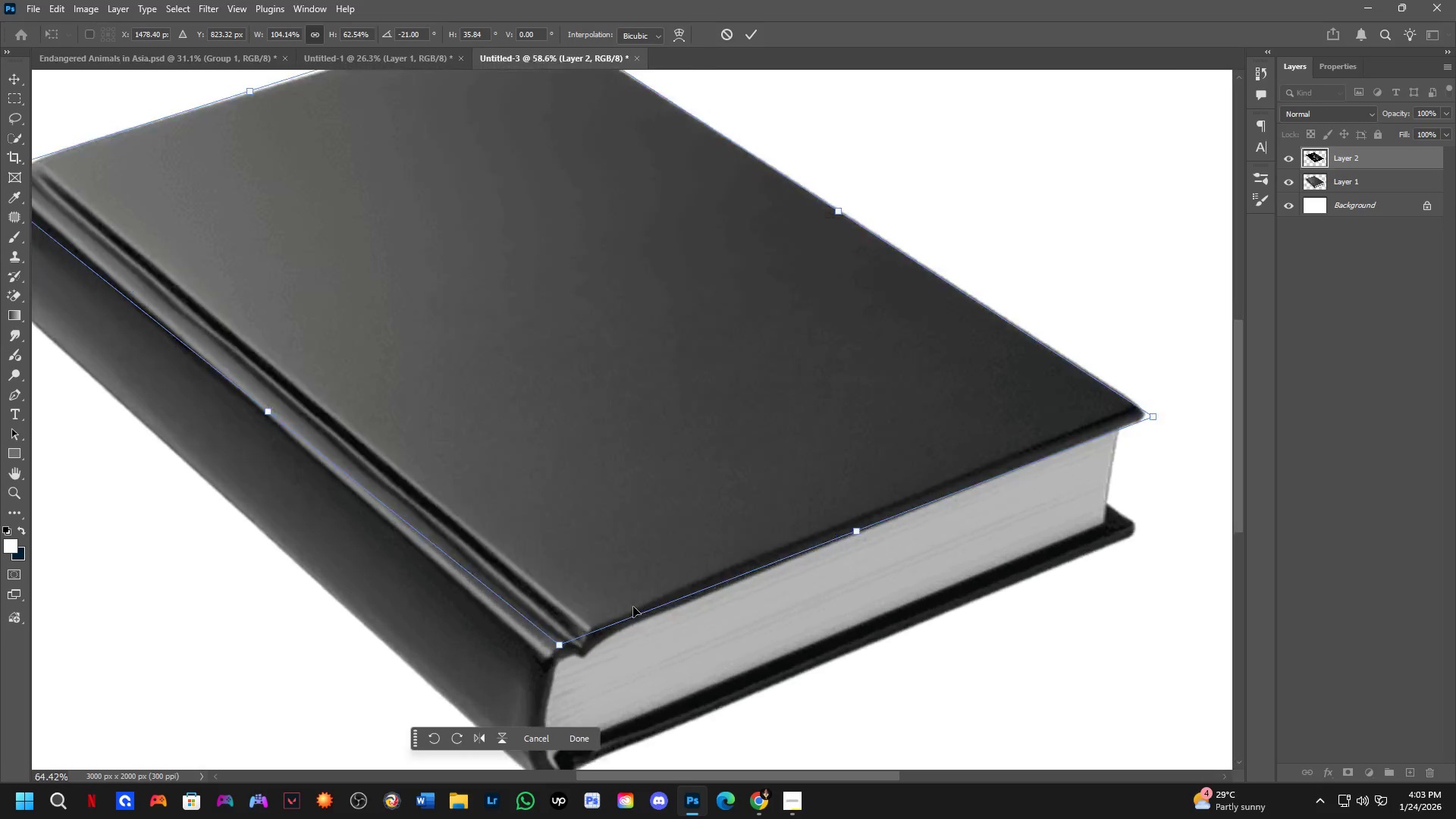 
hold_key(key=ControlLeft, duration=1.36)
 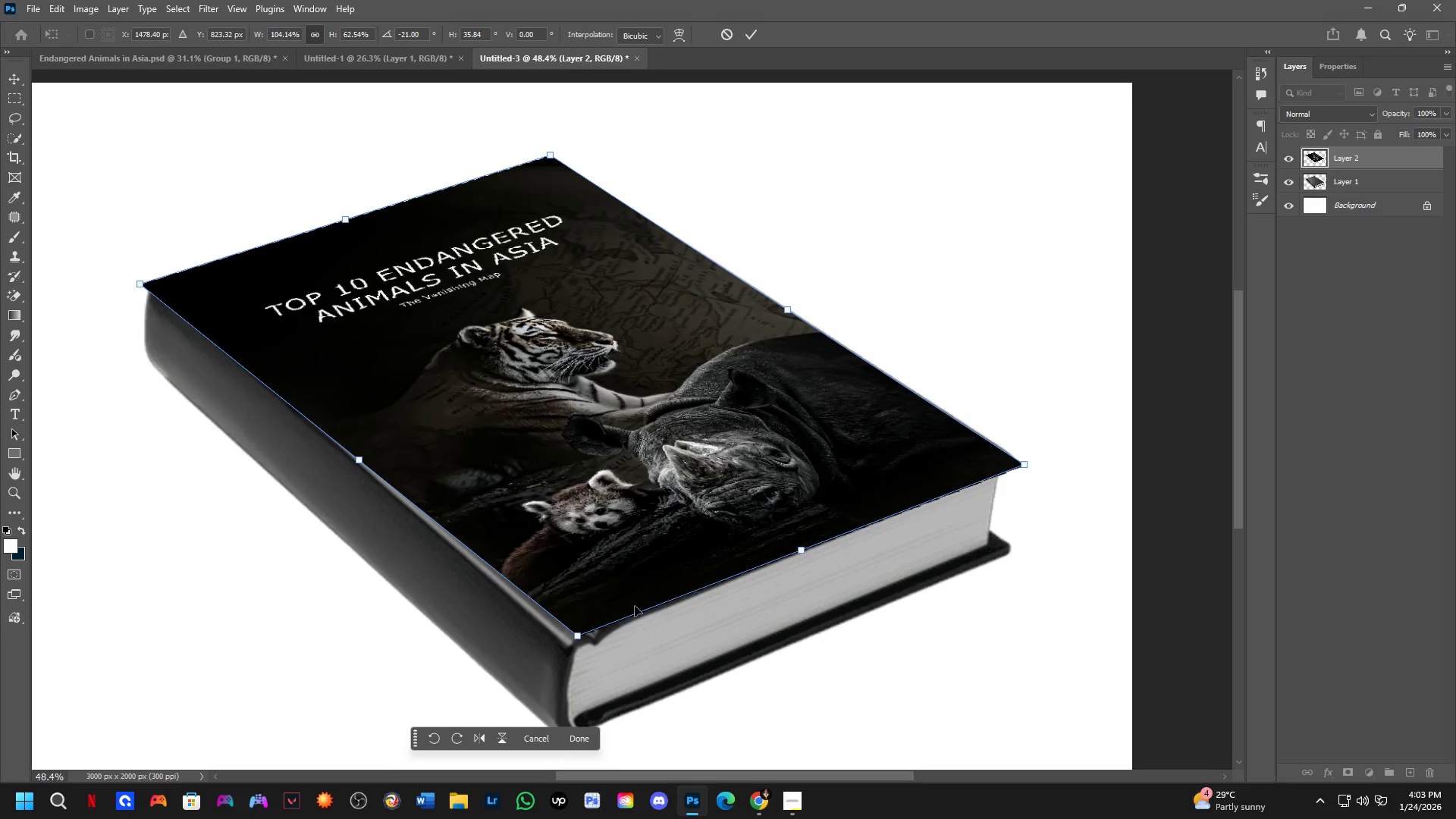 
scroll: coordinate [633, 607], scroll_direction: up, amount: 4.0
 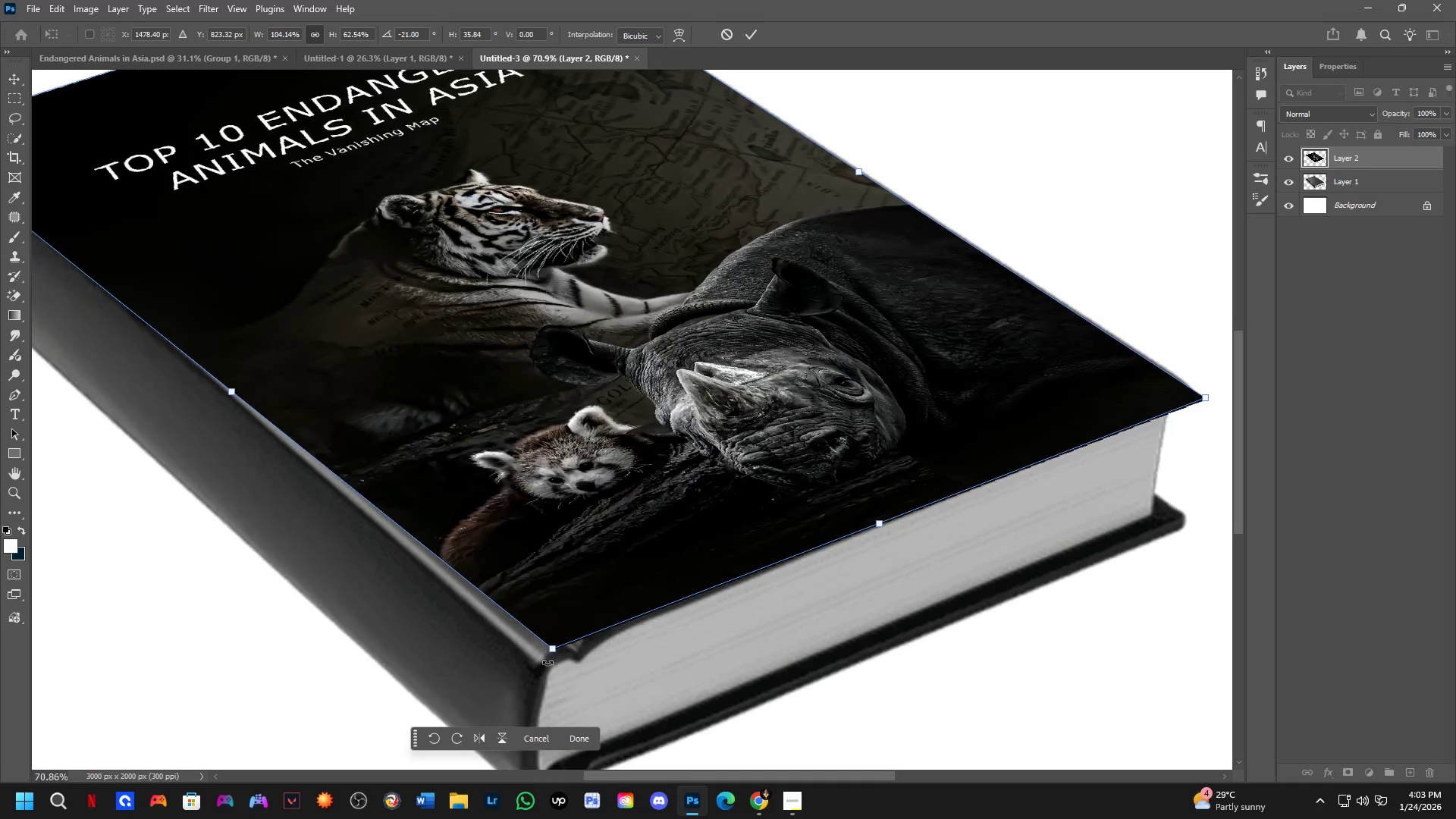 
hold_key(key=ControlLeft, duration=1.5)
left_click_drag(start_coordinate=[558, 647], to_coordinate=[545, 667])
 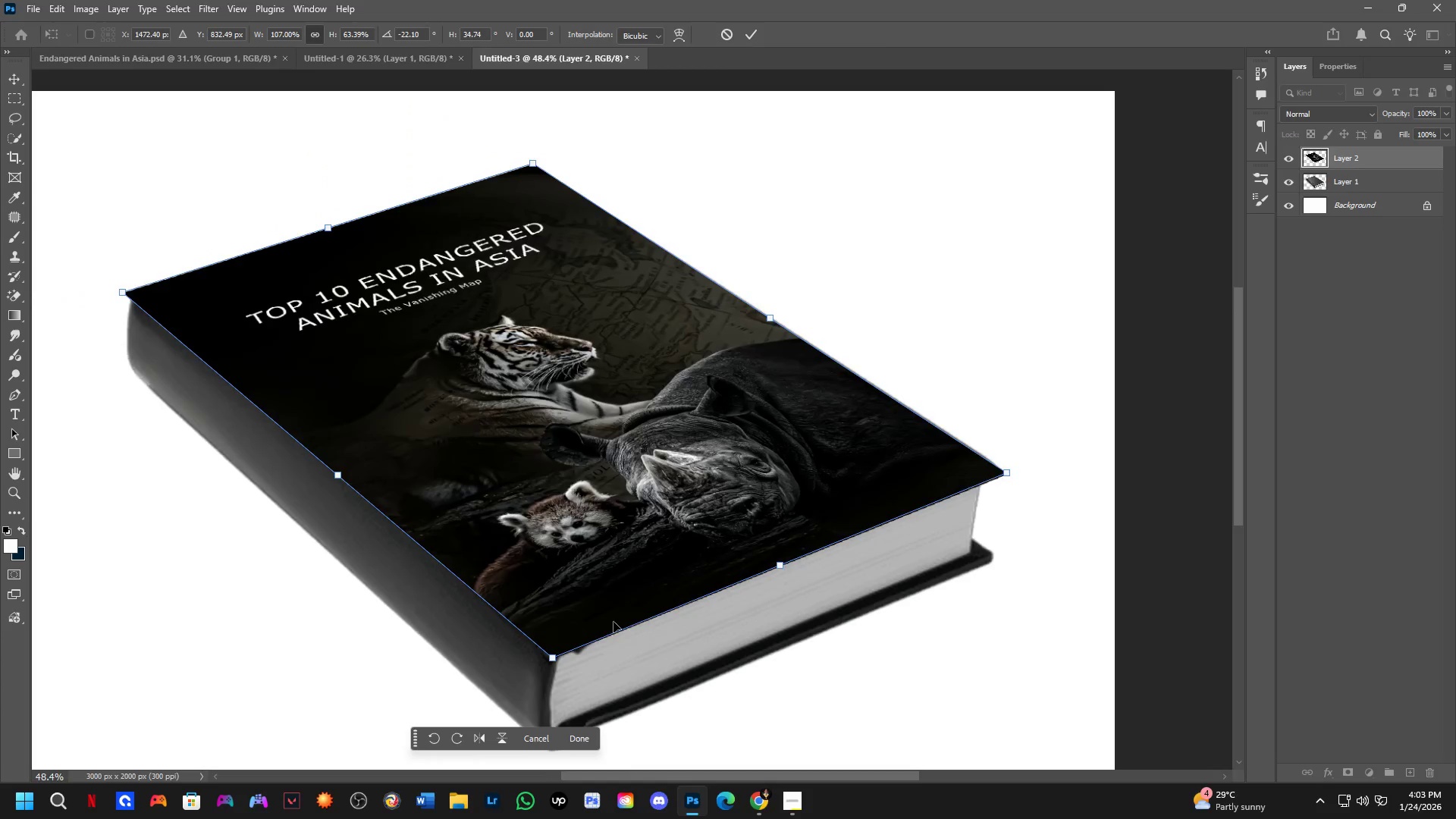 
hold_key(key=ControlLeft, duration=0.84)
 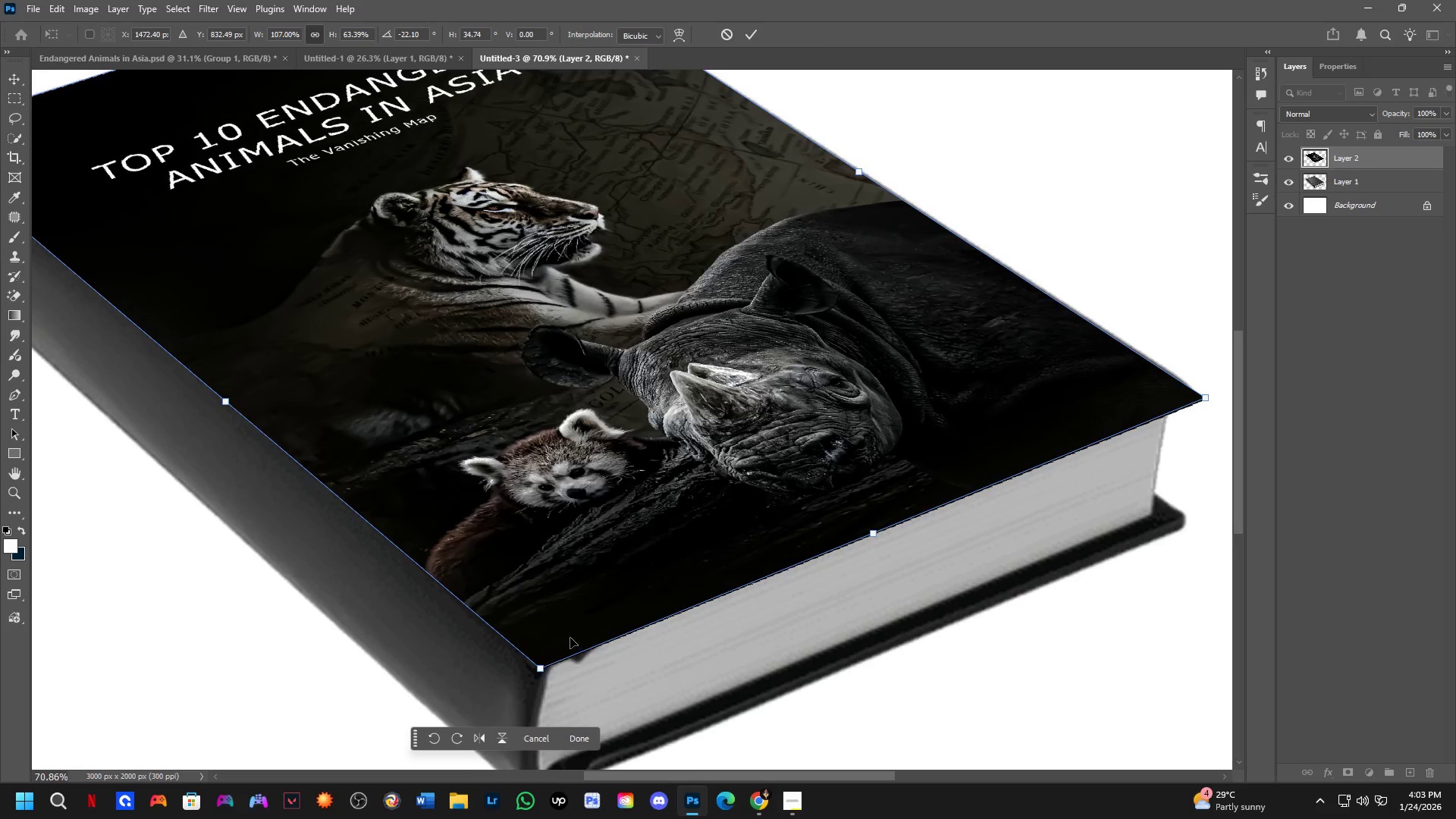 
scroll: coordinate [613, 622], scroll_direction: down, amount: 5.0
 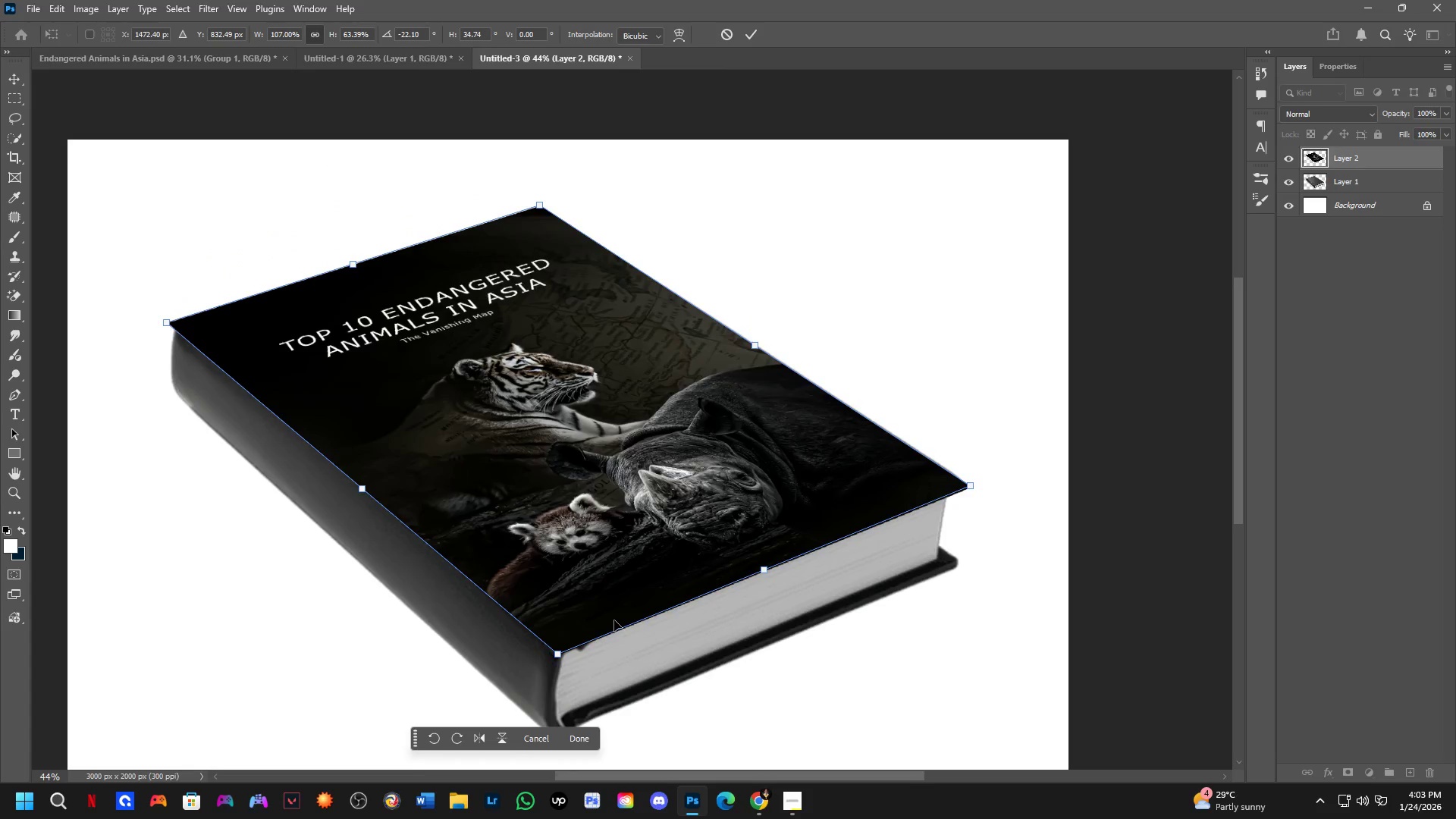 
key(NumpadEnter)
 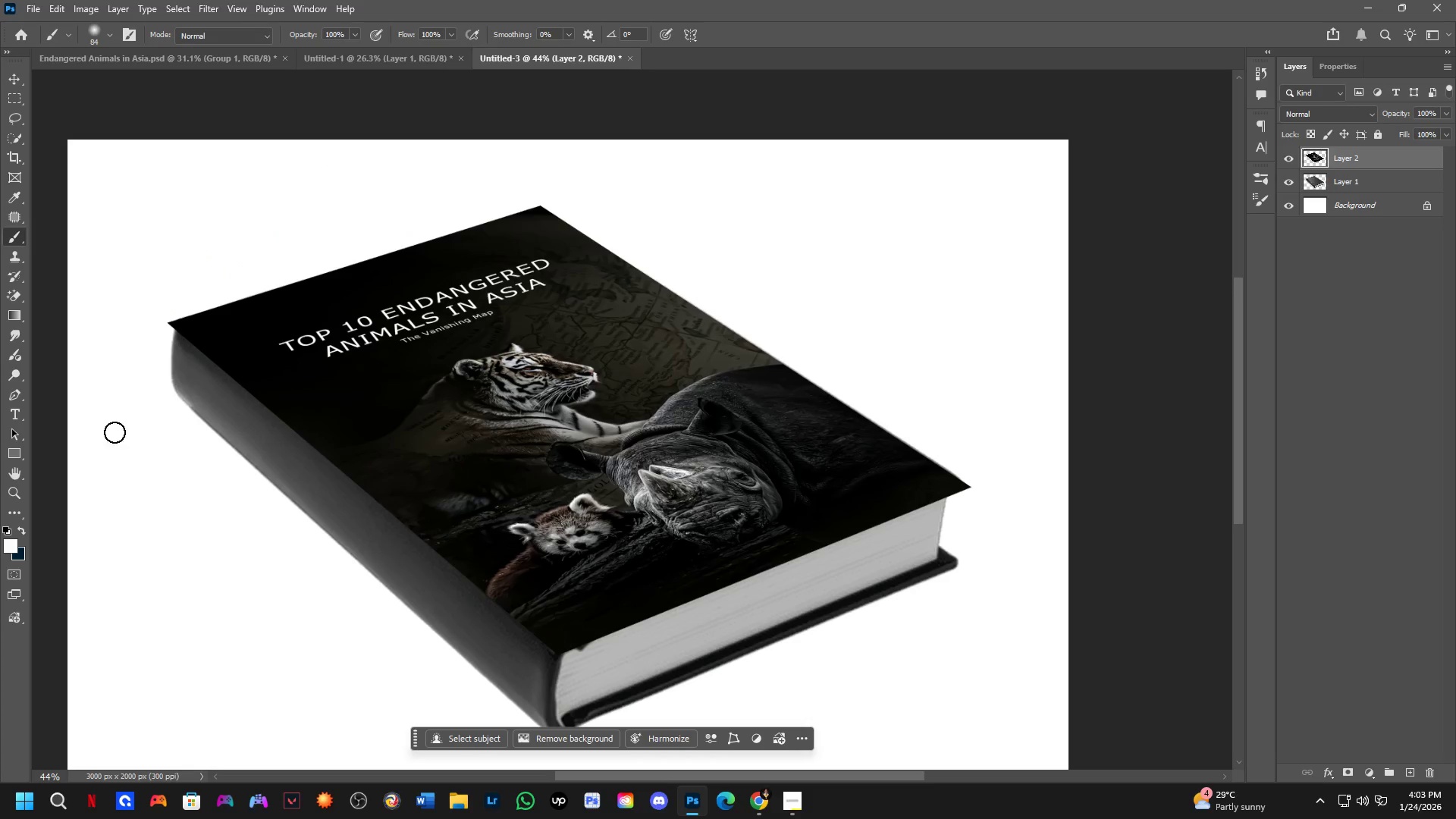 
scroll: coordinate [359, 271], scroll_direction: up, amount: 1.0
 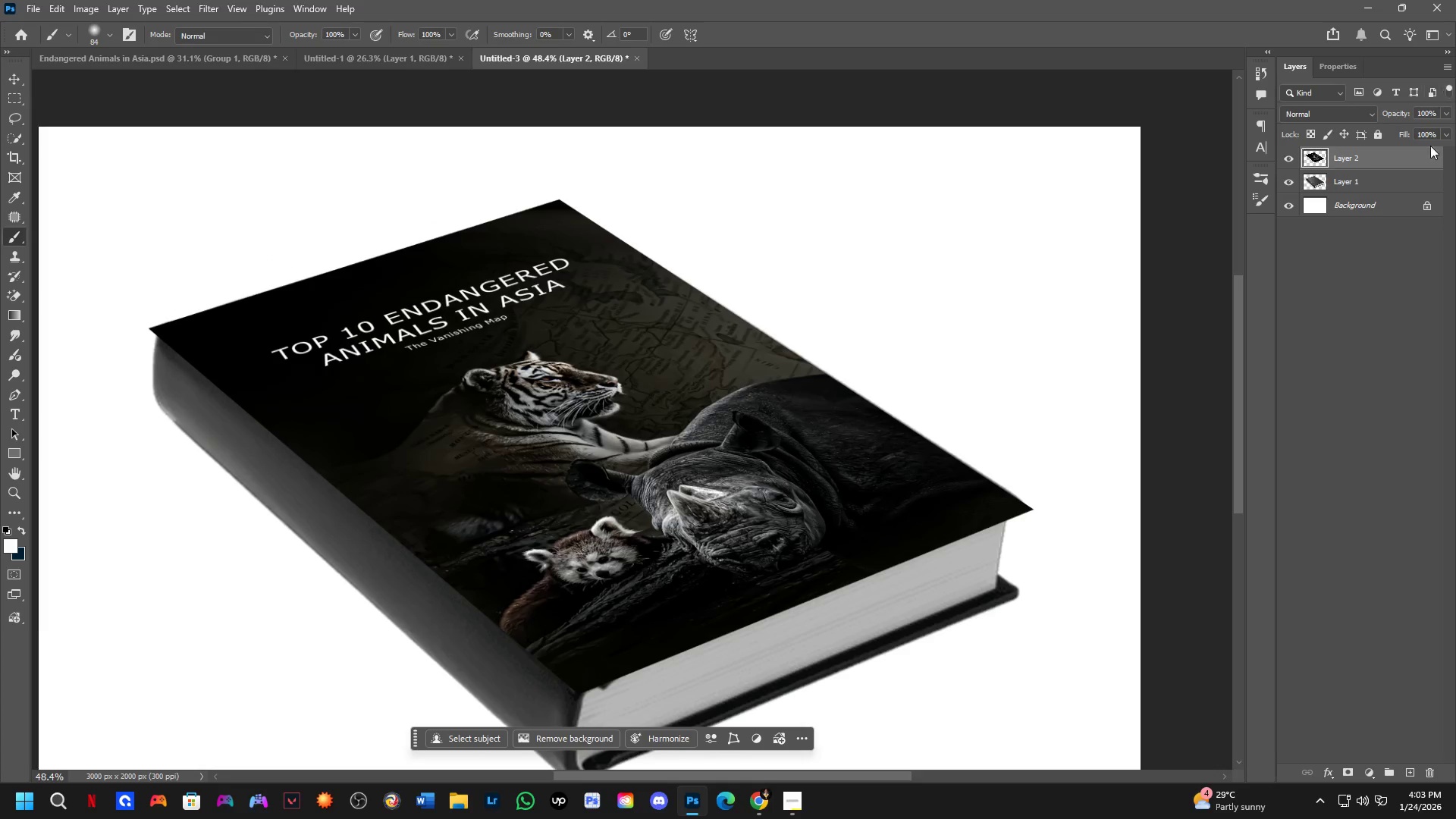 
hold_key(key=AltLeft, duration=0.67)
left_click([1414, 173])
 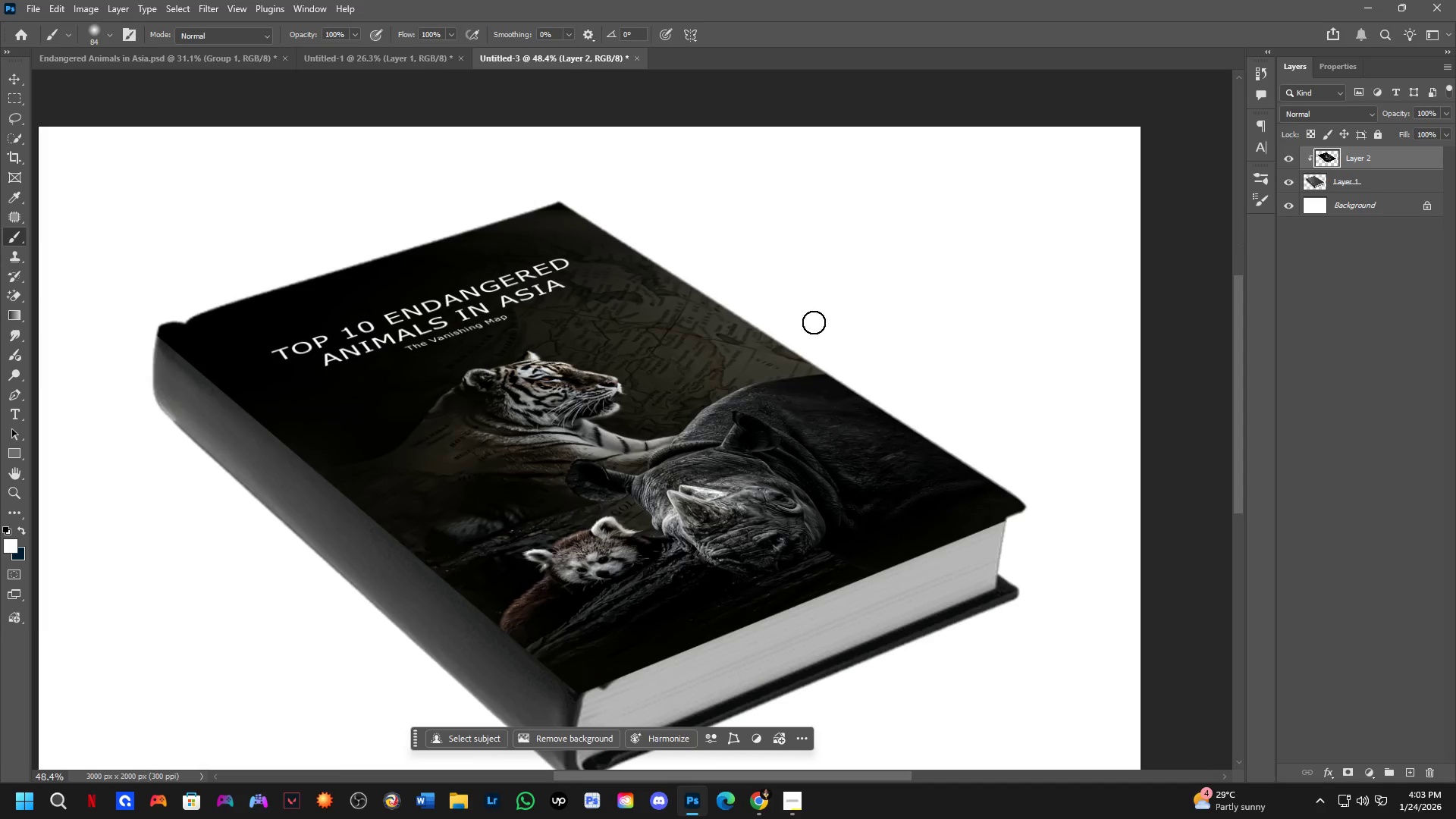 
hold_key(key=Space, duration=0.83)
 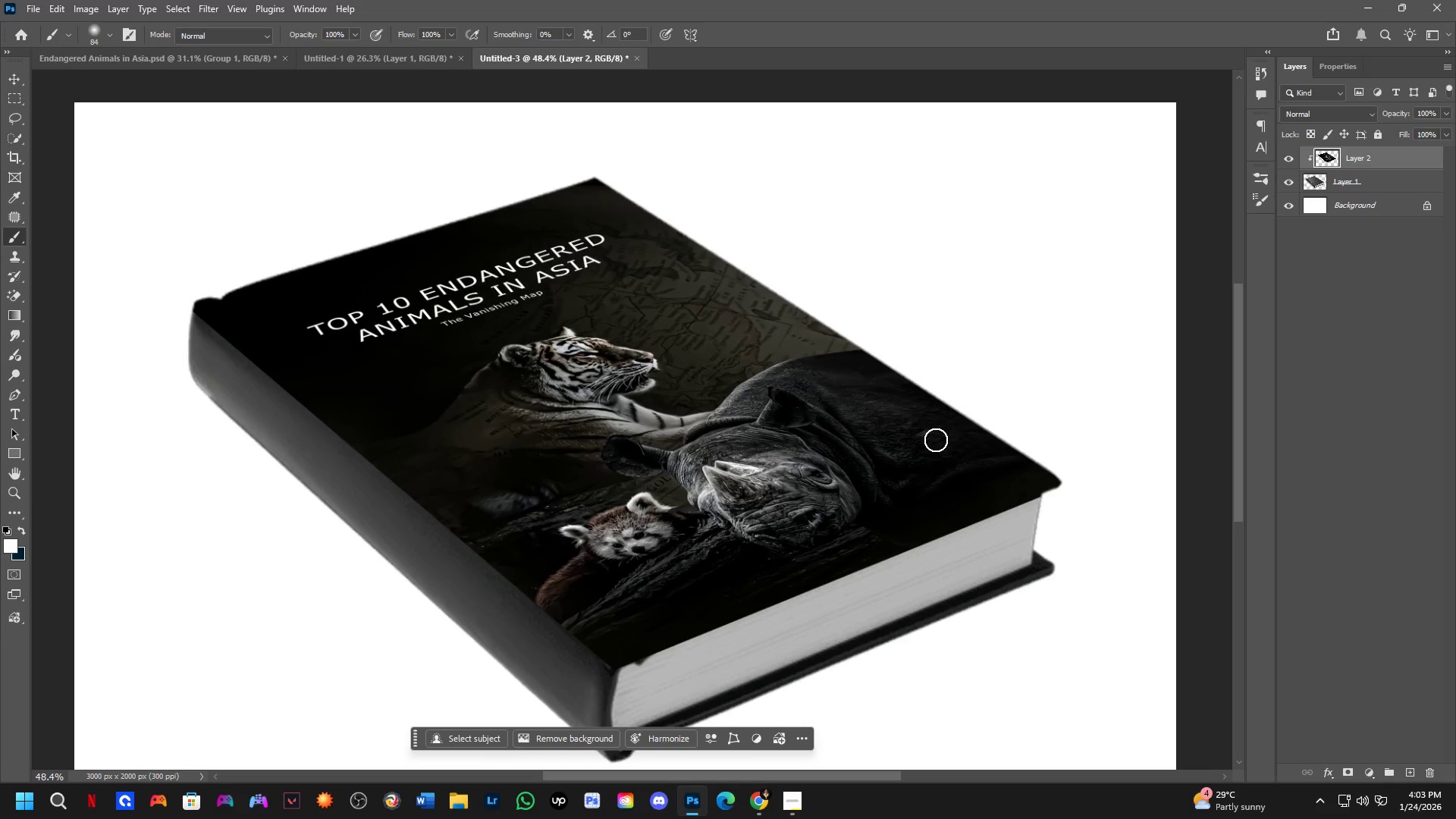 
left_click_drag(start_coordinate=[665, 363], to_coordinate=[701, 339])
 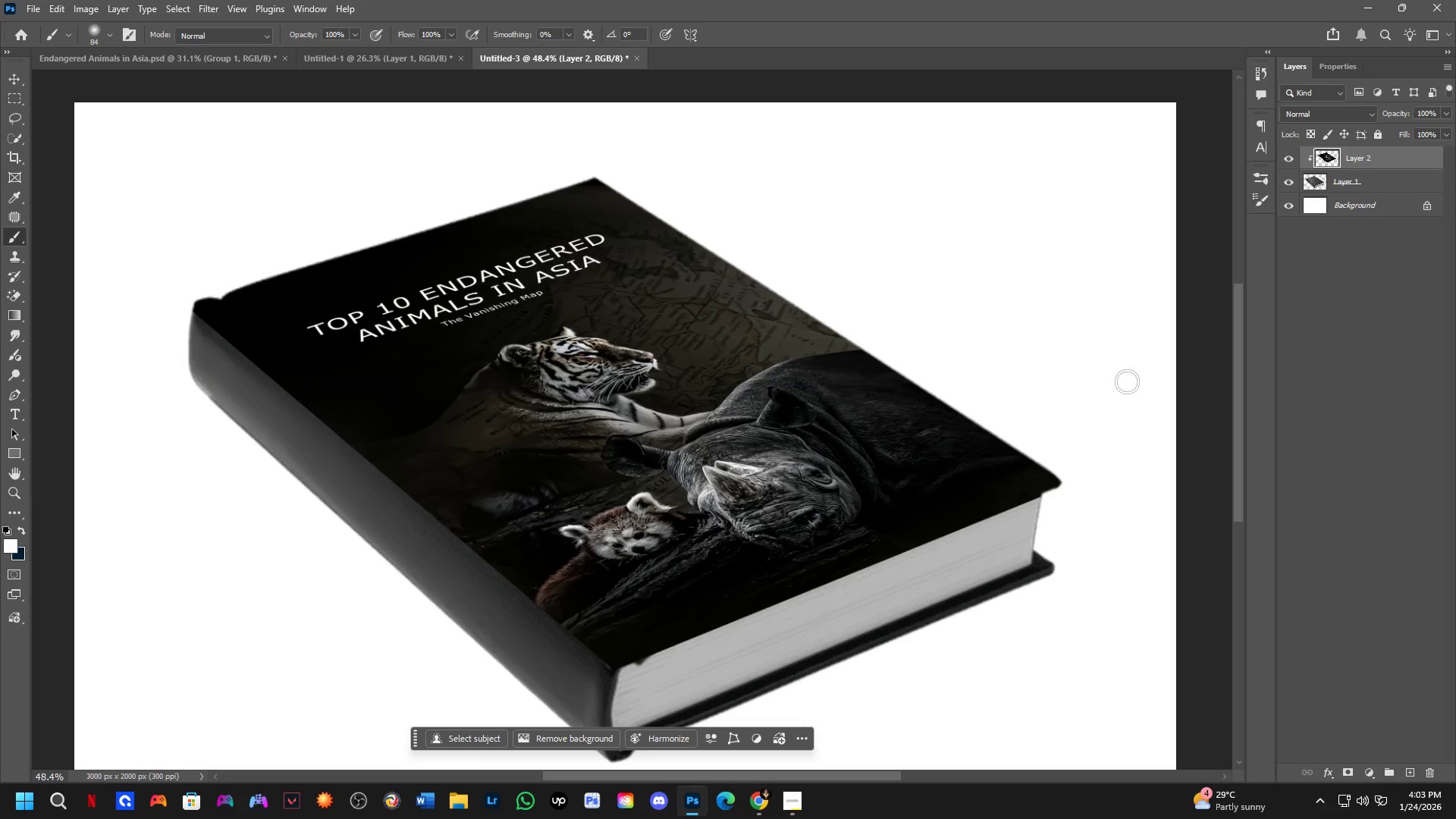 
scroll: coordinate [772, 388], scroll_direction: down, amount: 4.0
 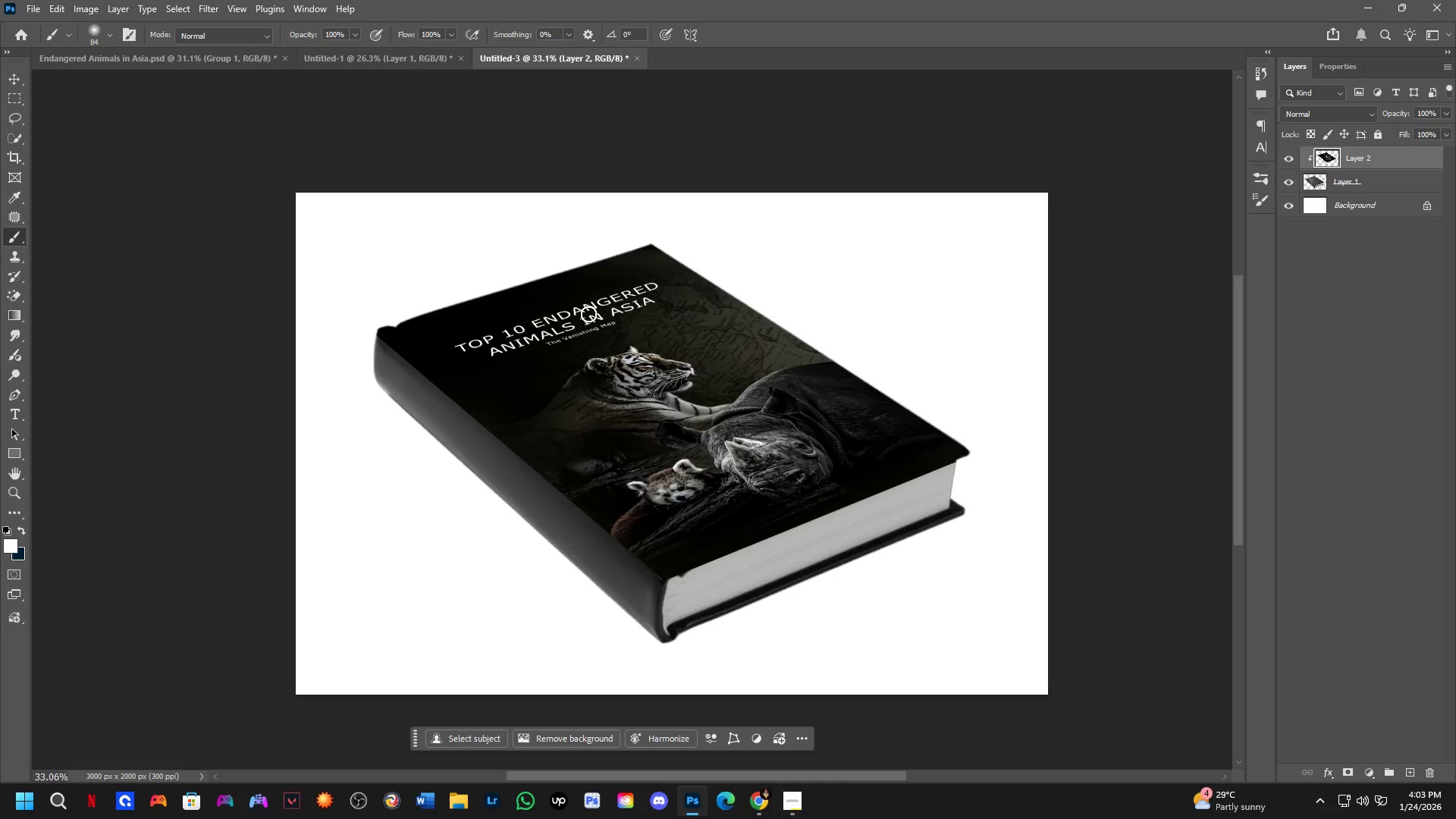 
key(Shift+ShiftLeft)
 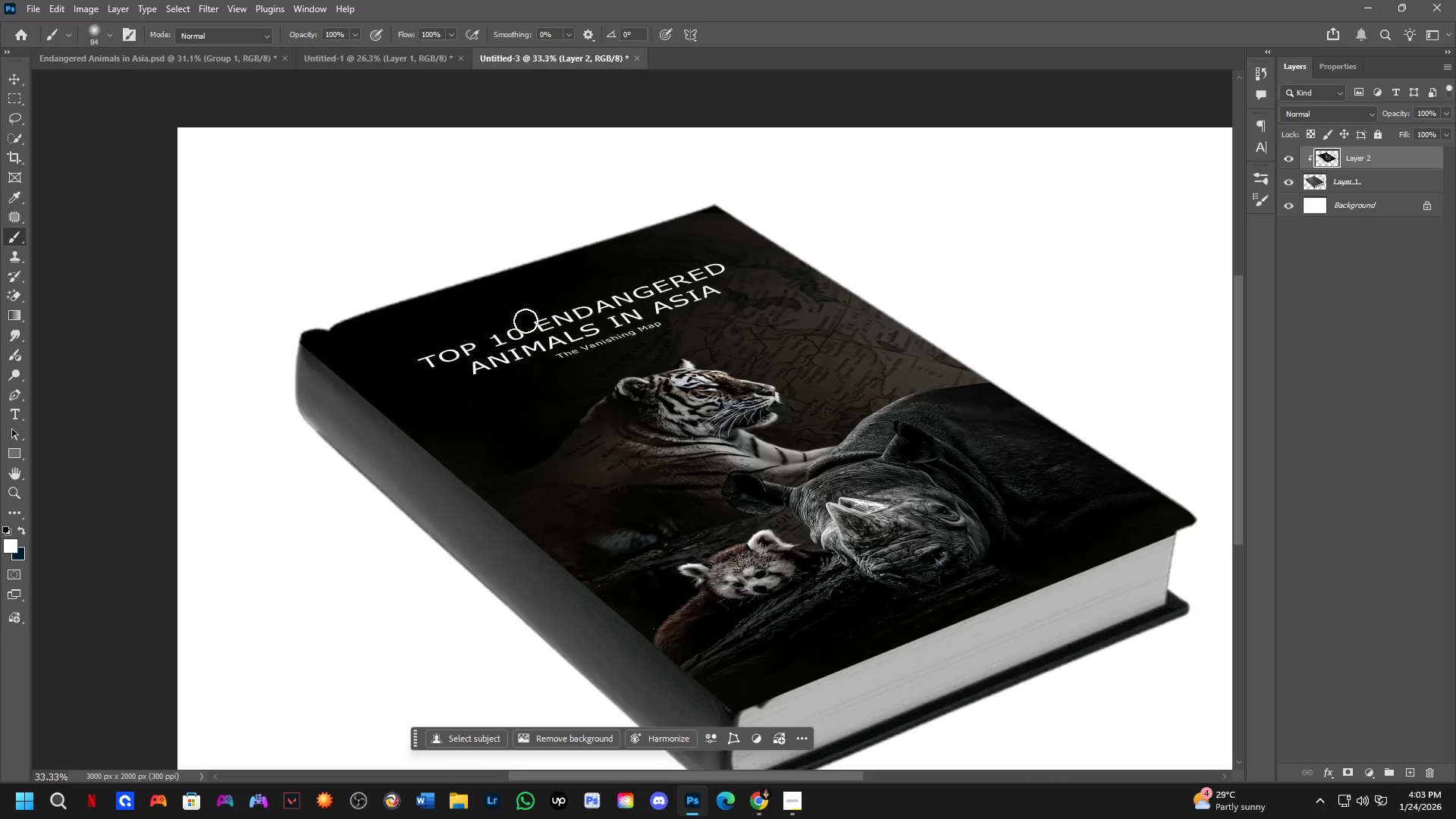 
scroll: coordinate [526, 321], scroll_direction: up, amount: 4.0
 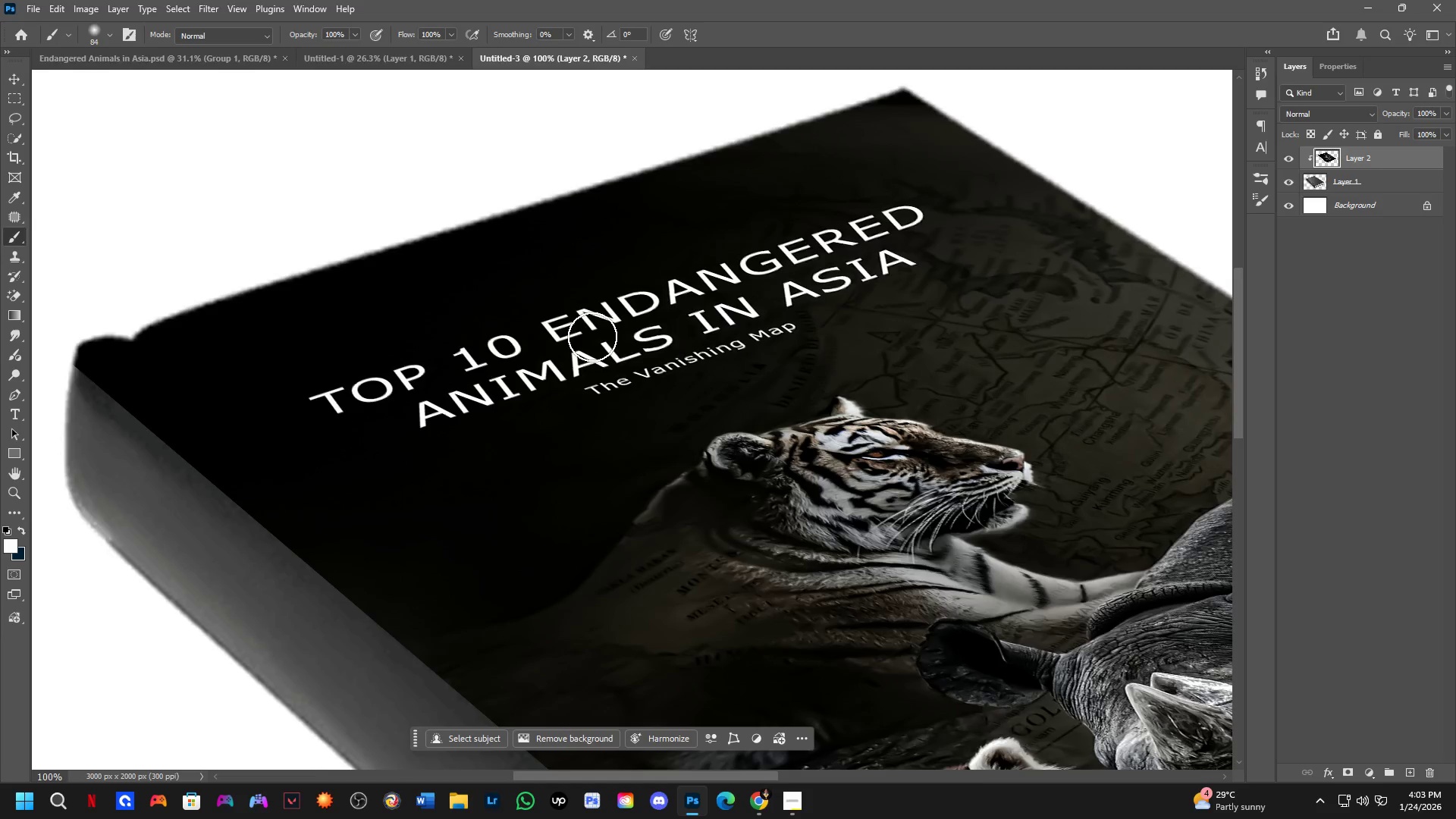 
key(Shift+ShiftLeft)
 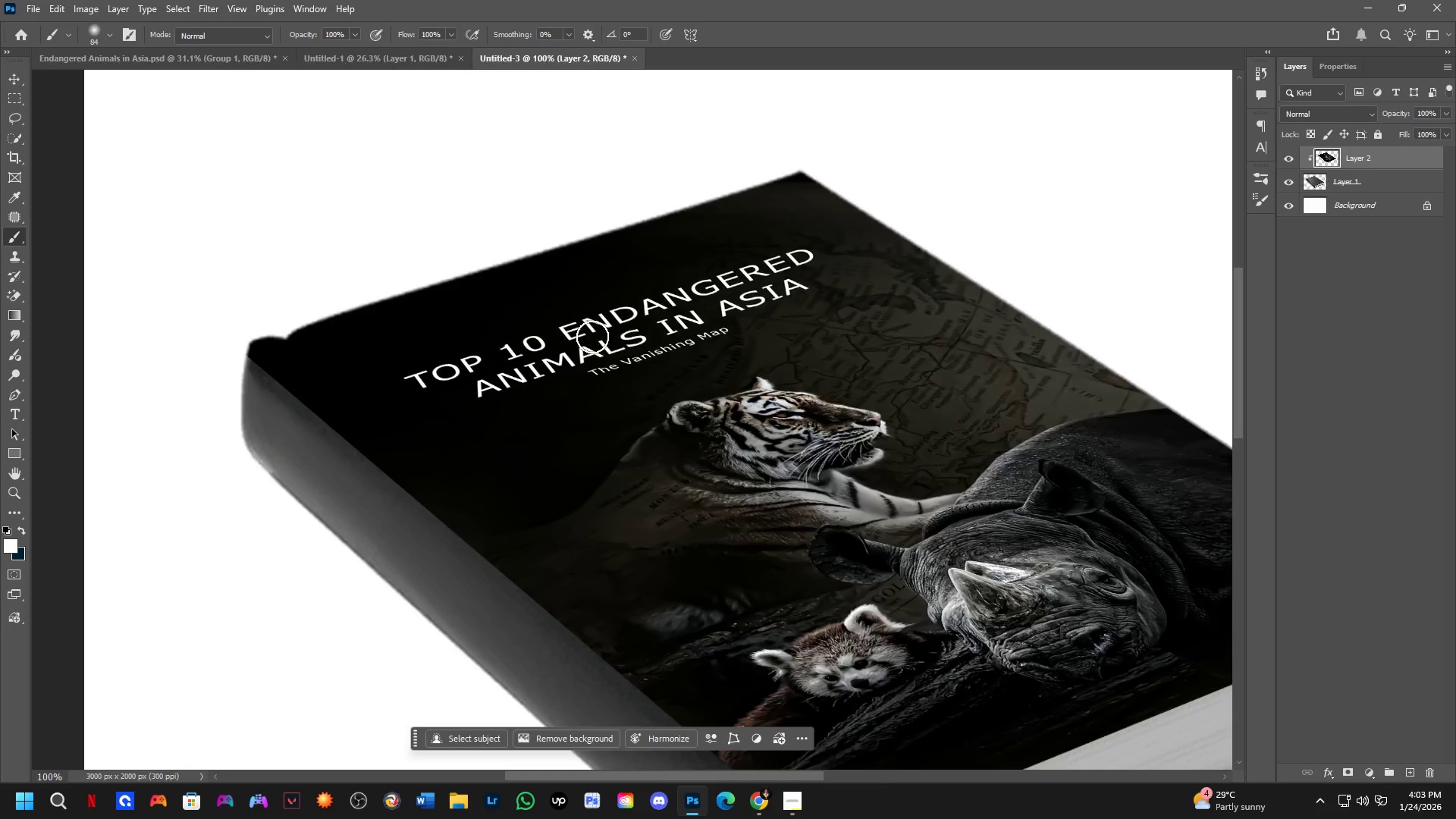 
hold_key(key=Space, duration=0.58)
 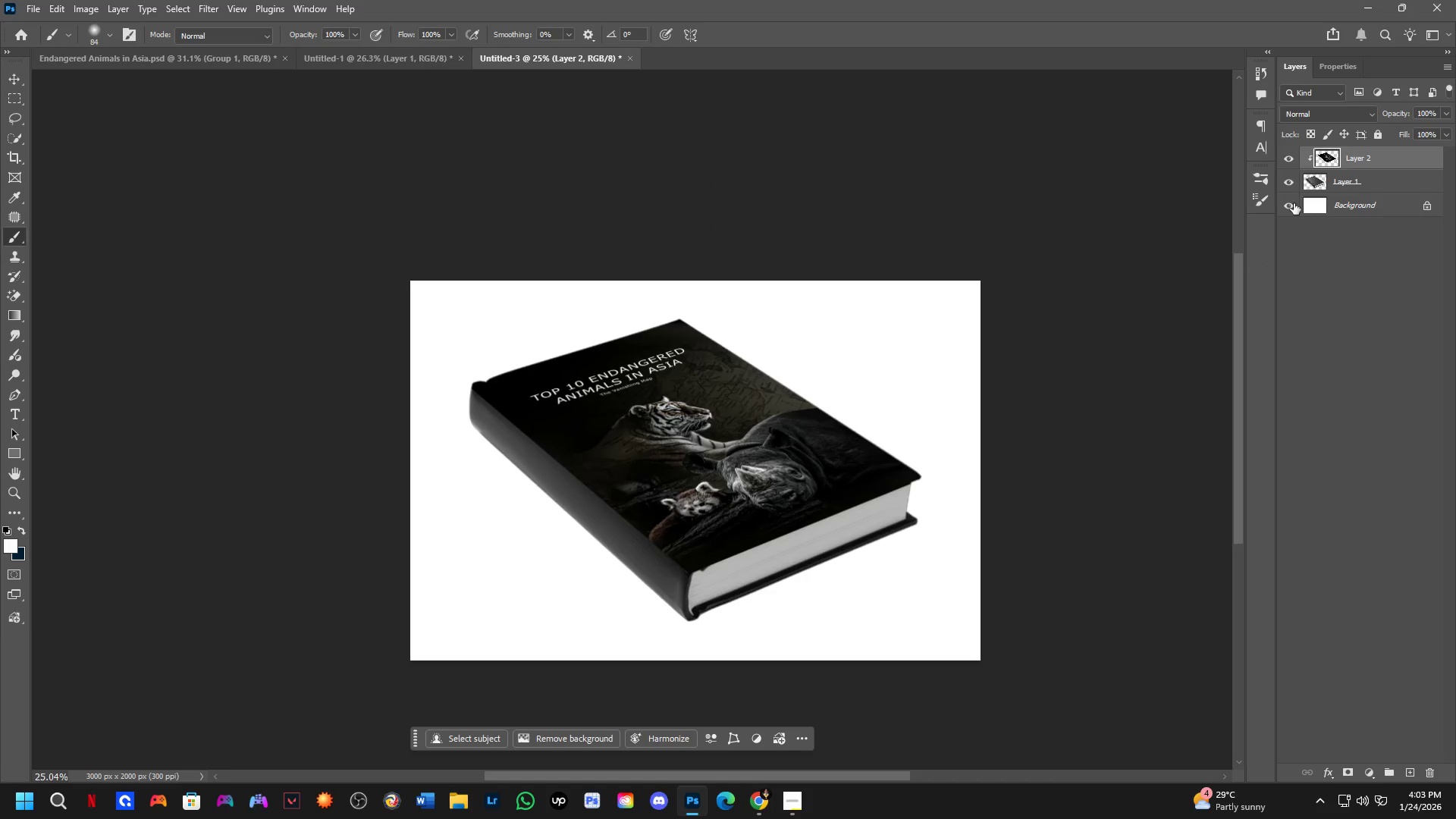 
left_click_drag(start_coordinate=[742, 419], to_coordinate=[726, 451])
 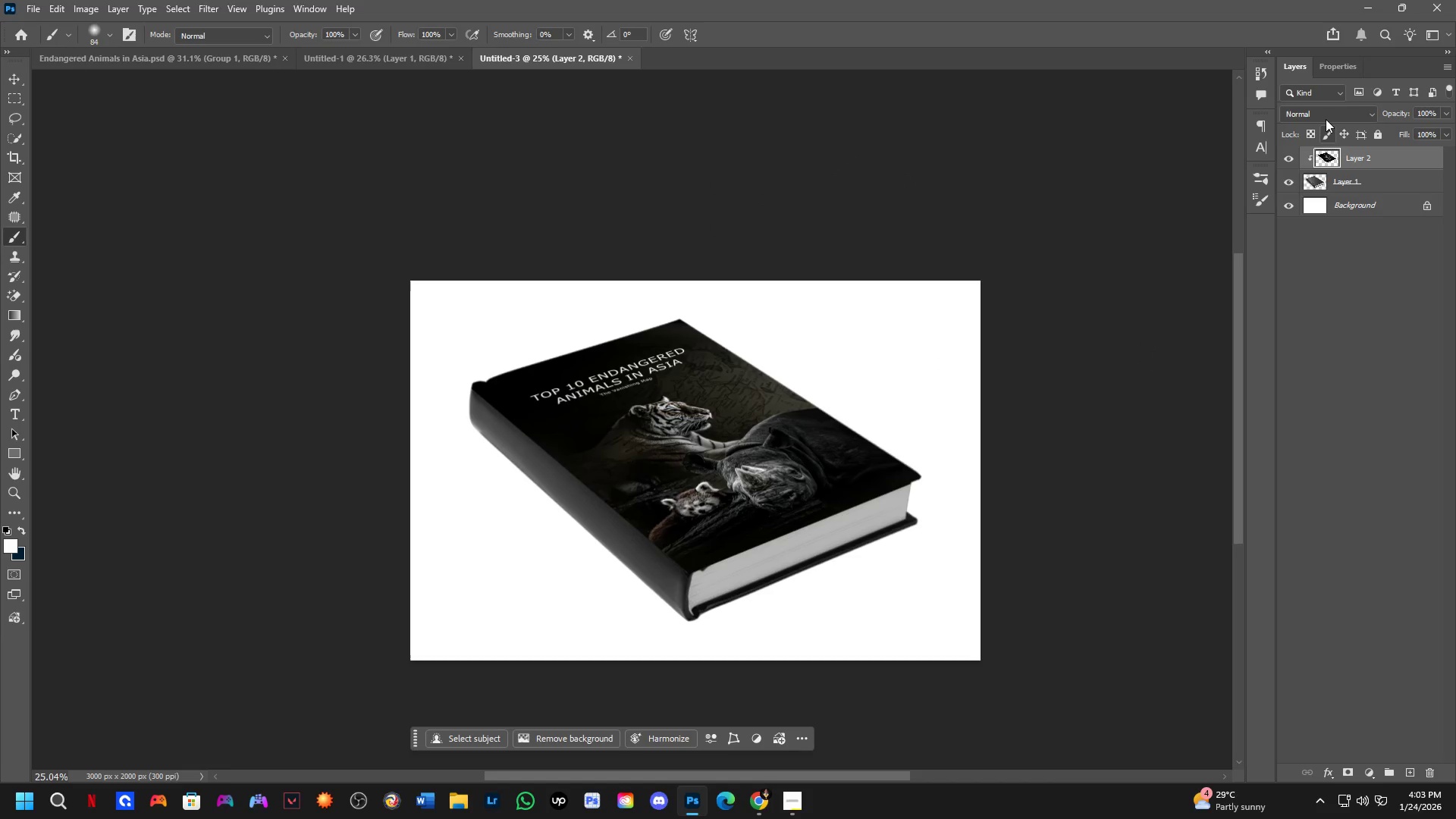 
scroll: coordinate [692, 387], scroll_direction: down, amount: 6.0
 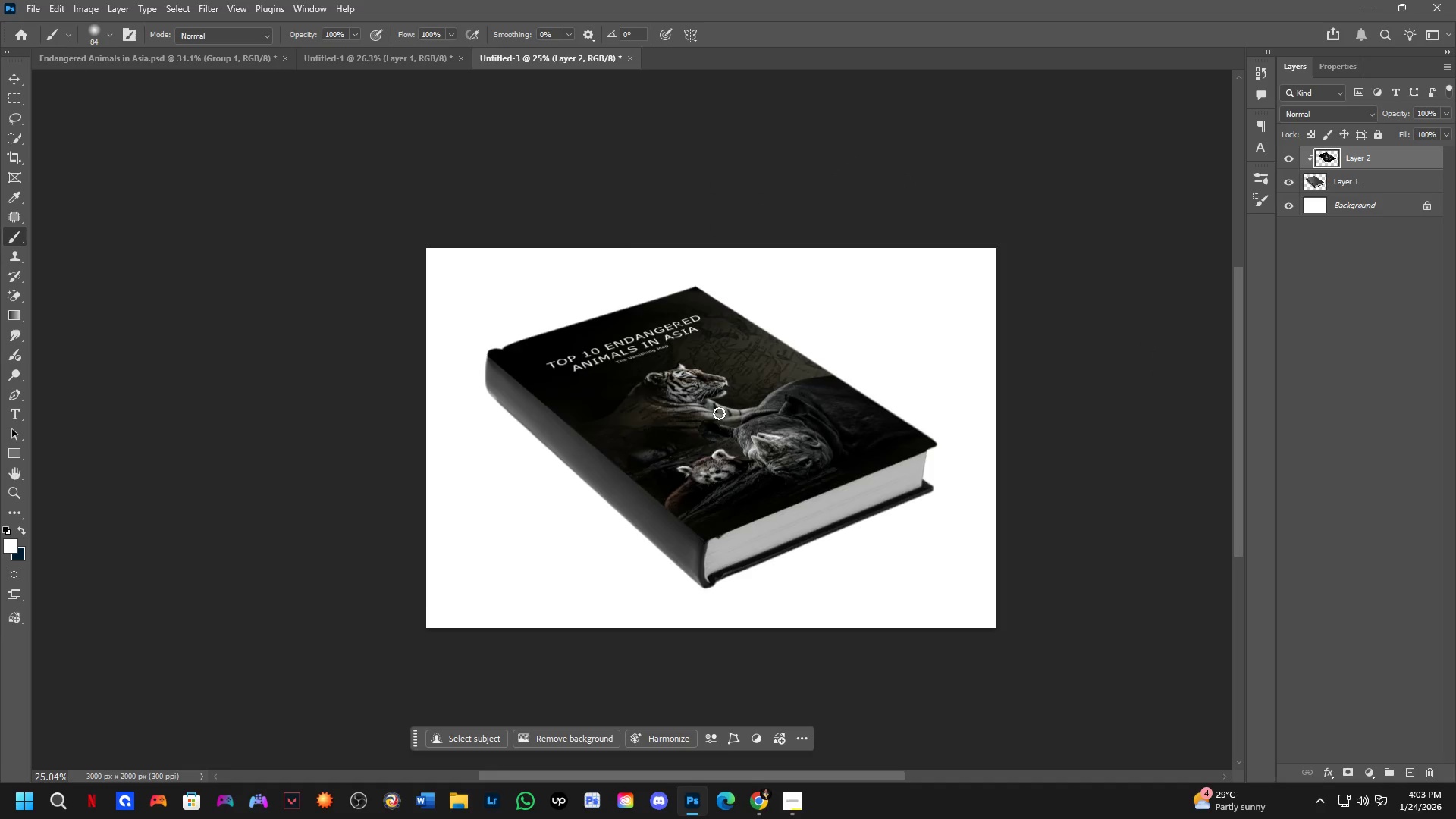 
left_click([1326, 109])
 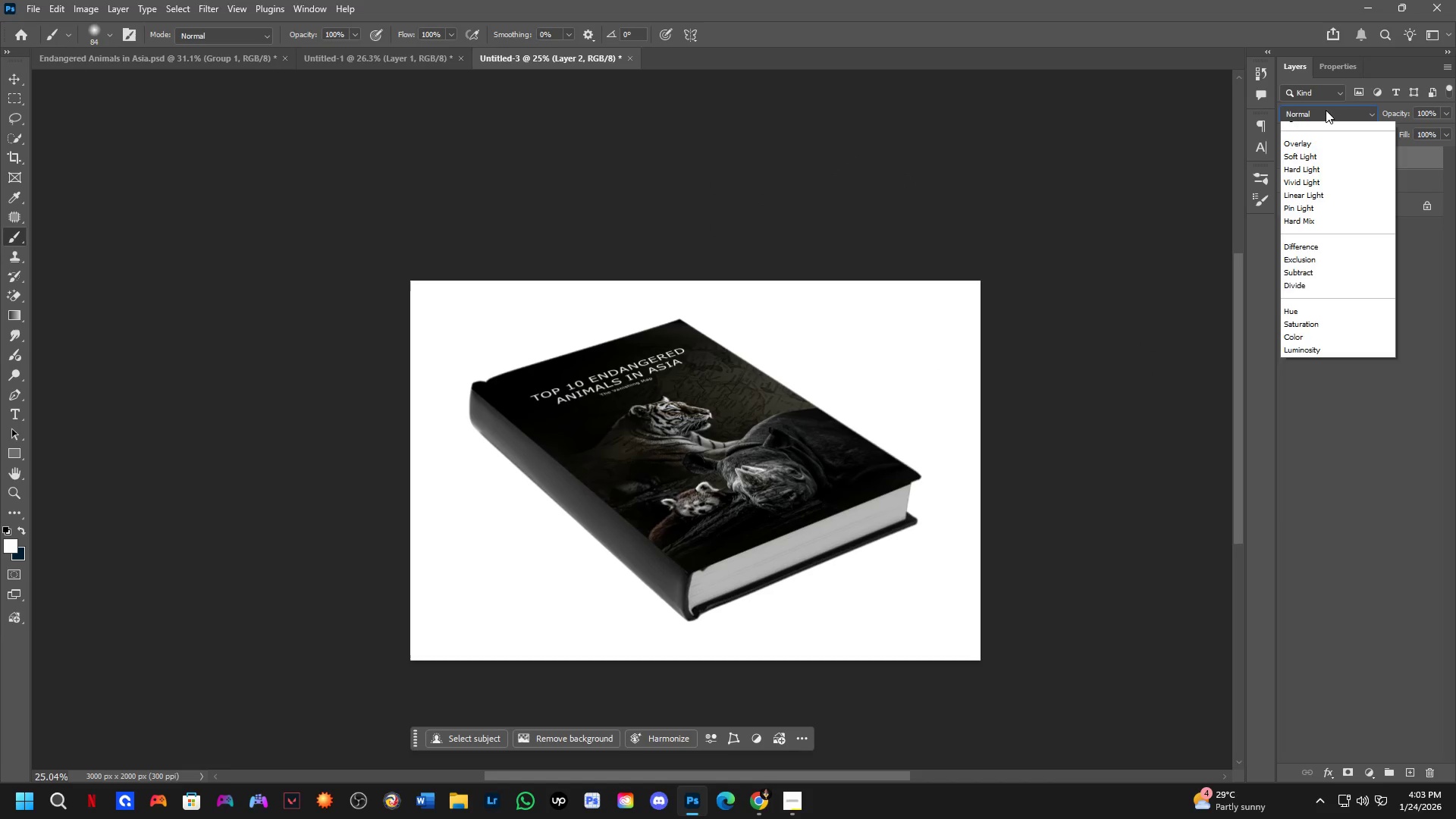 
mouse_move([1312, 152])
 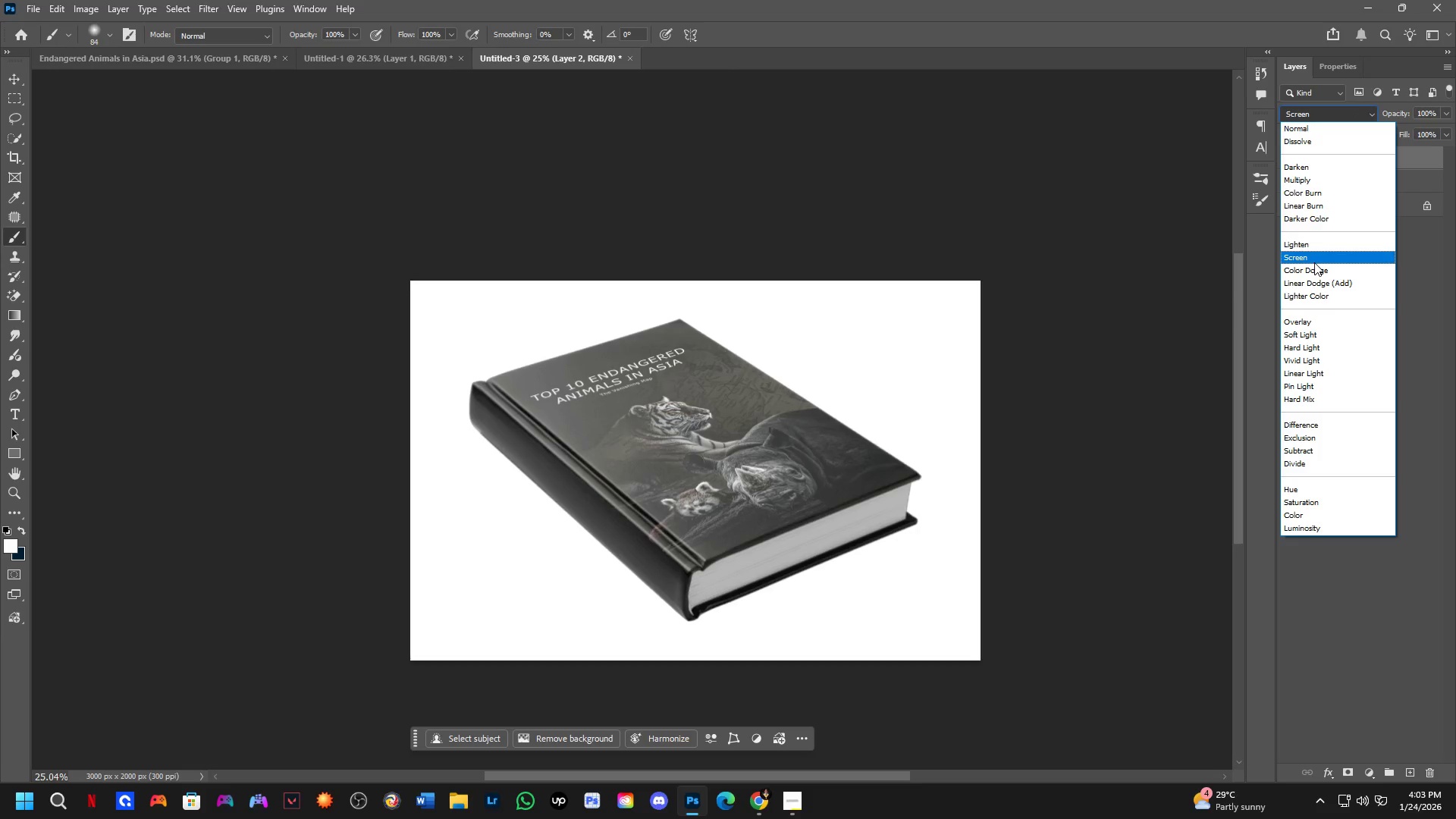 
left_click_drag(start_coordinate=[1314, 262], to_coordinate=[1320, 256])
 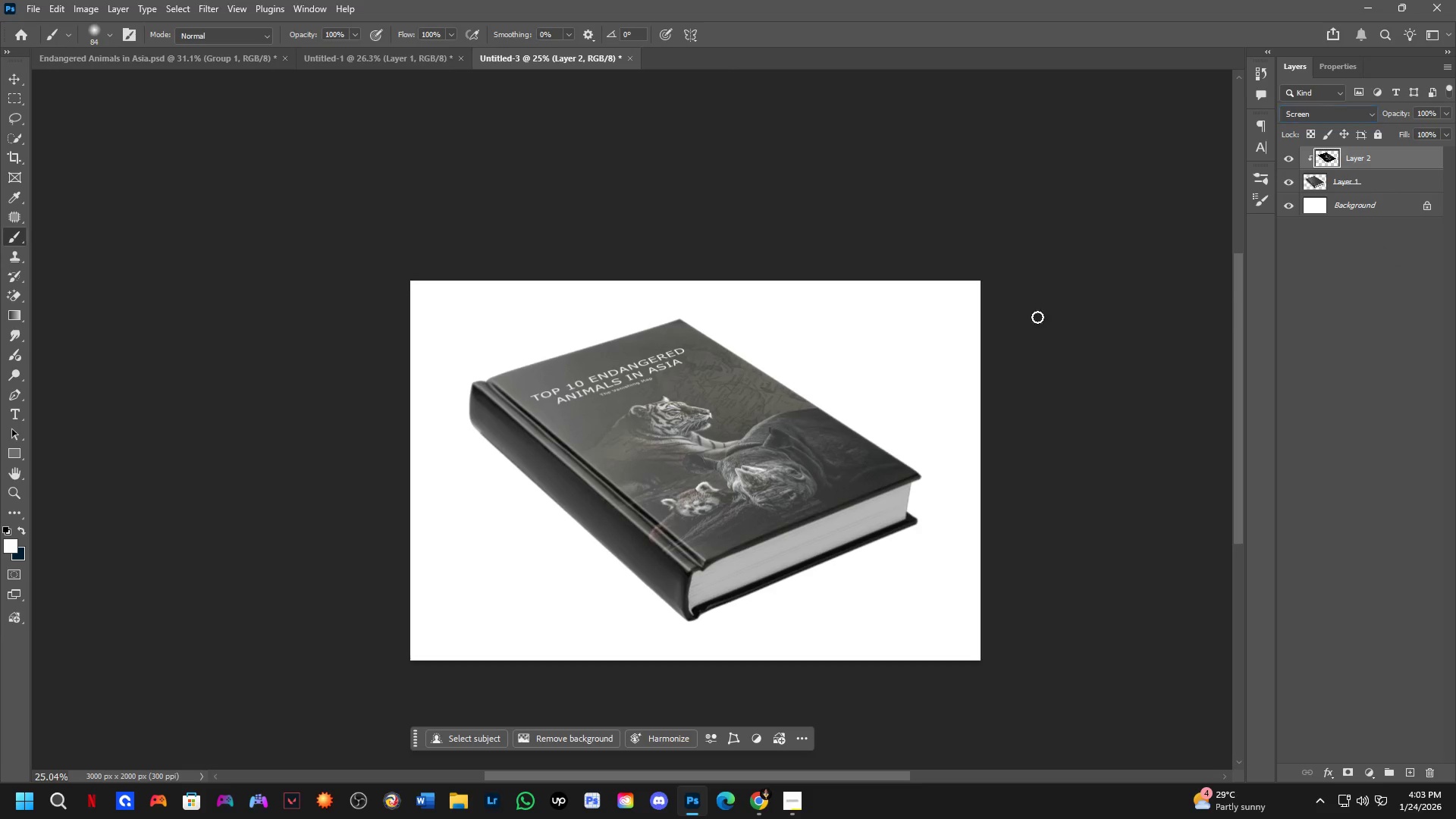 
hold_key(key=ShiftLeft, duration=0.36)
scroll: coordinate [619, 424], scroll_direction: up, amount: 4.0
 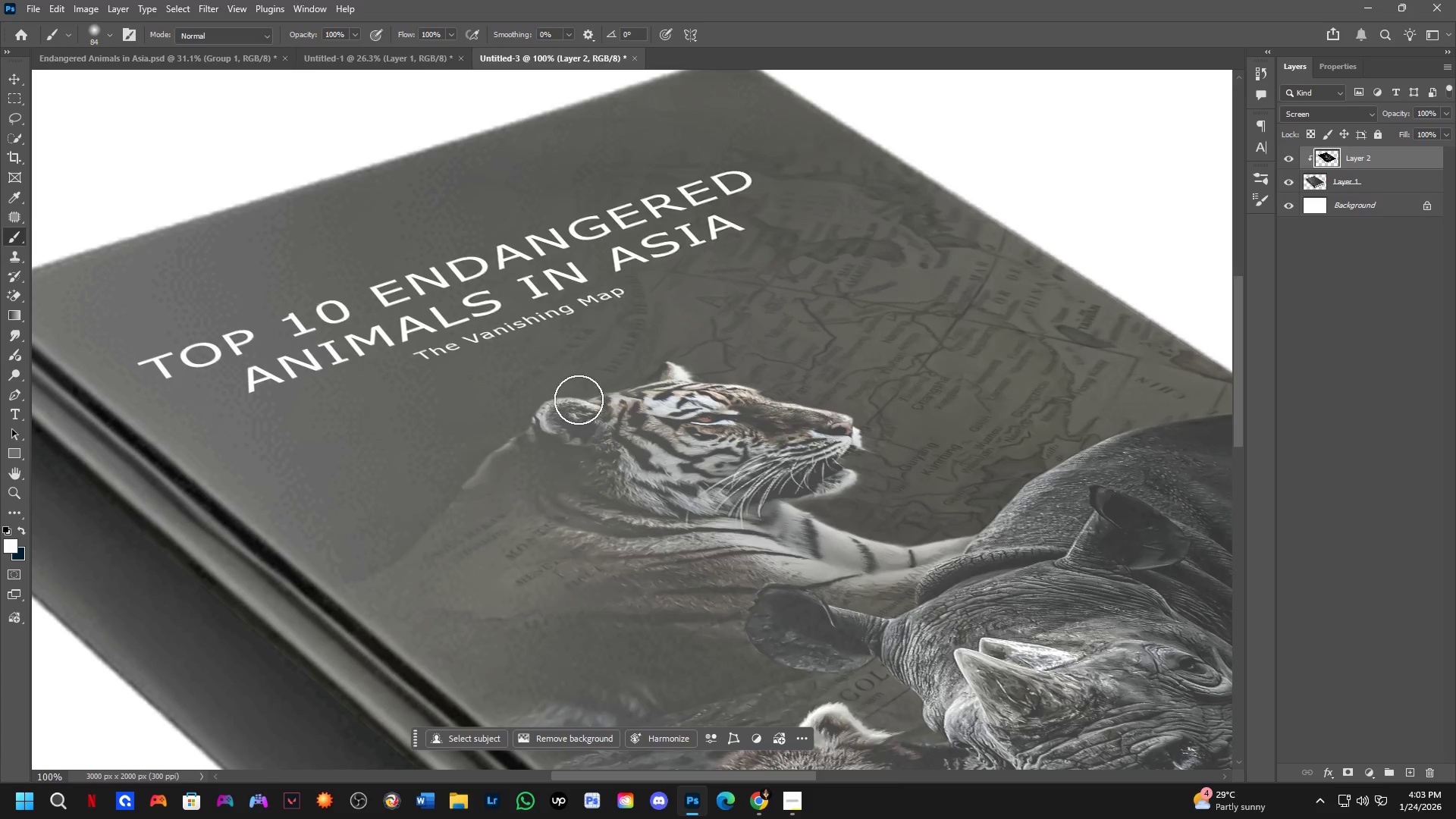 
key(Shift+ShiftLeft)
 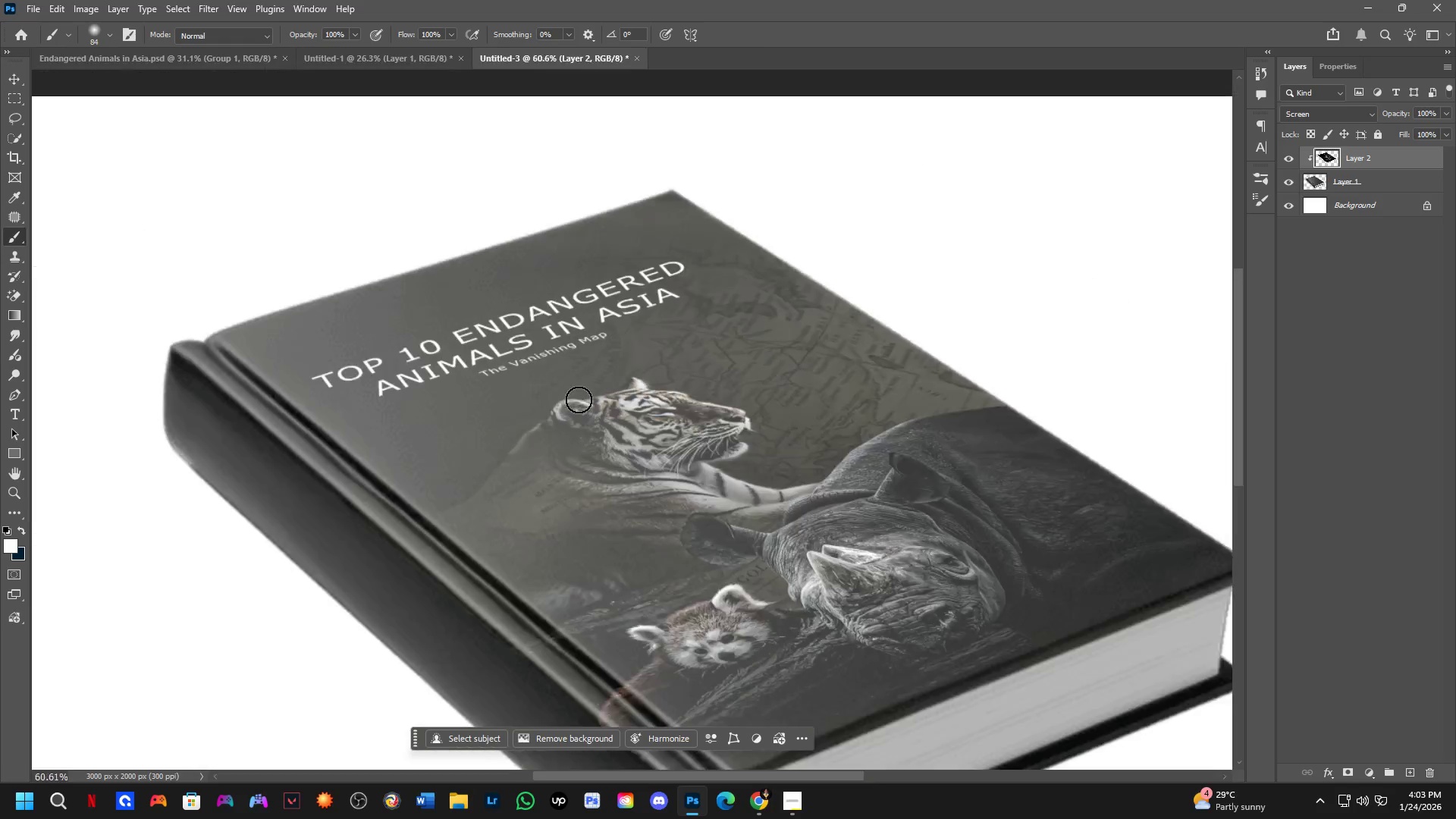 
scroll: coordinate [579, 400], scroll_direction: down, amount: 3.0
 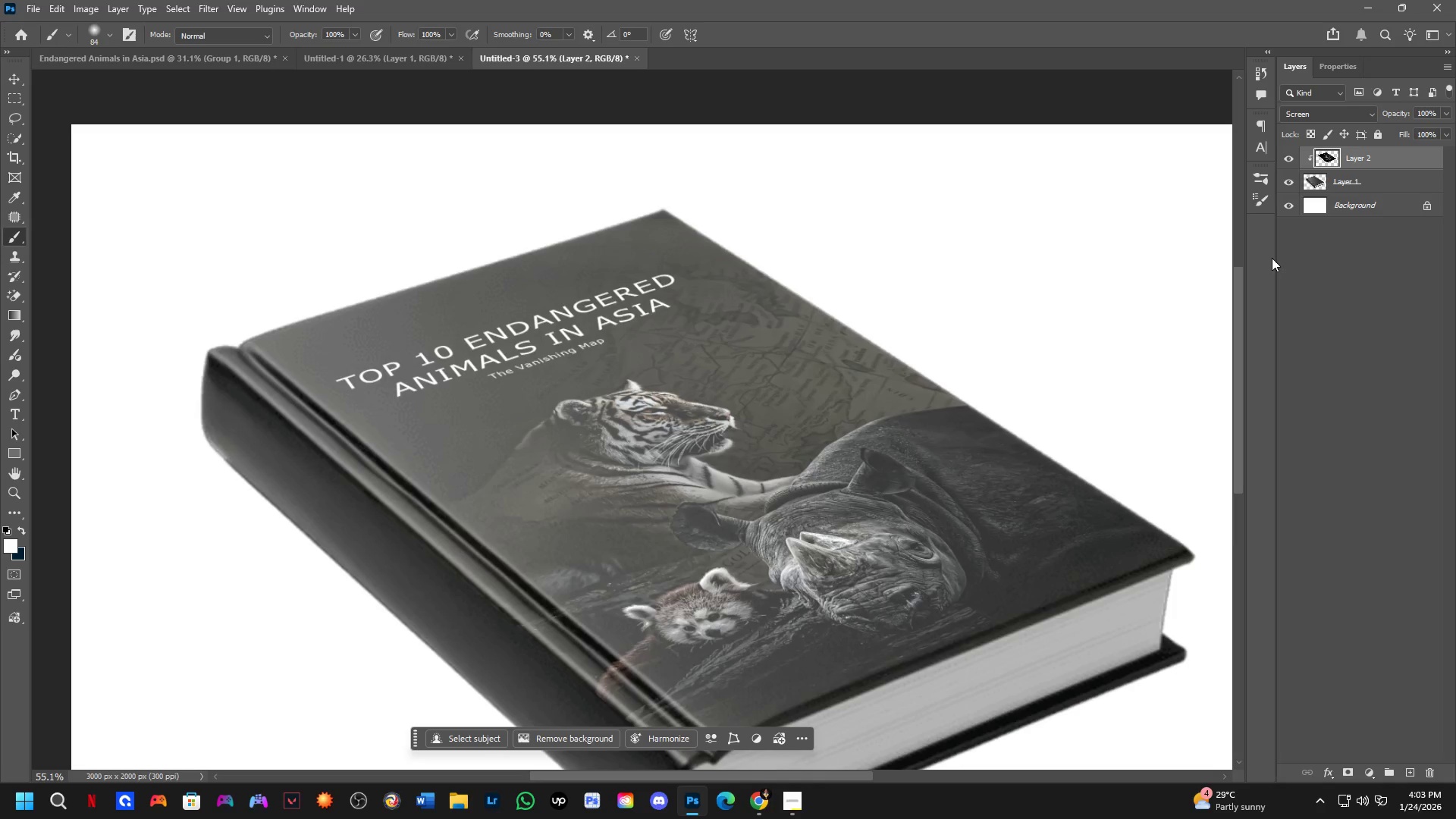 
hold_key(key=ControlLeft, duration=0.84)
 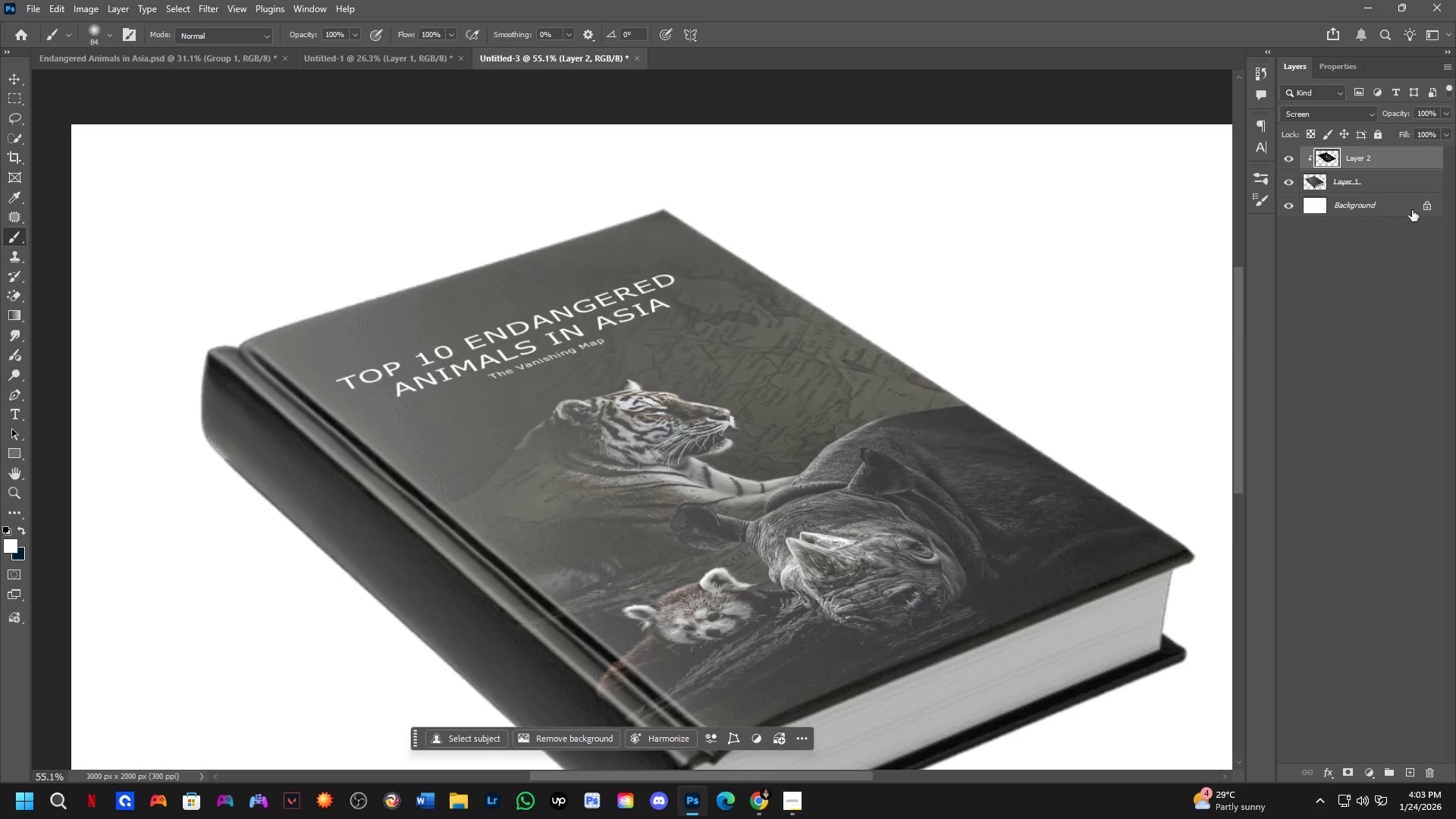 
key(Control+ControlLeft)
 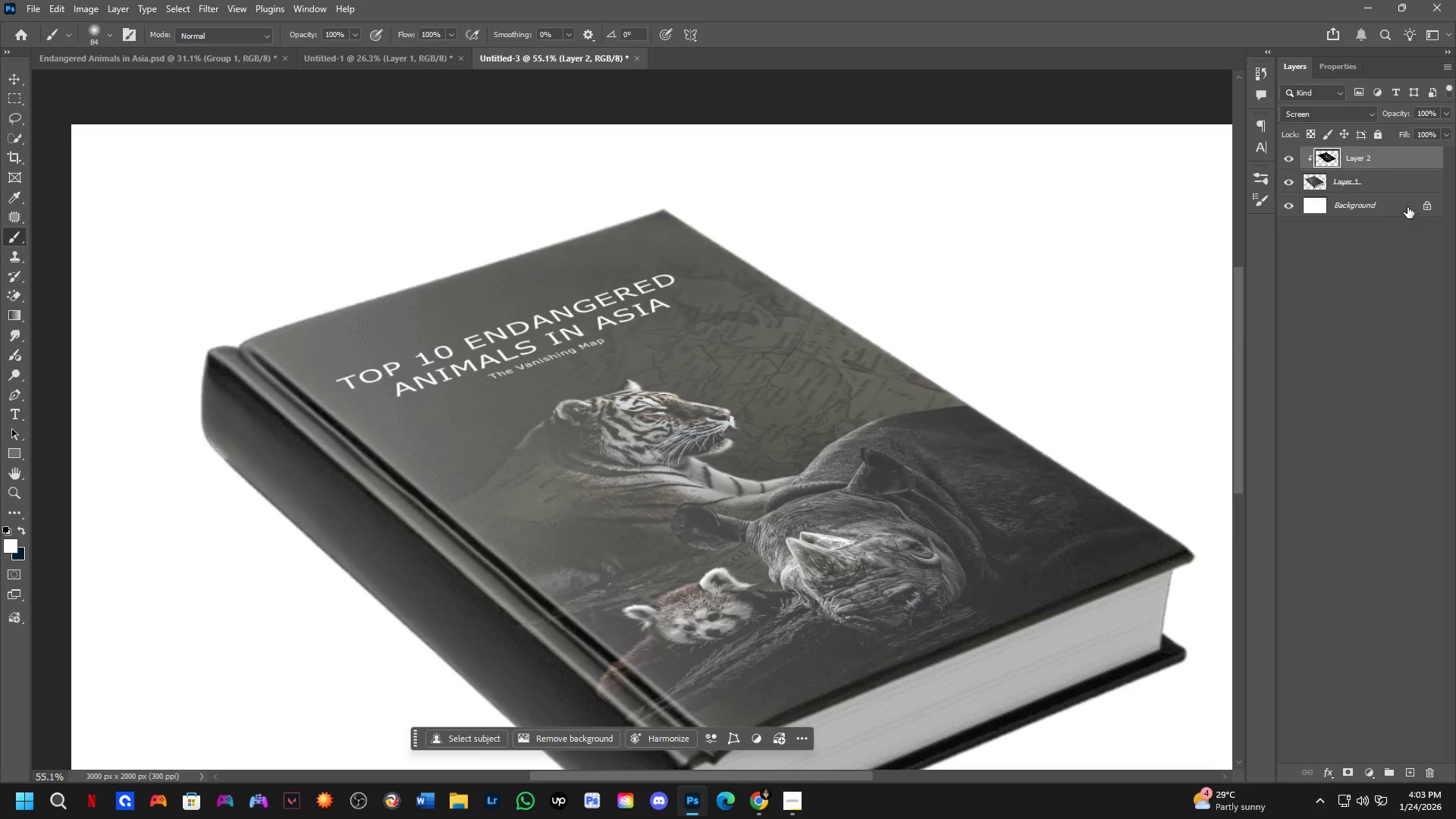 
key(Control+J)
 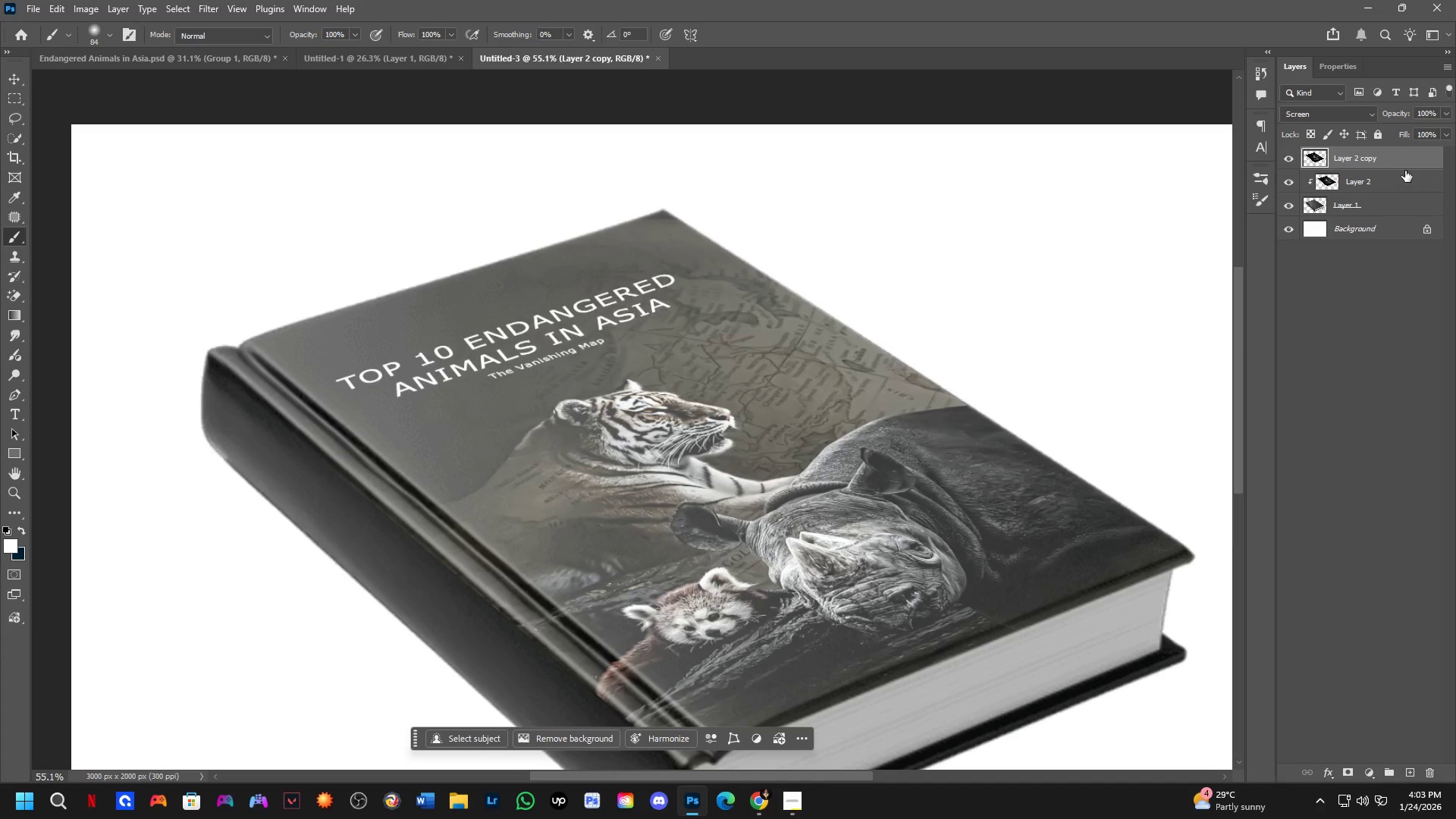 
hold_key(key=AltLeft, duration=0.7)
left_click([1410, 169])
 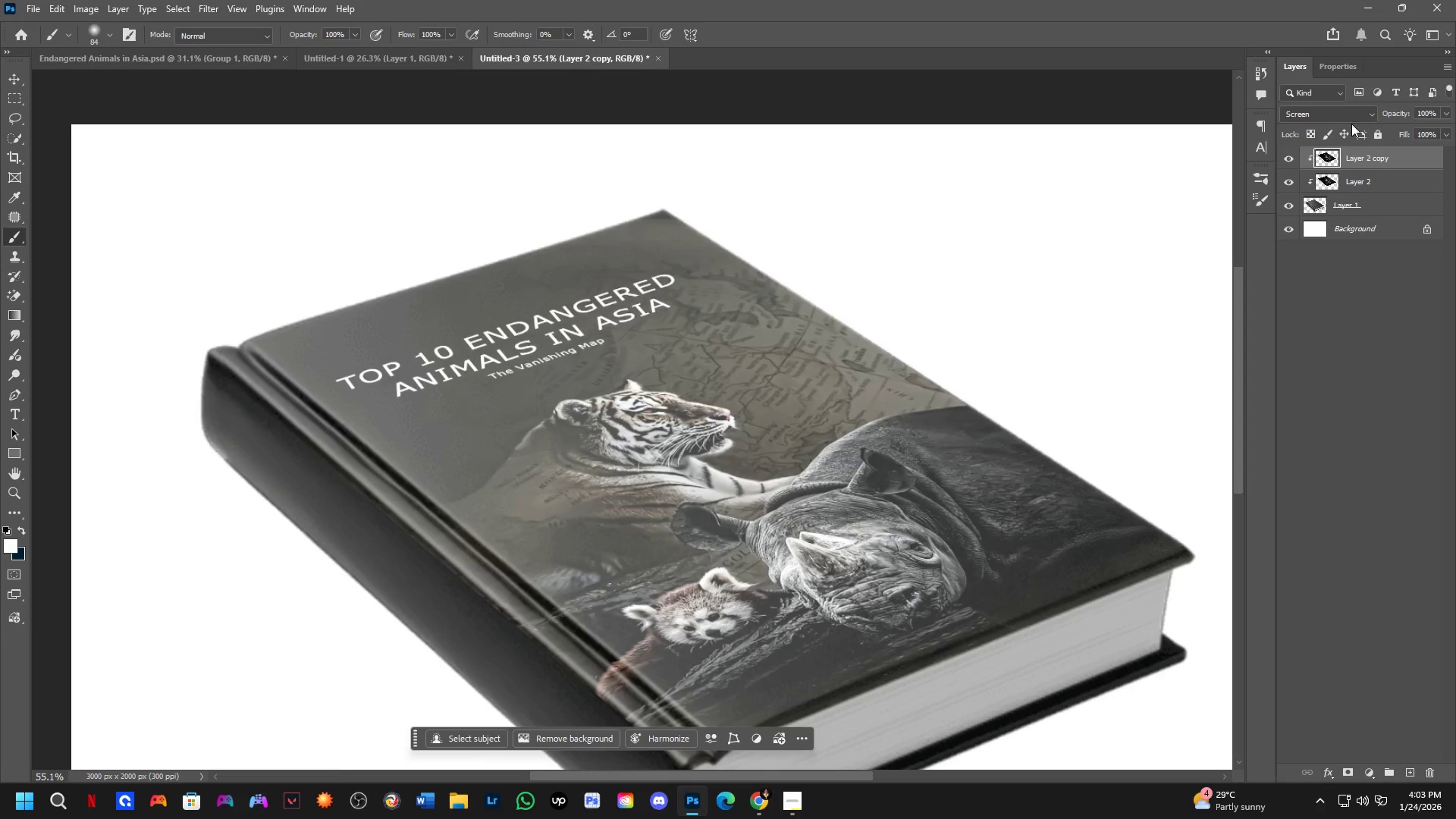 
left_click([1351, 115])
 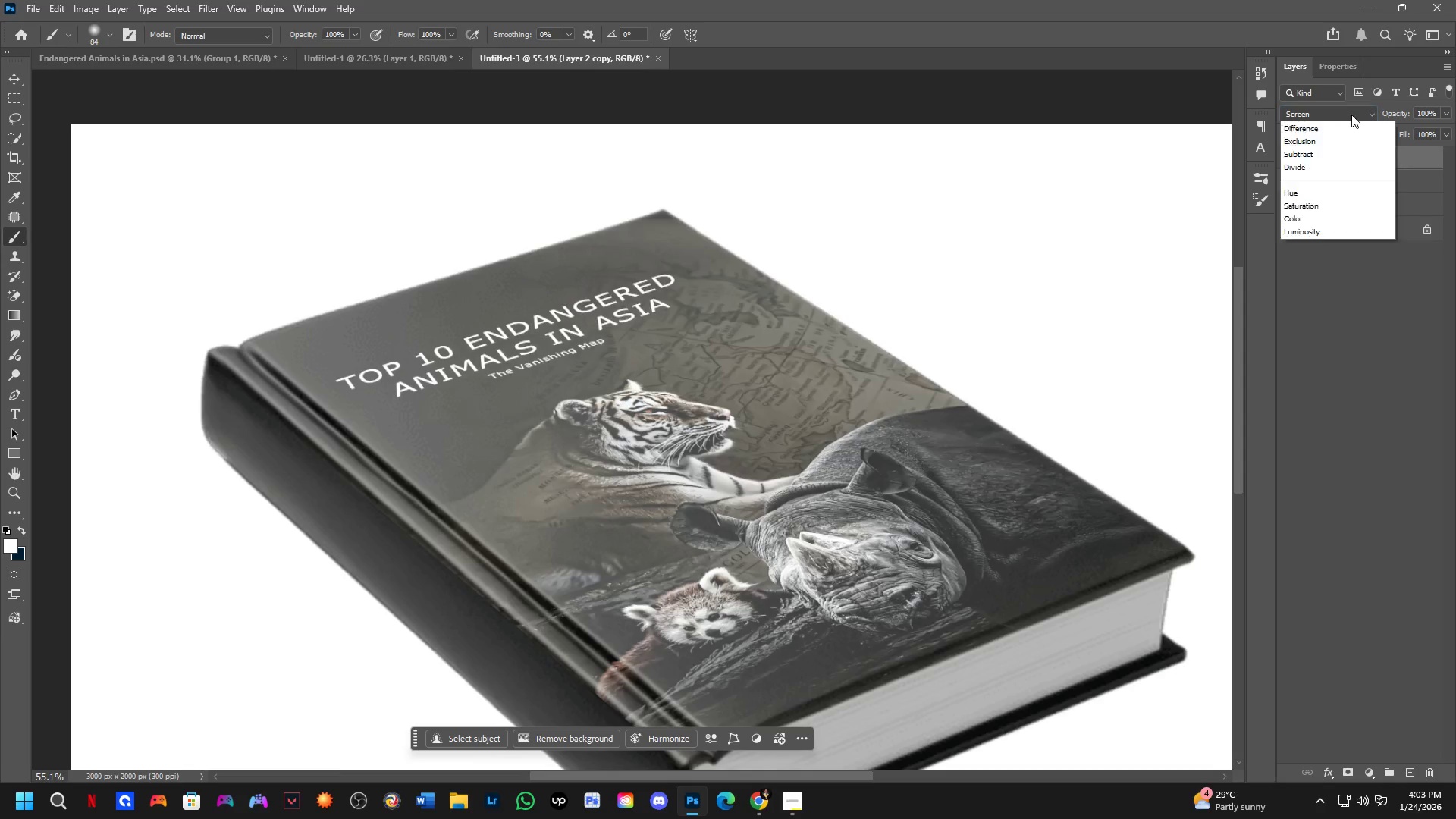 
mouse_move([1326, 176])
 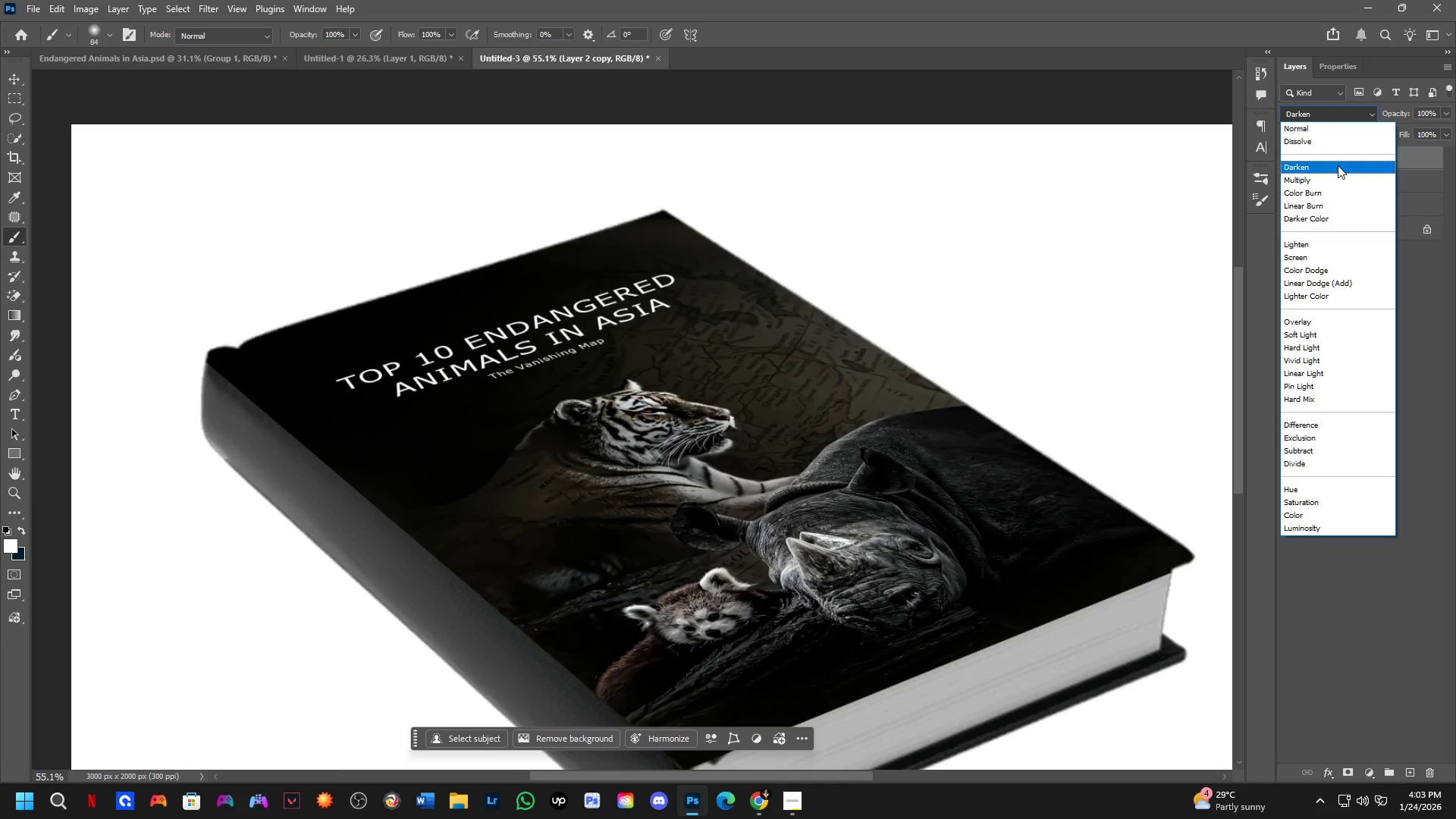 
left_click([1338, 165])
 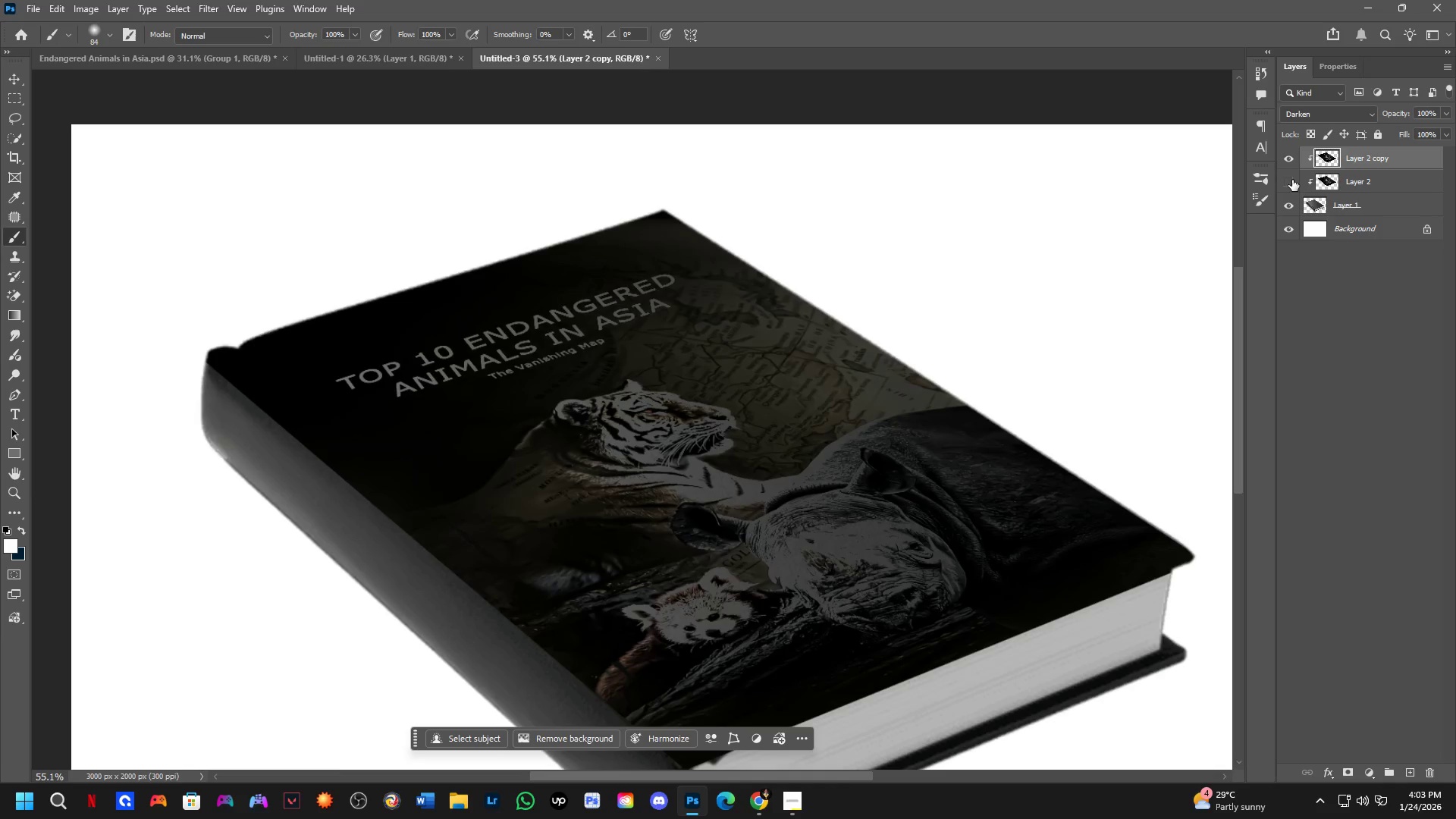 
double_click([1292, 180])
 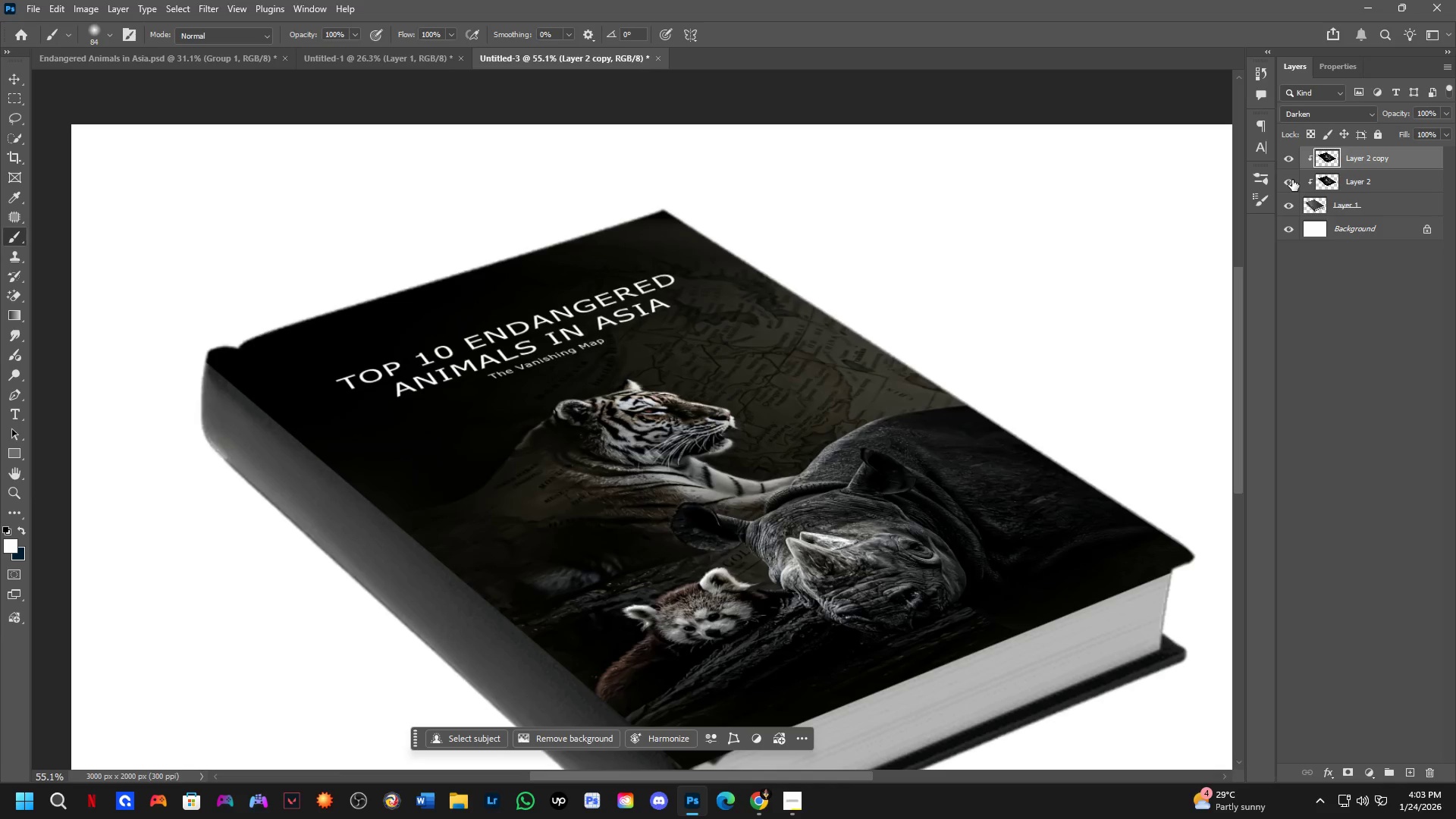 
left_click([1292, 180])
 